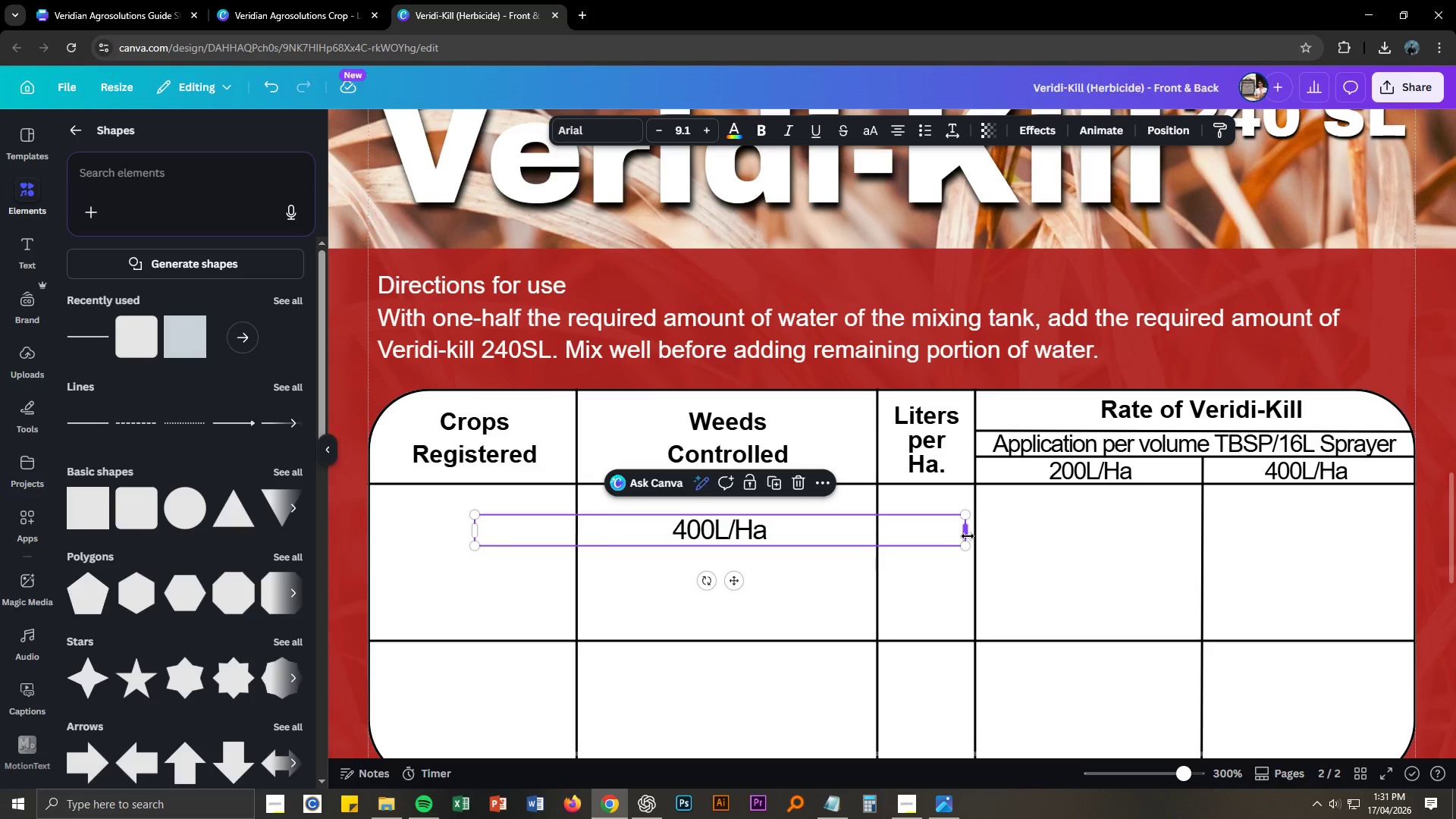 
left_click_drag(start_coordinate=[968, 532], to_coordinate=[629, 530])
 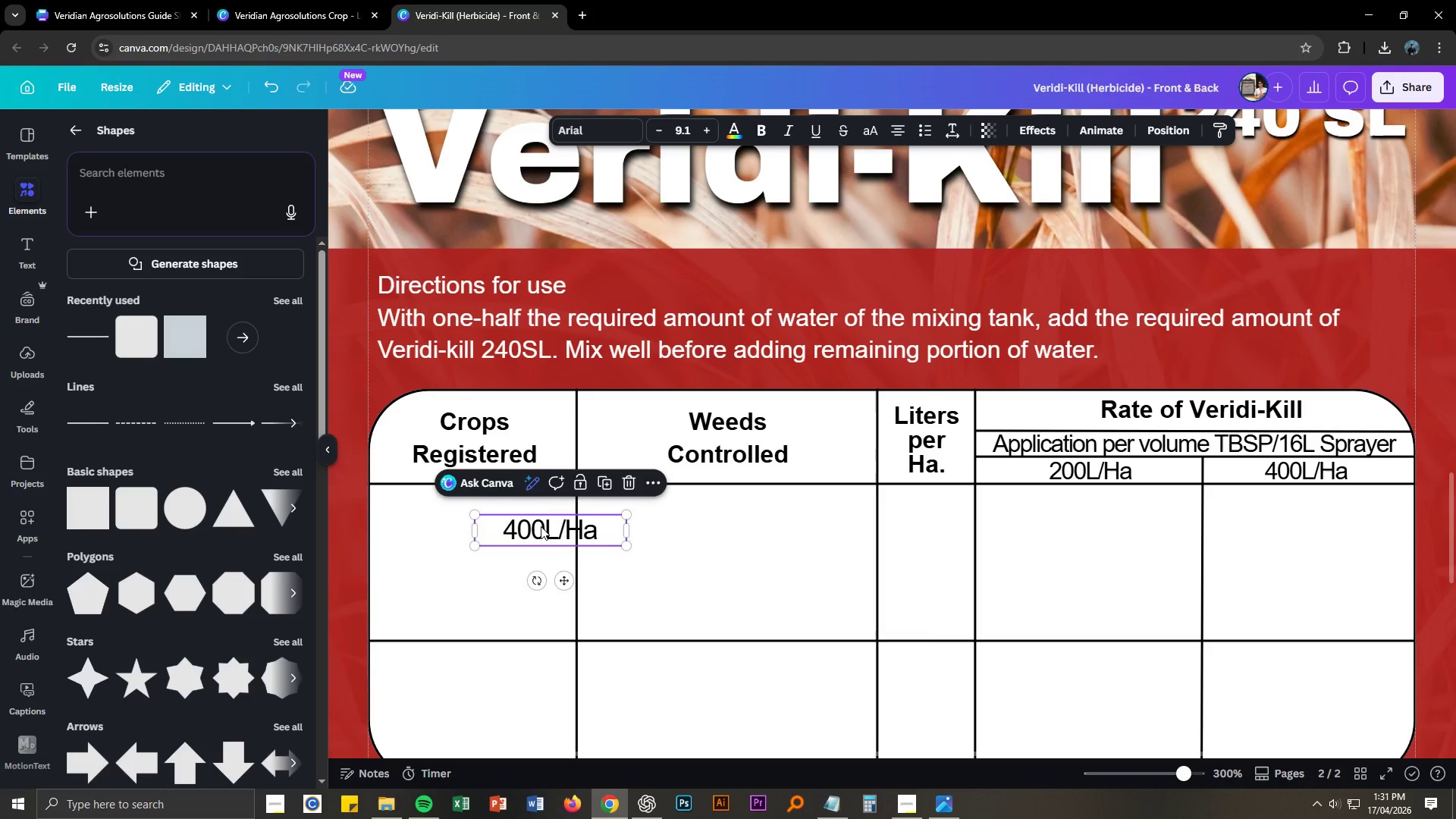 
double_click([541, 526])
 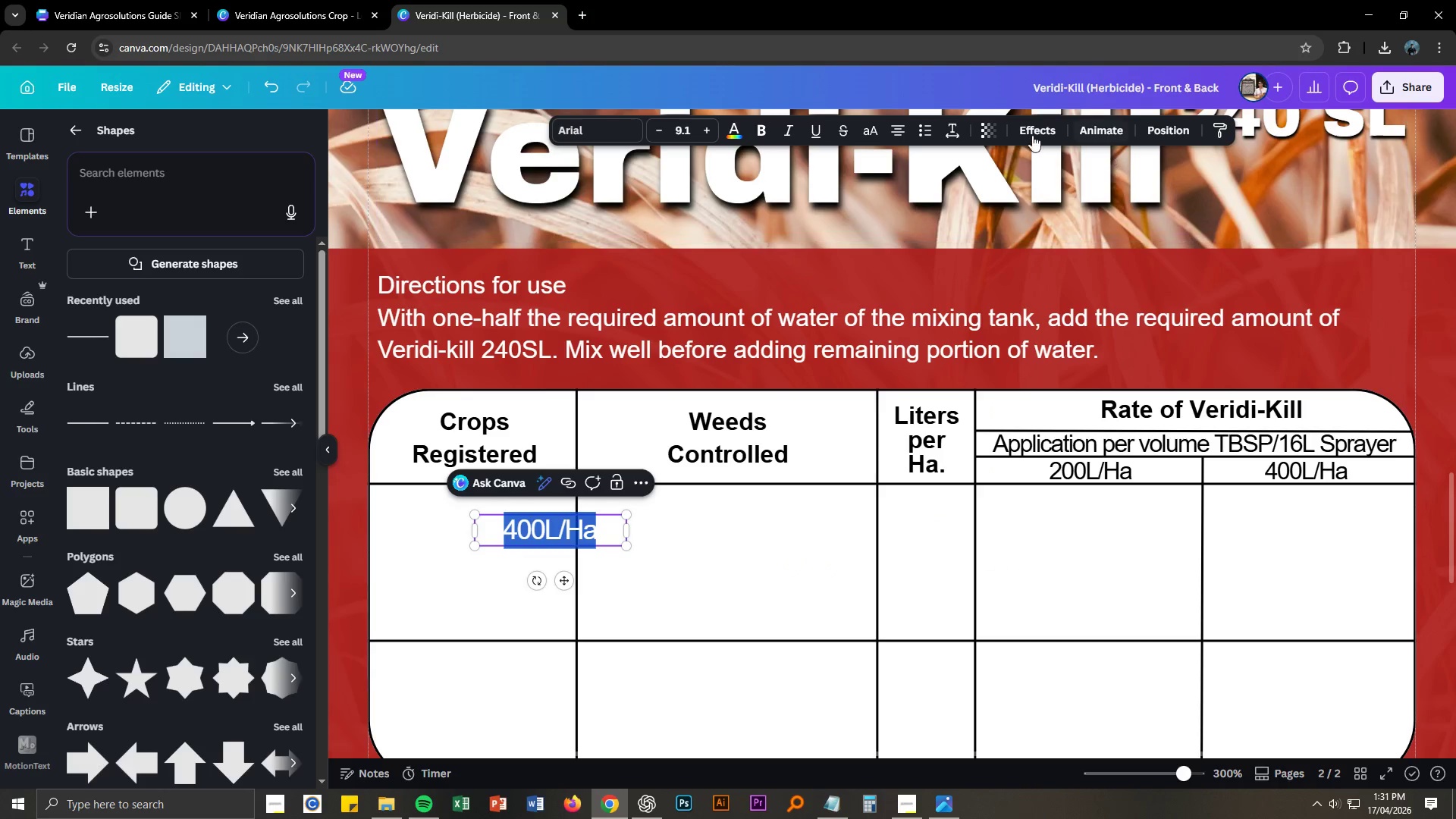 
left_click([951, 133])
 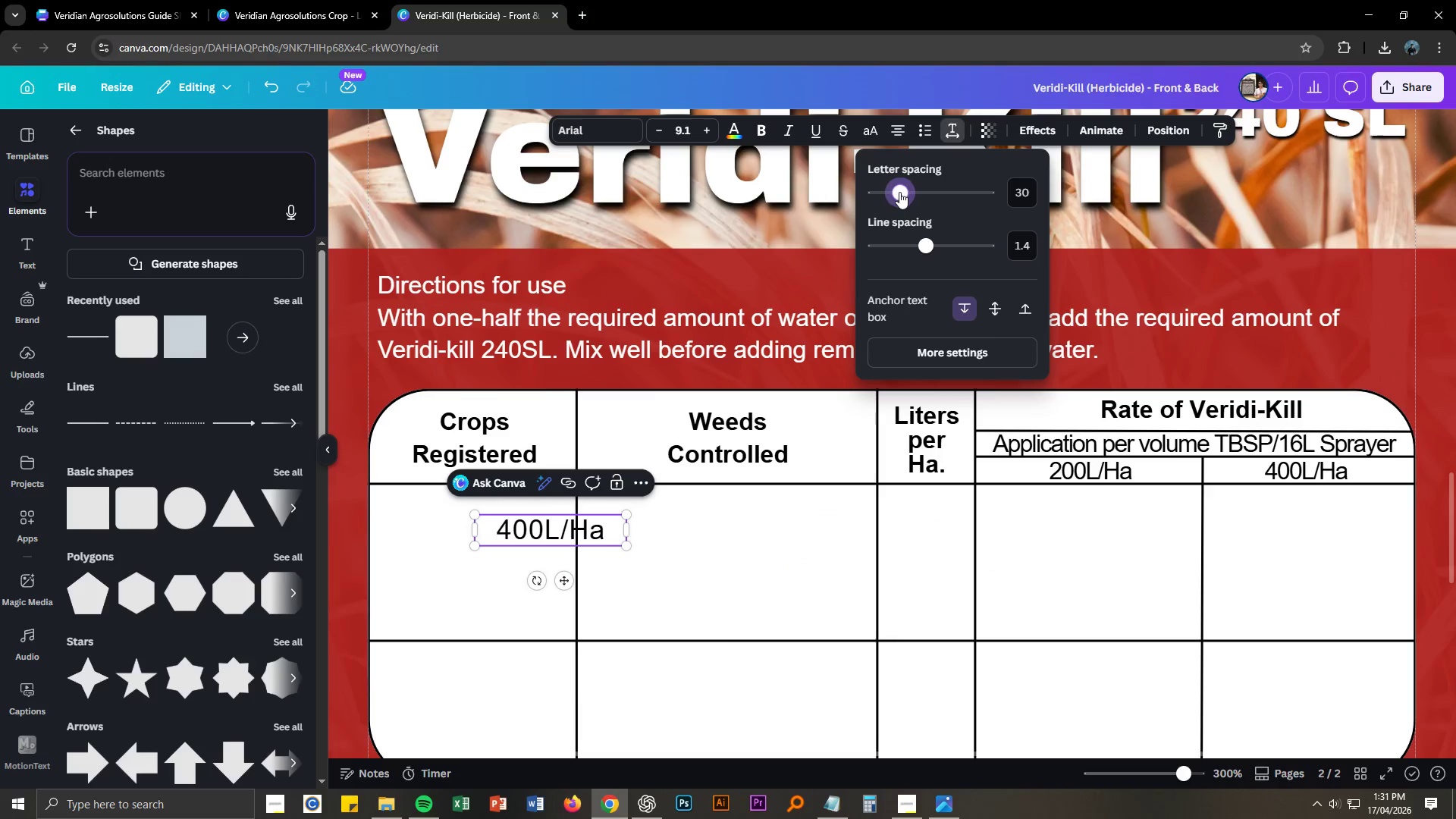 
key(Alt+AltLeft)
 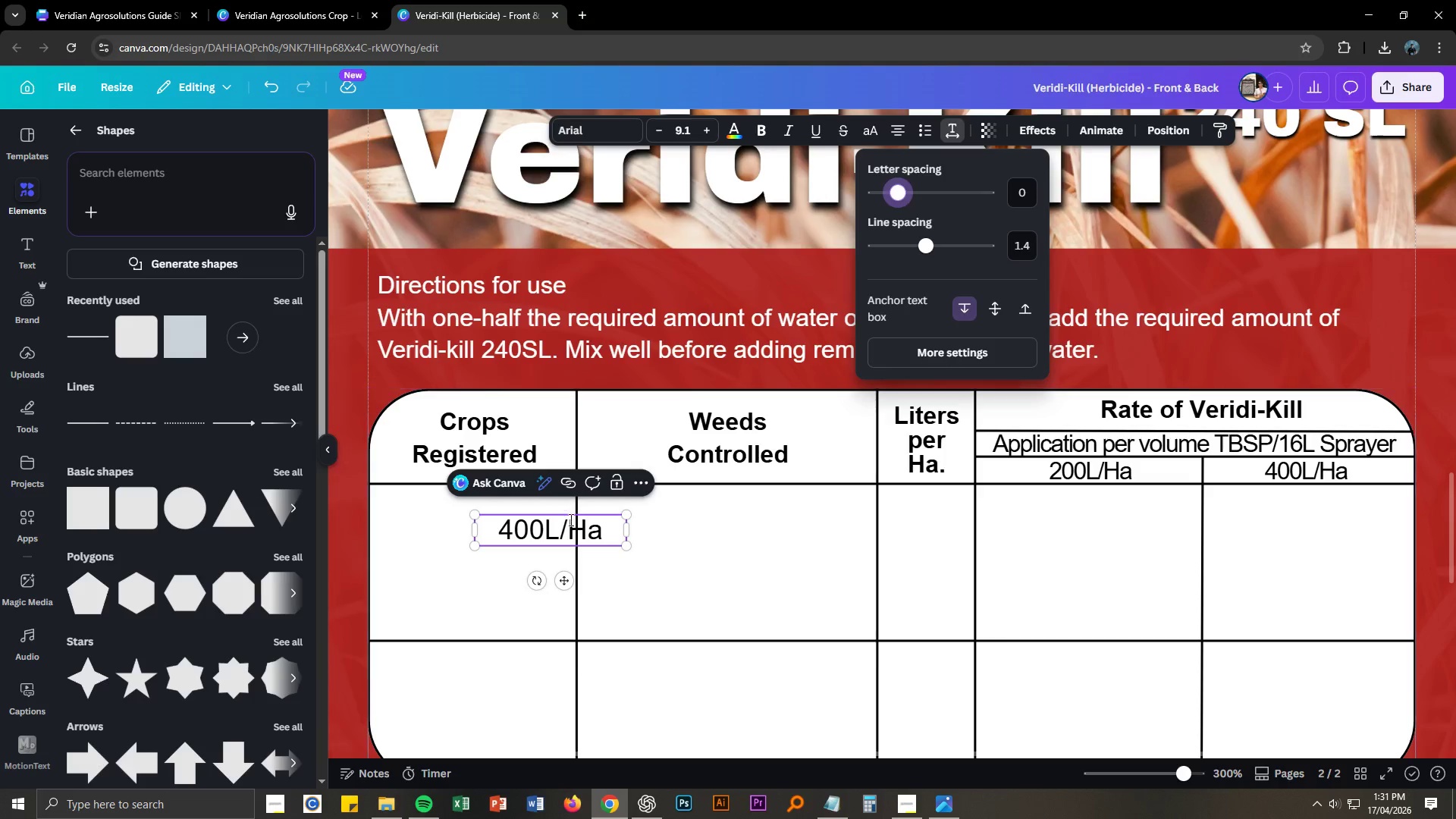 
key(Alt+Tab)
 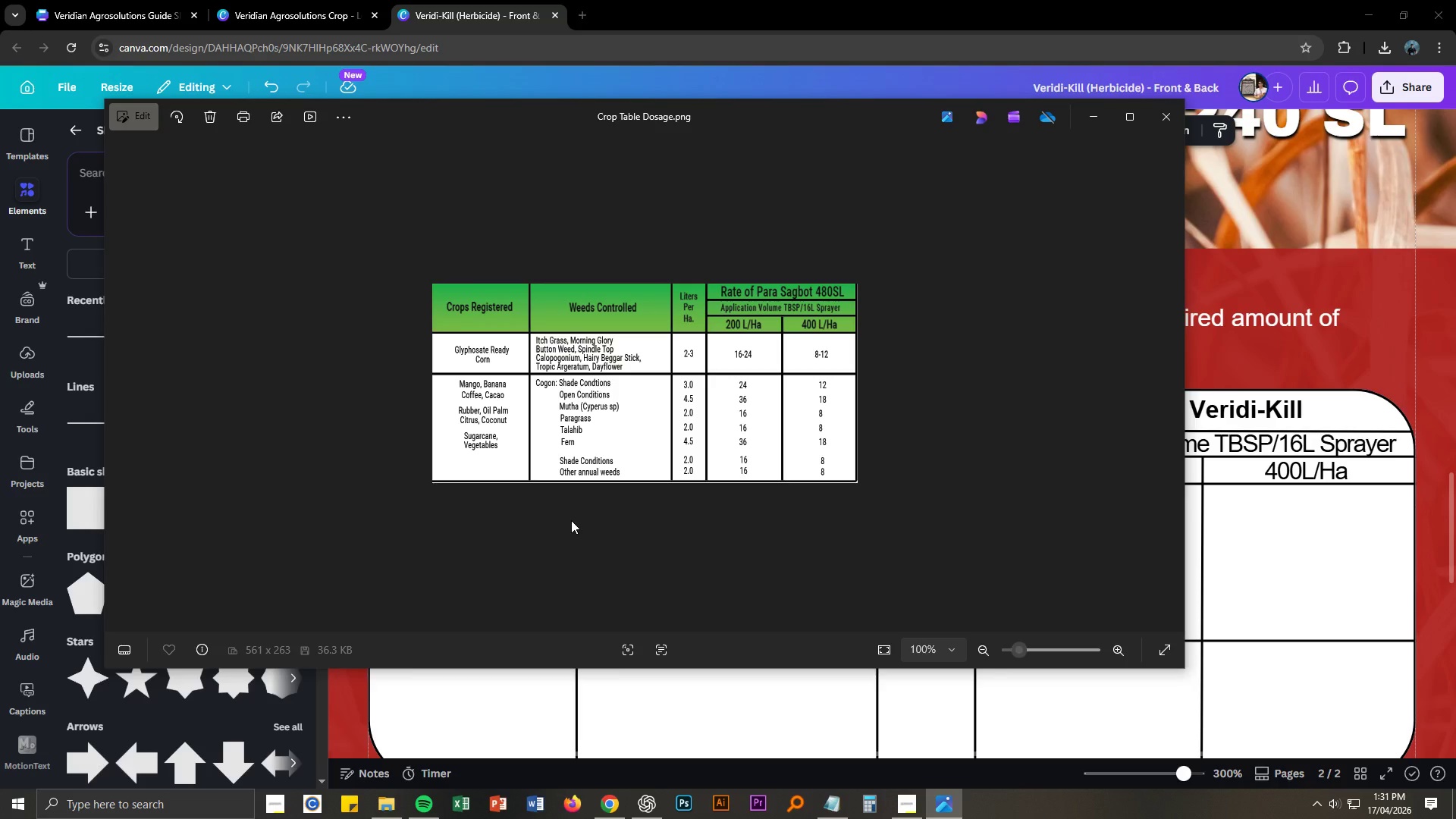 
key(Alt+AltLeft)
 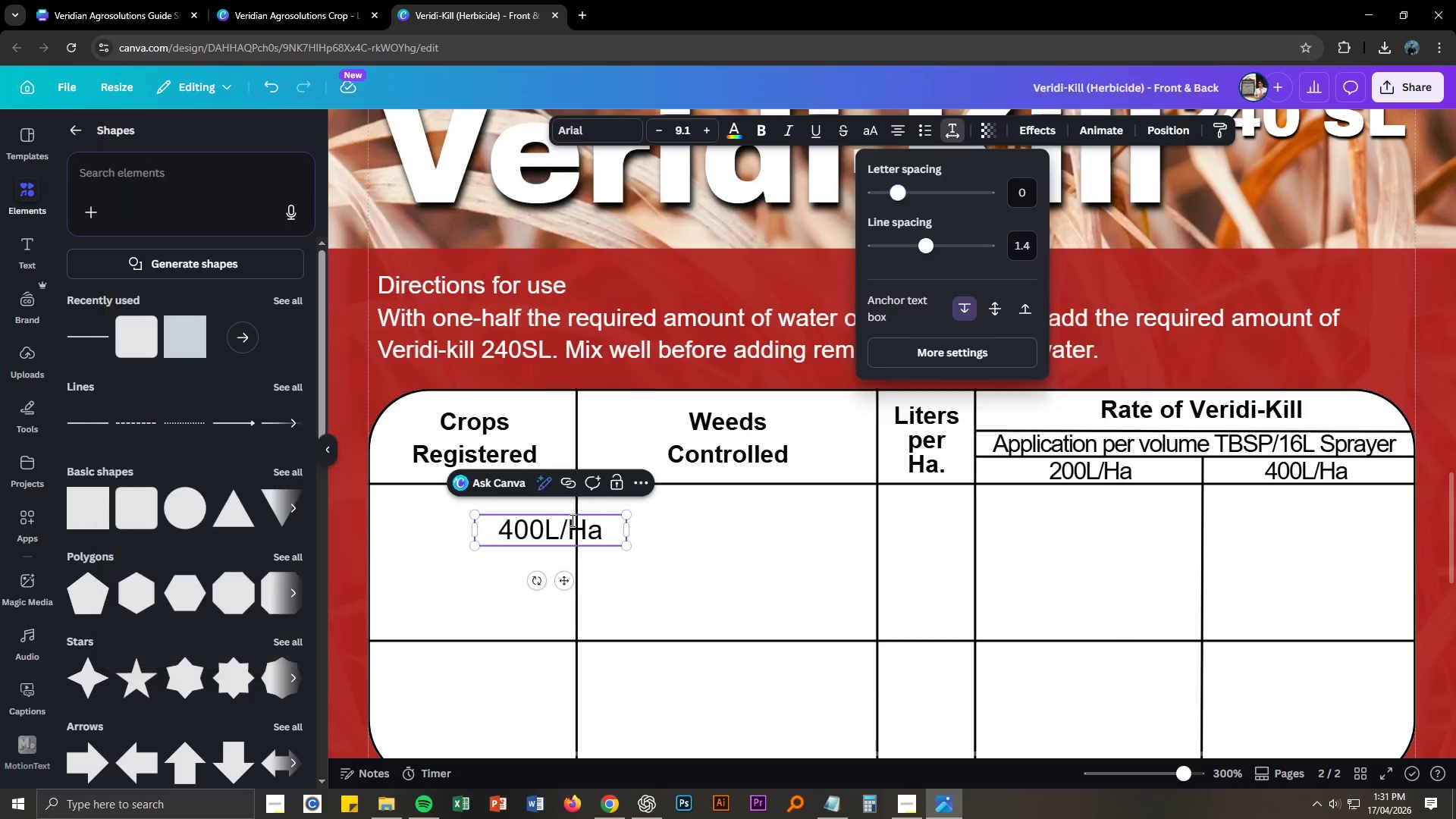 
key(Alt+Tab)
 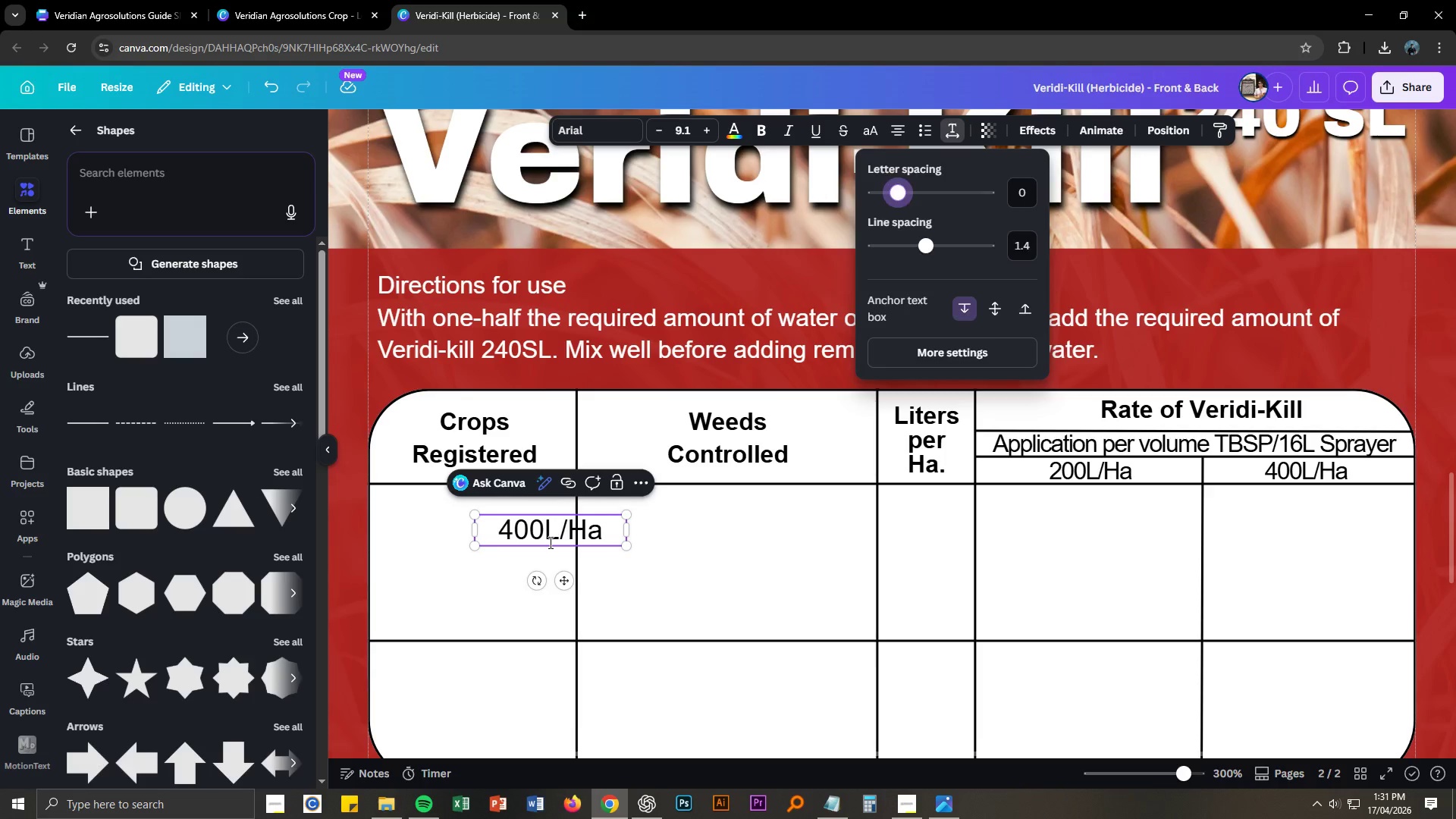 
left_click([549, 542])
 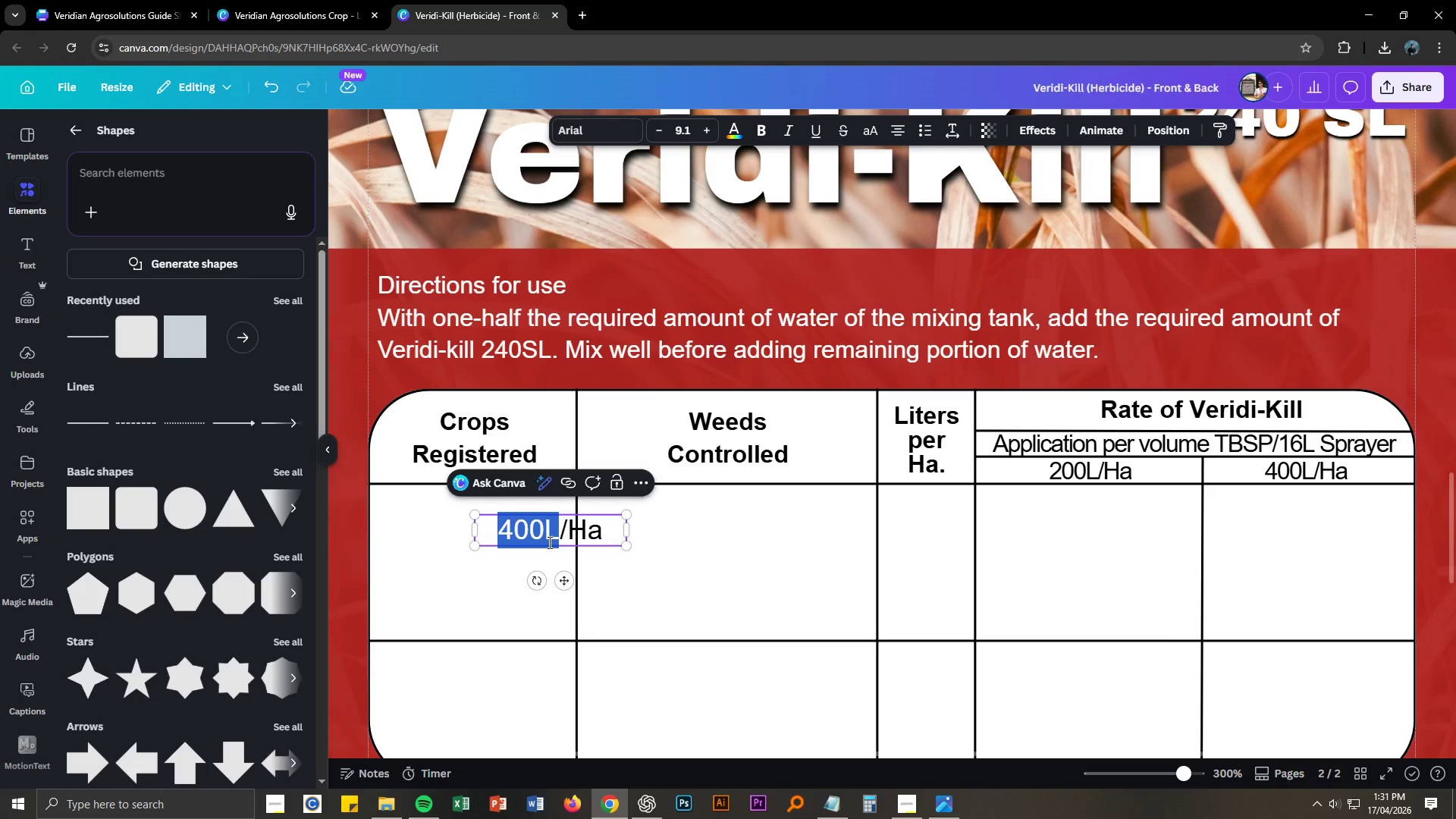 
key(Control+ControlLeft)
 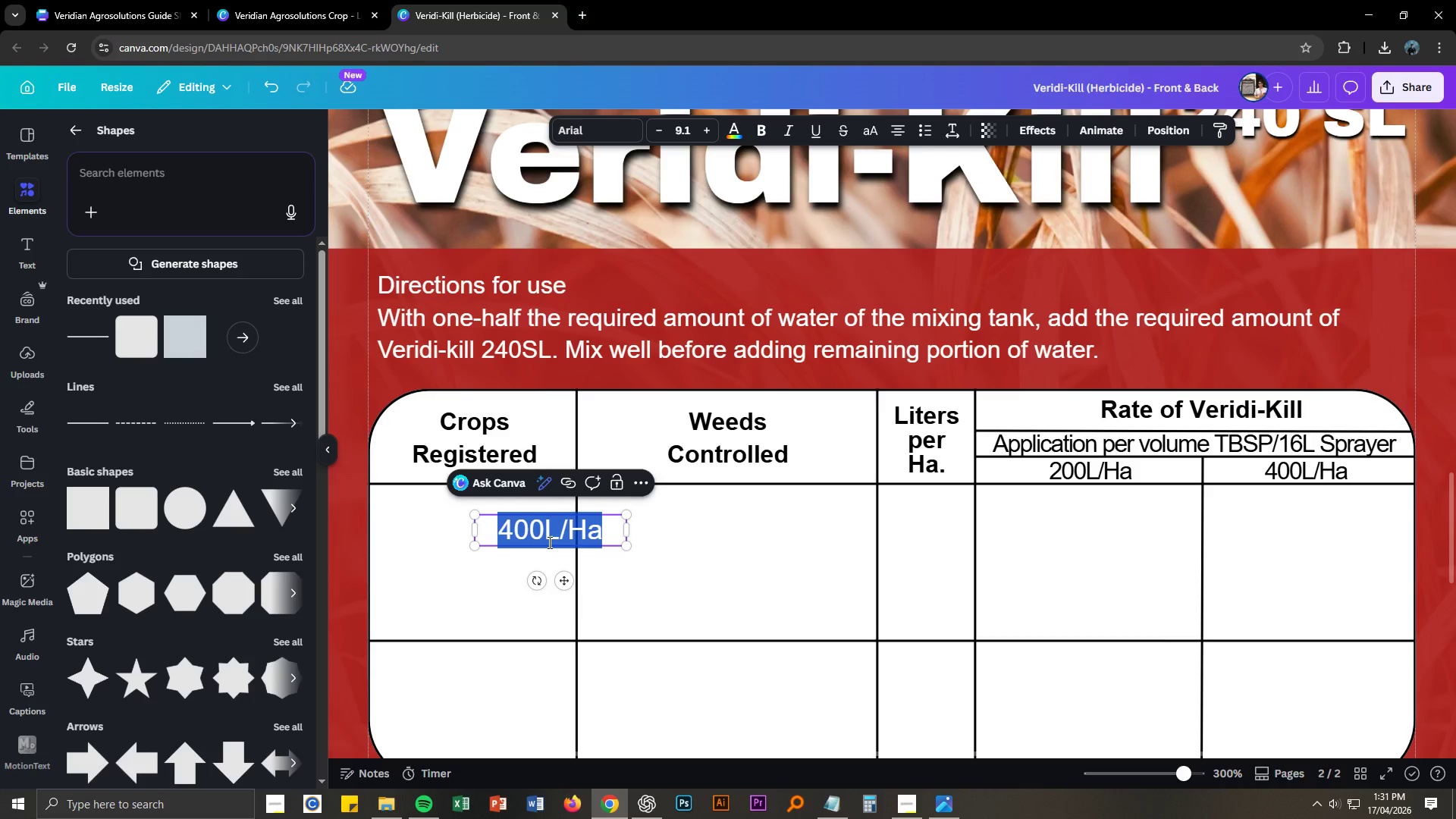 
key(Control+A)
 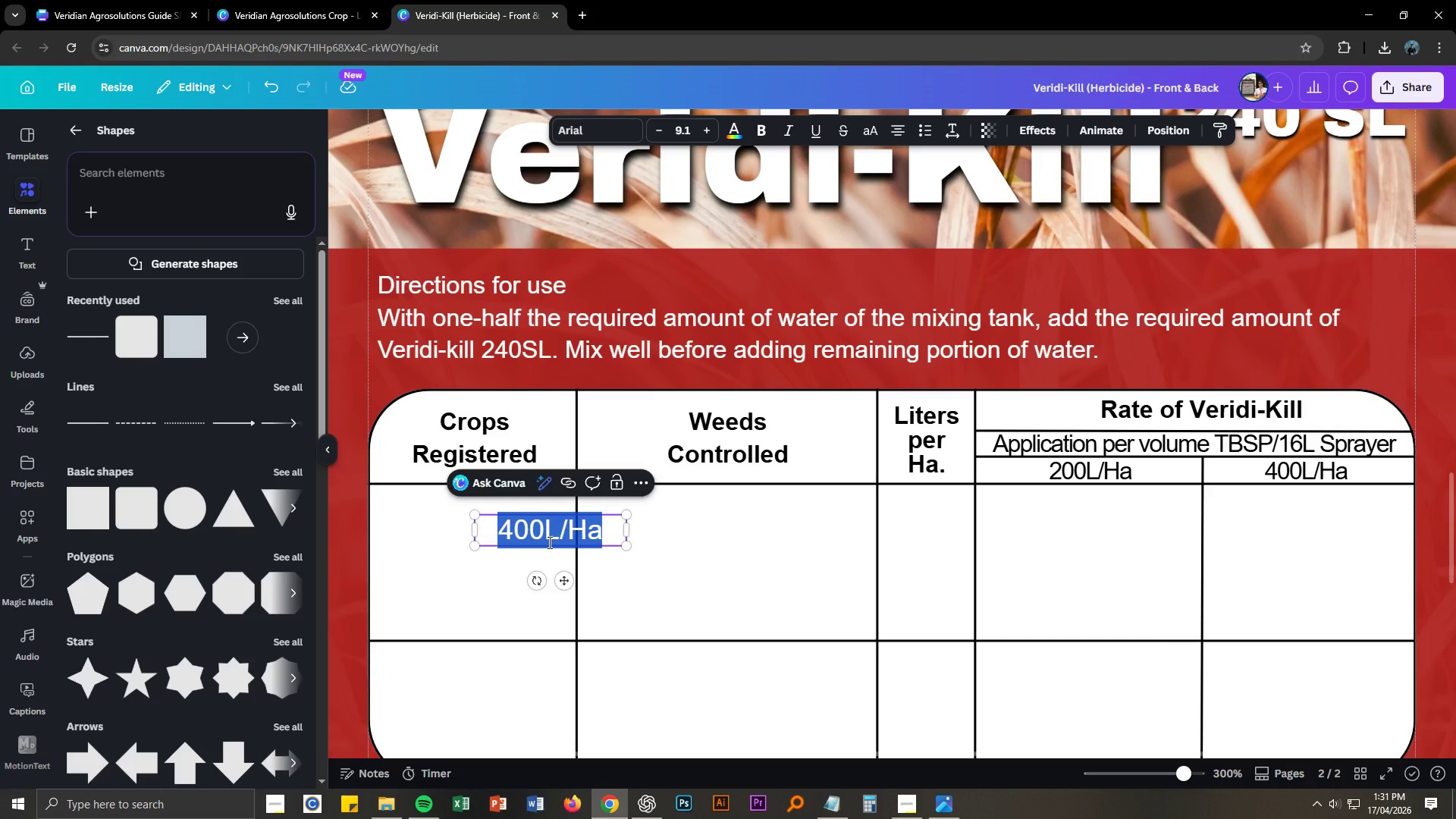 
type(Glyphosae)
key(Backspace)
type(te)
 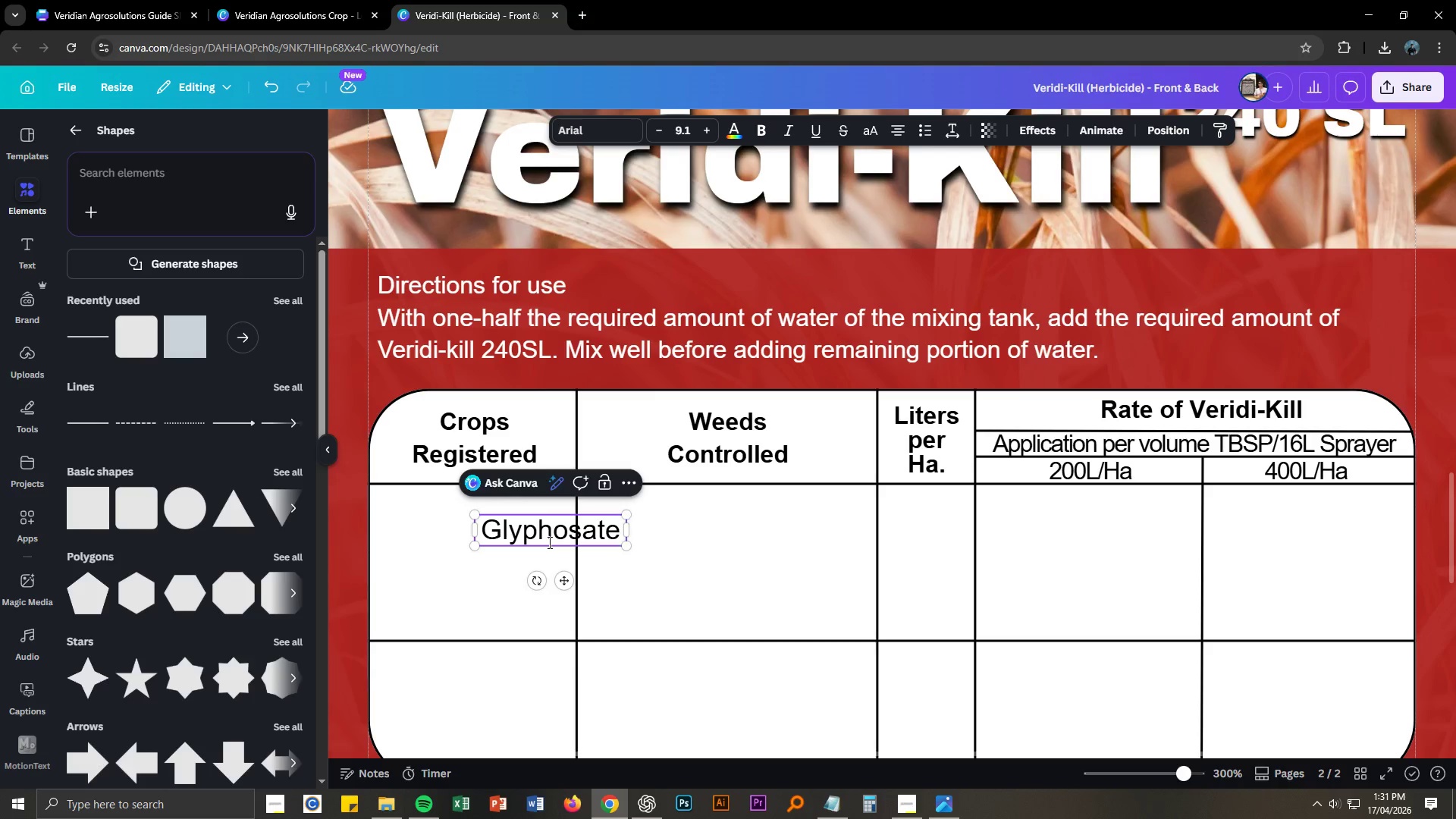 
key(Enter)
 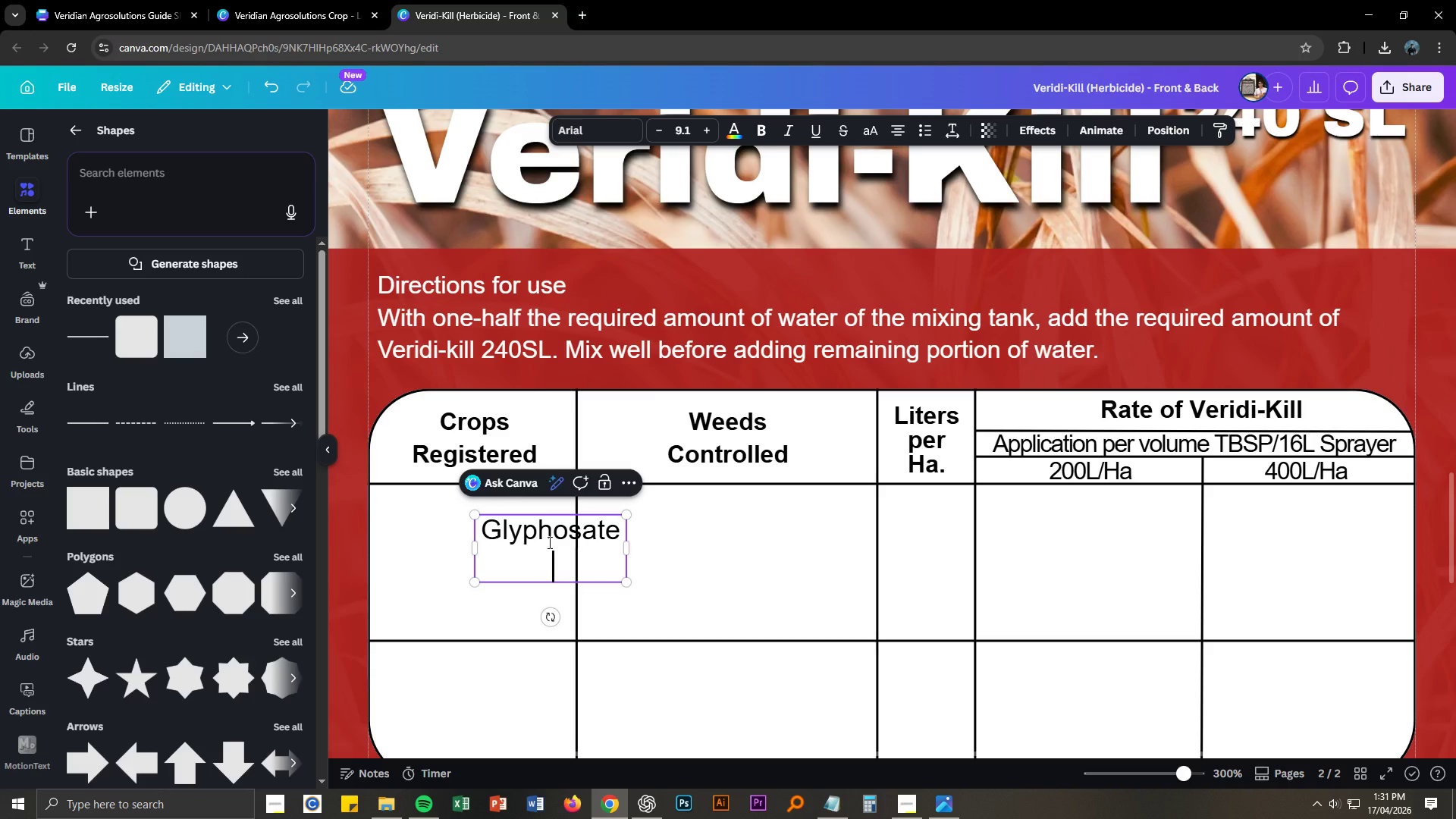 
key(Alt+AltLeft)
 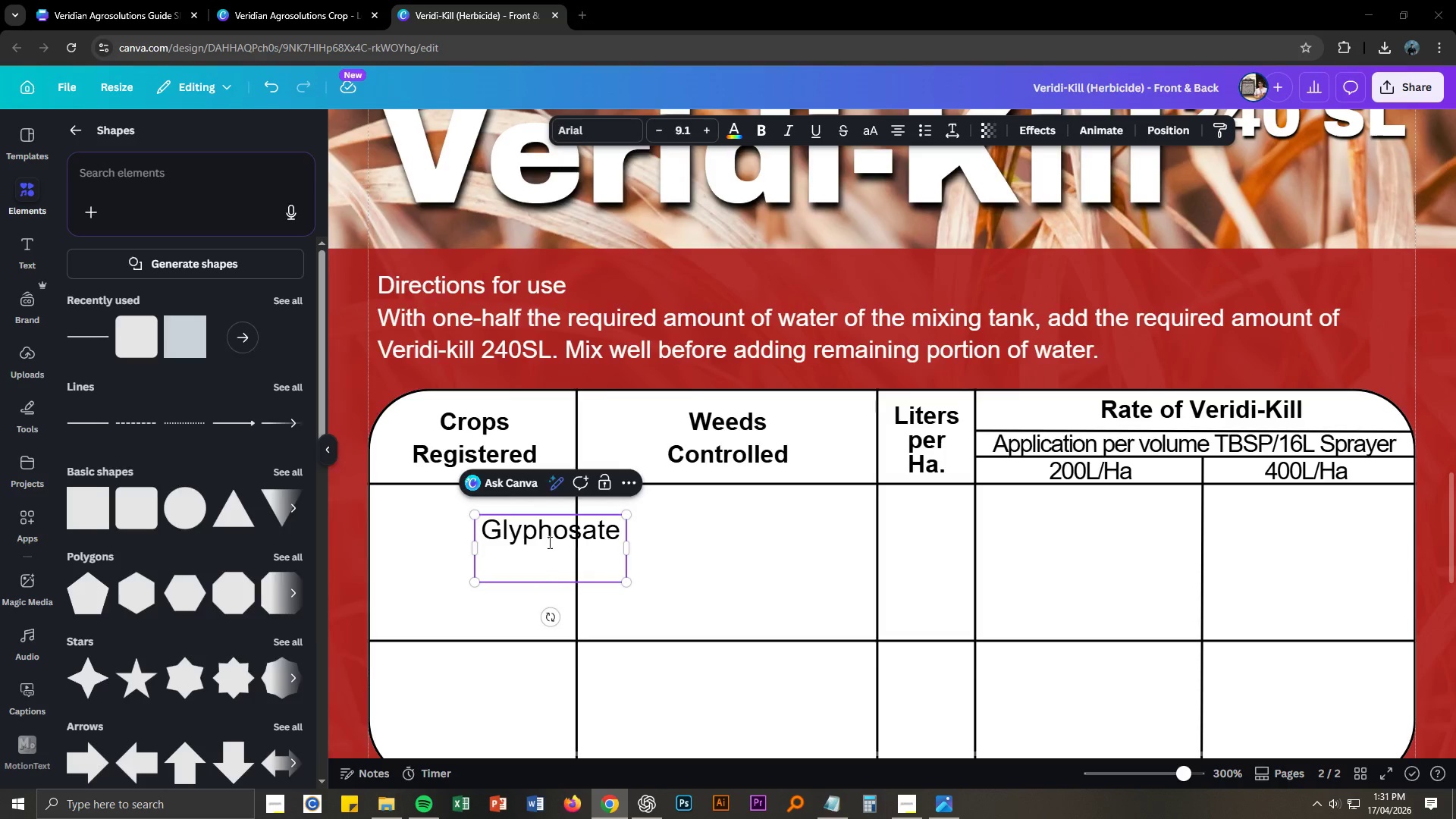 
key(Alt+Tab)
 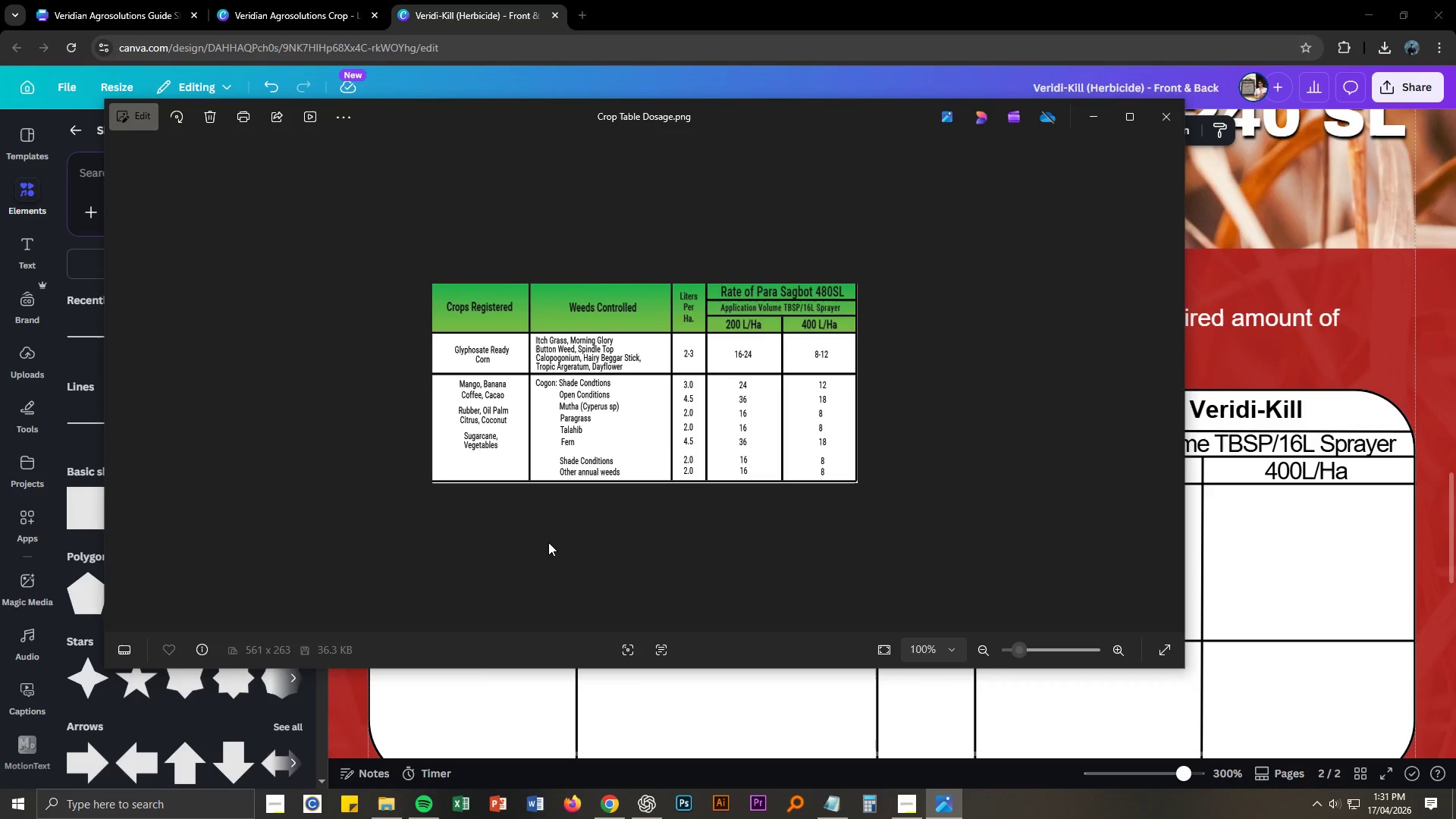 
key(Alt+AltLeft)
 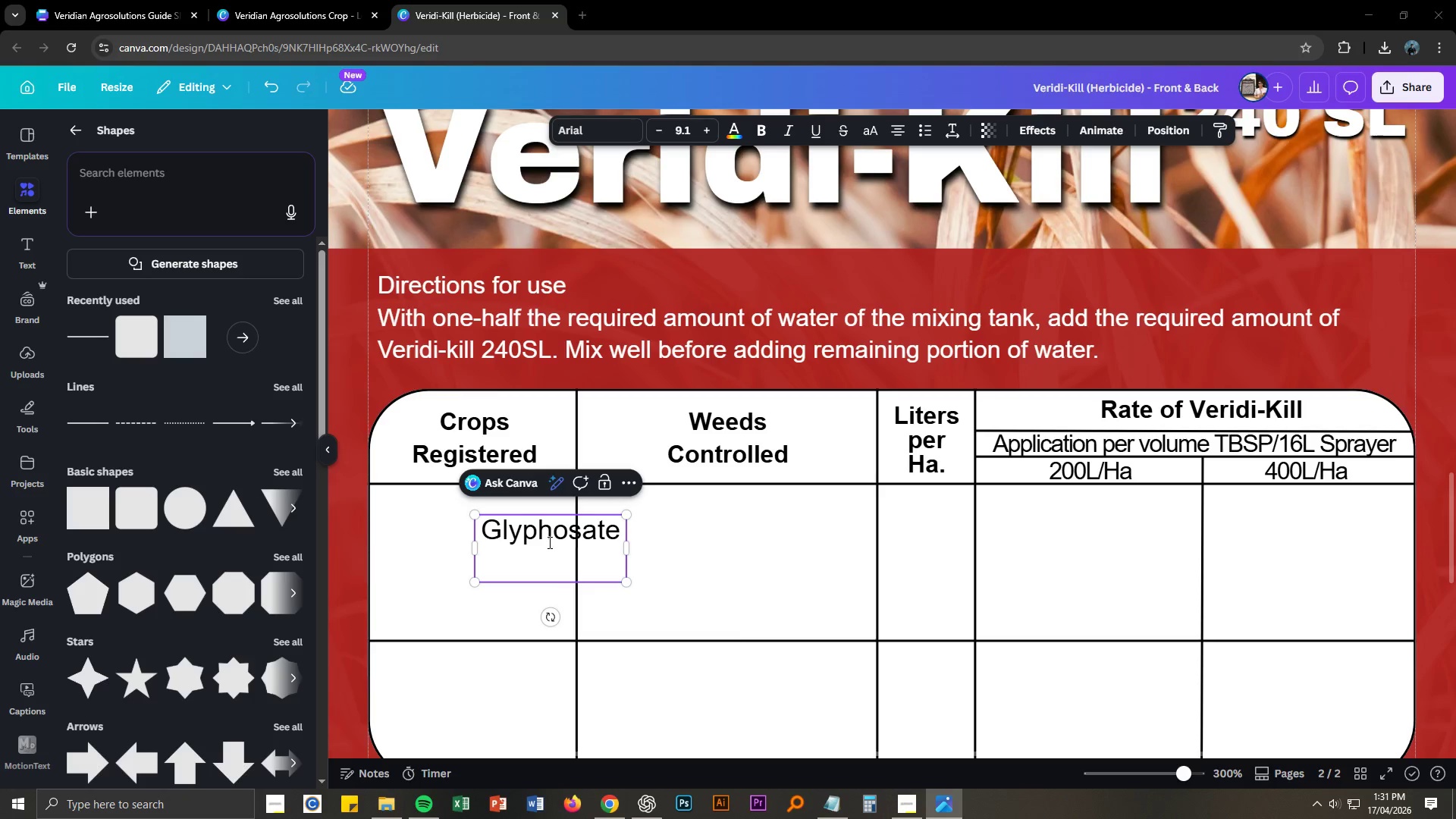 
key(Tab)
type(Ready)
 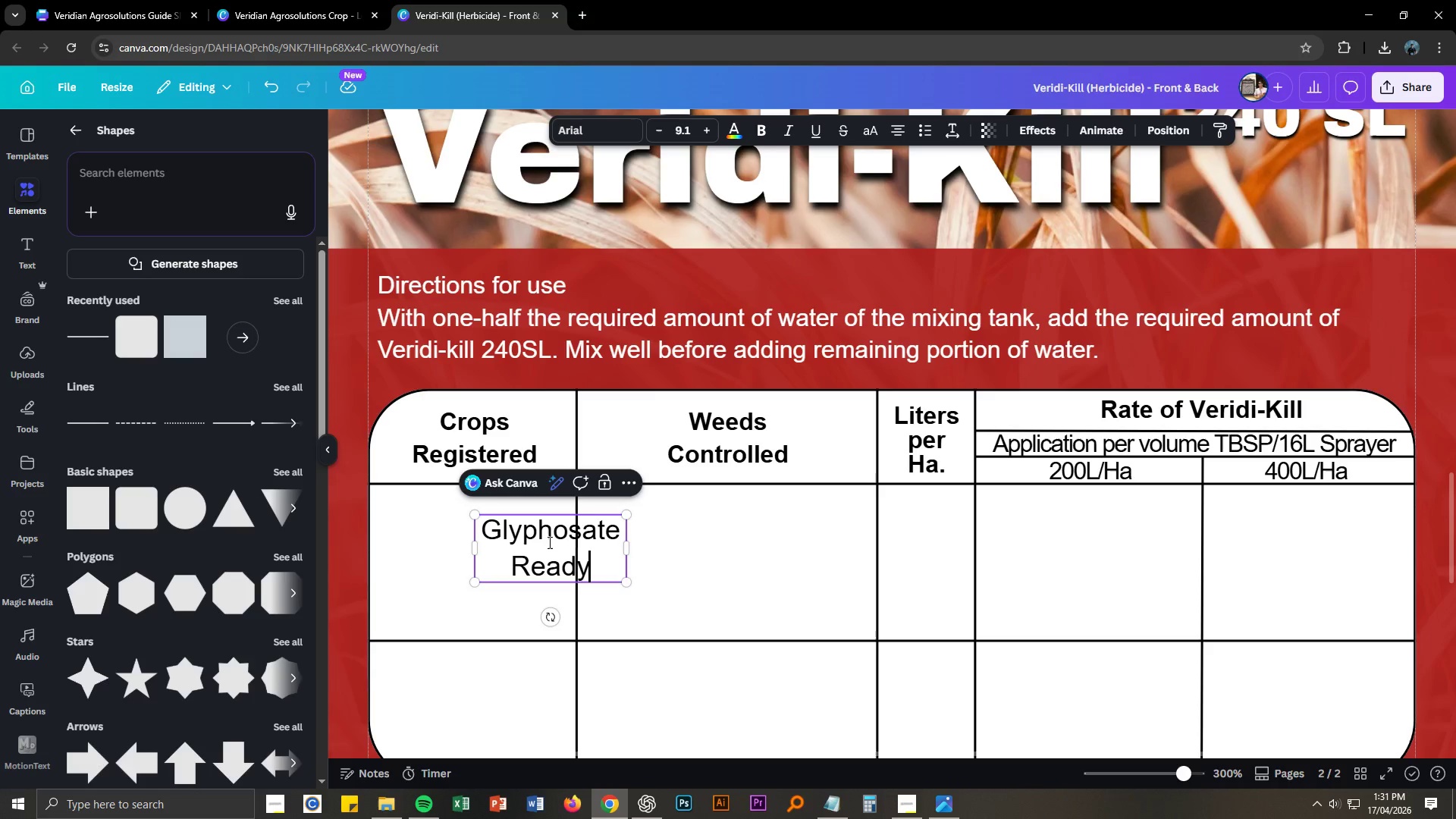 
key(Enter)
 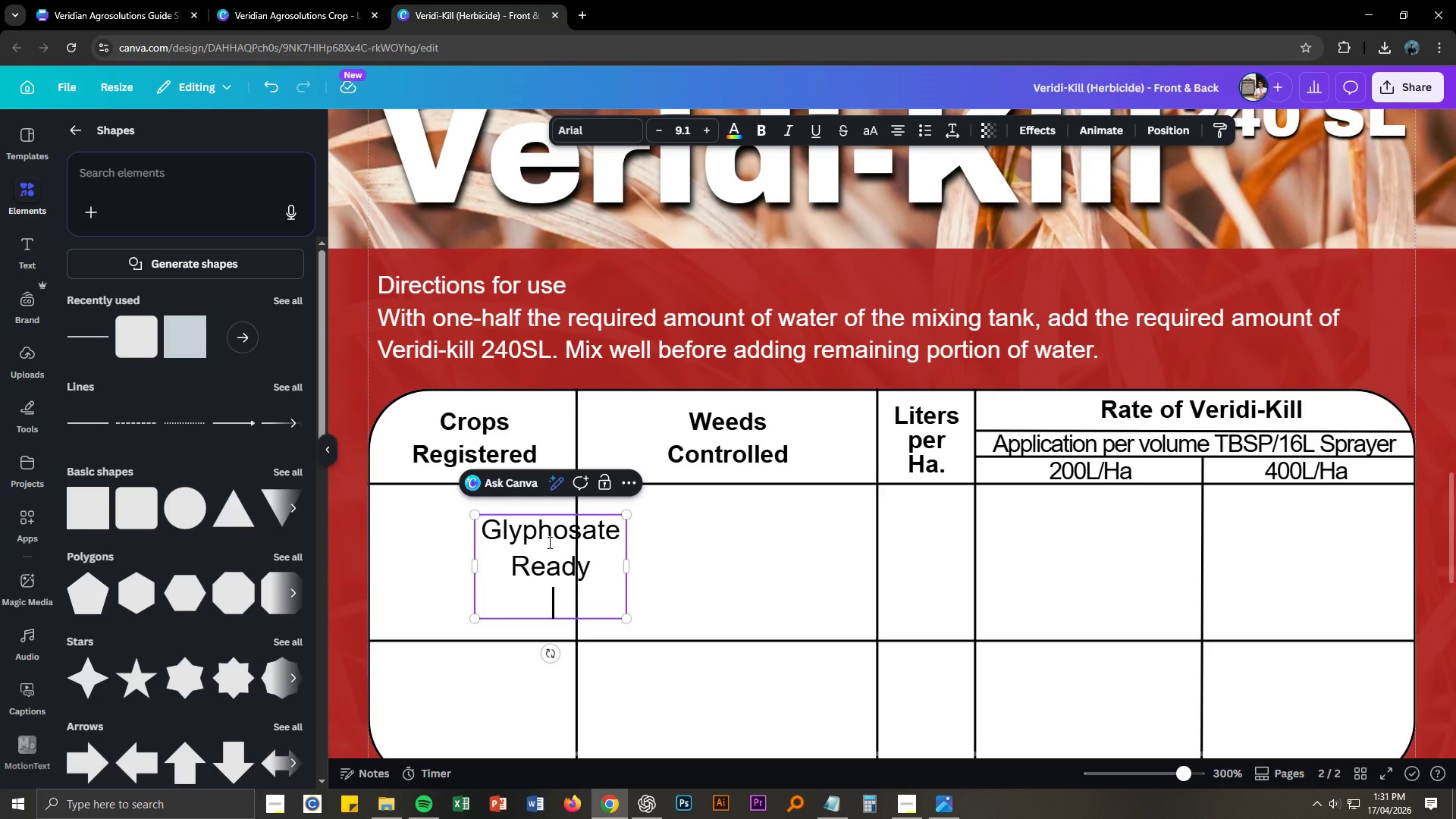 
type(Corn)
 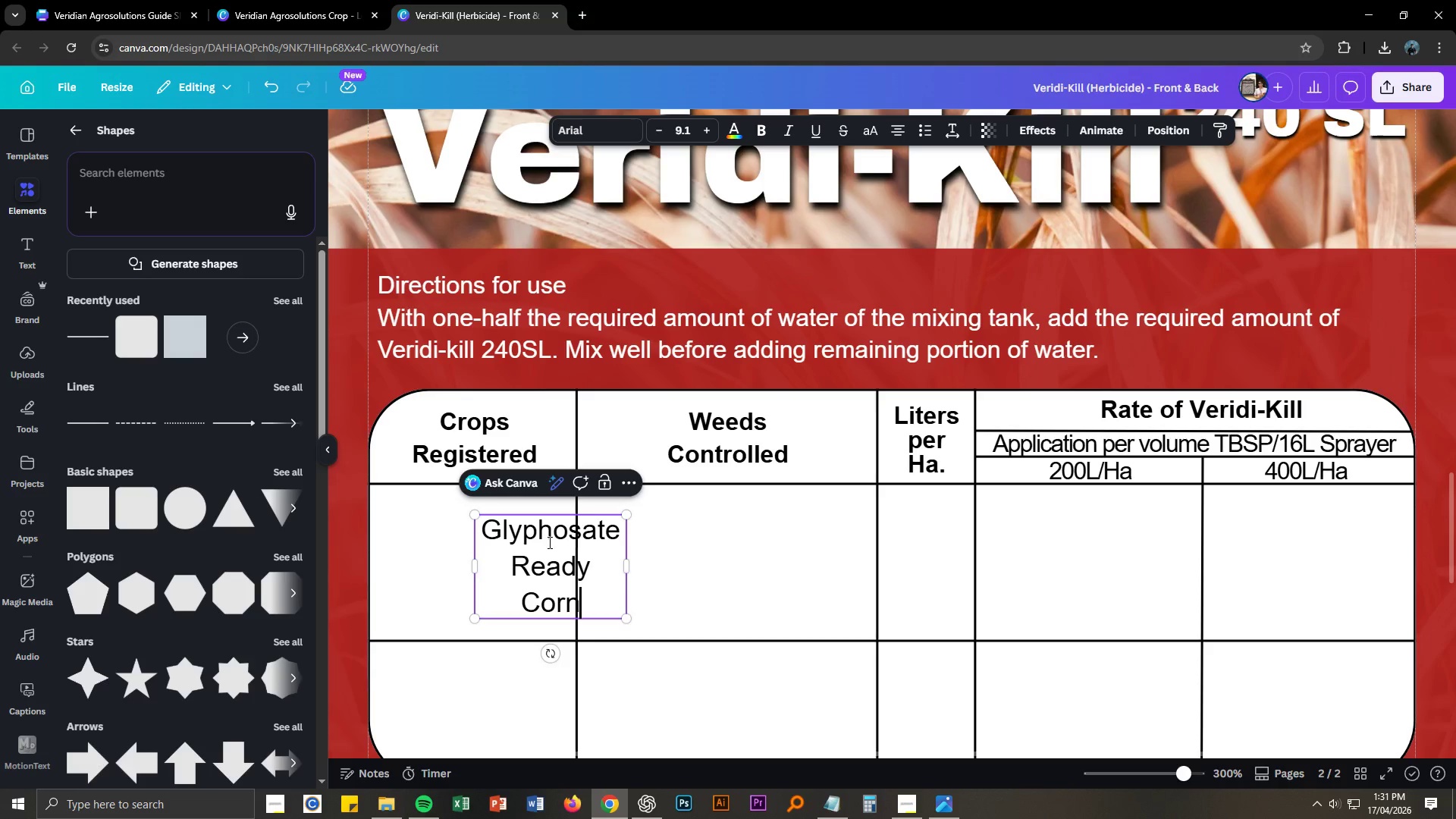 
key(Enter)
 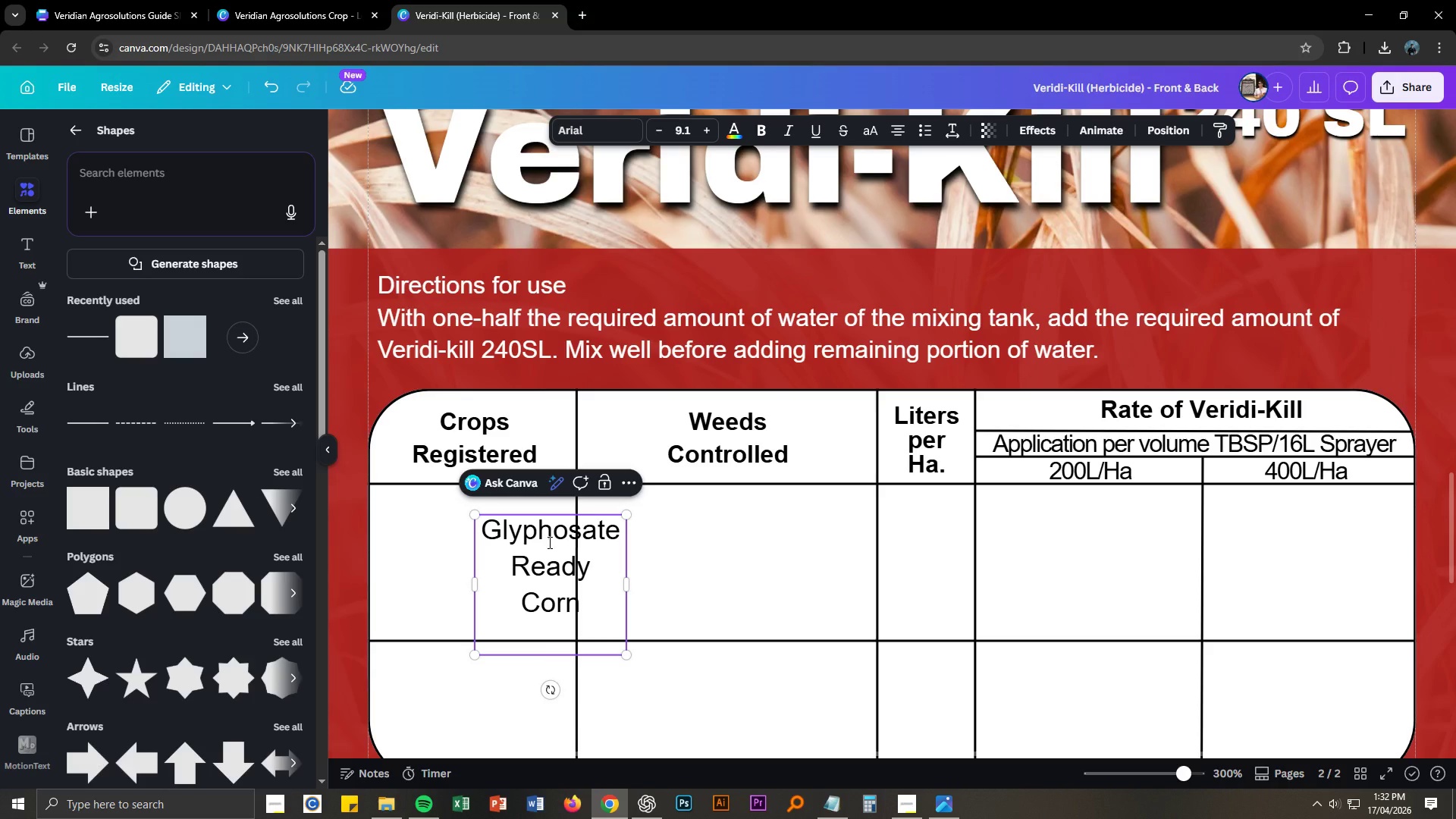 
key(Backspace)
 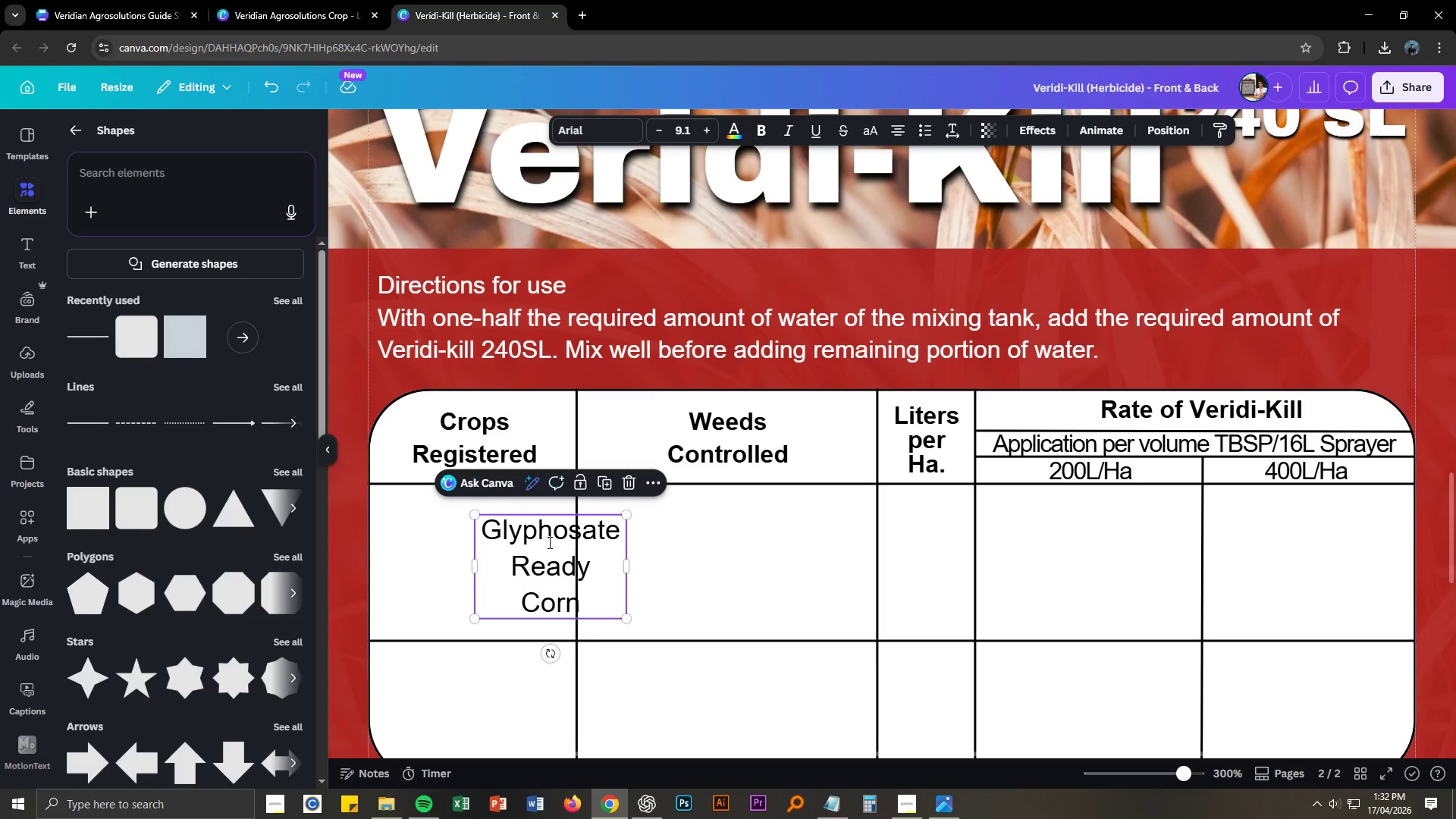 
key(Escape)
 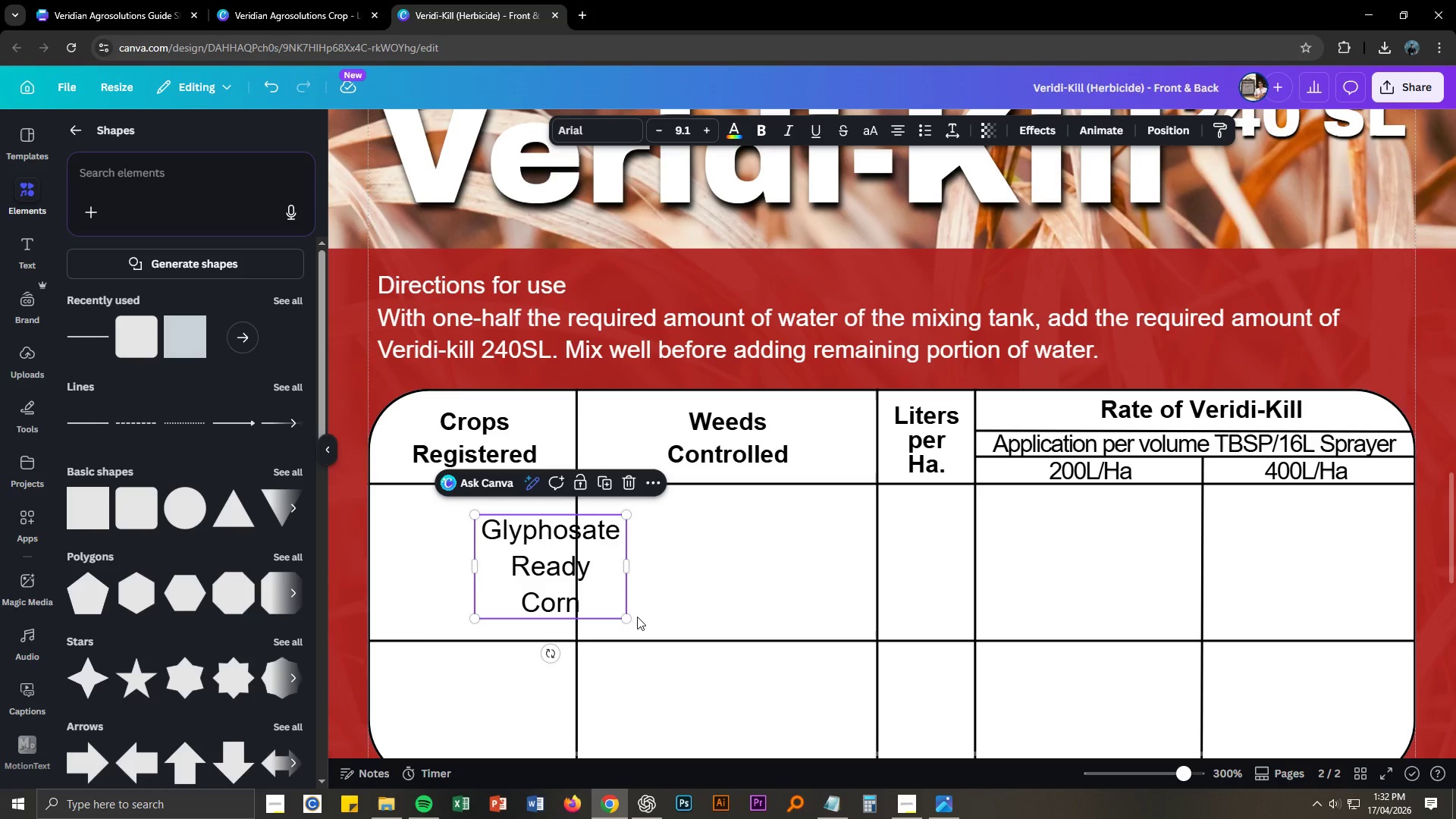 
left_click([692, 620])
 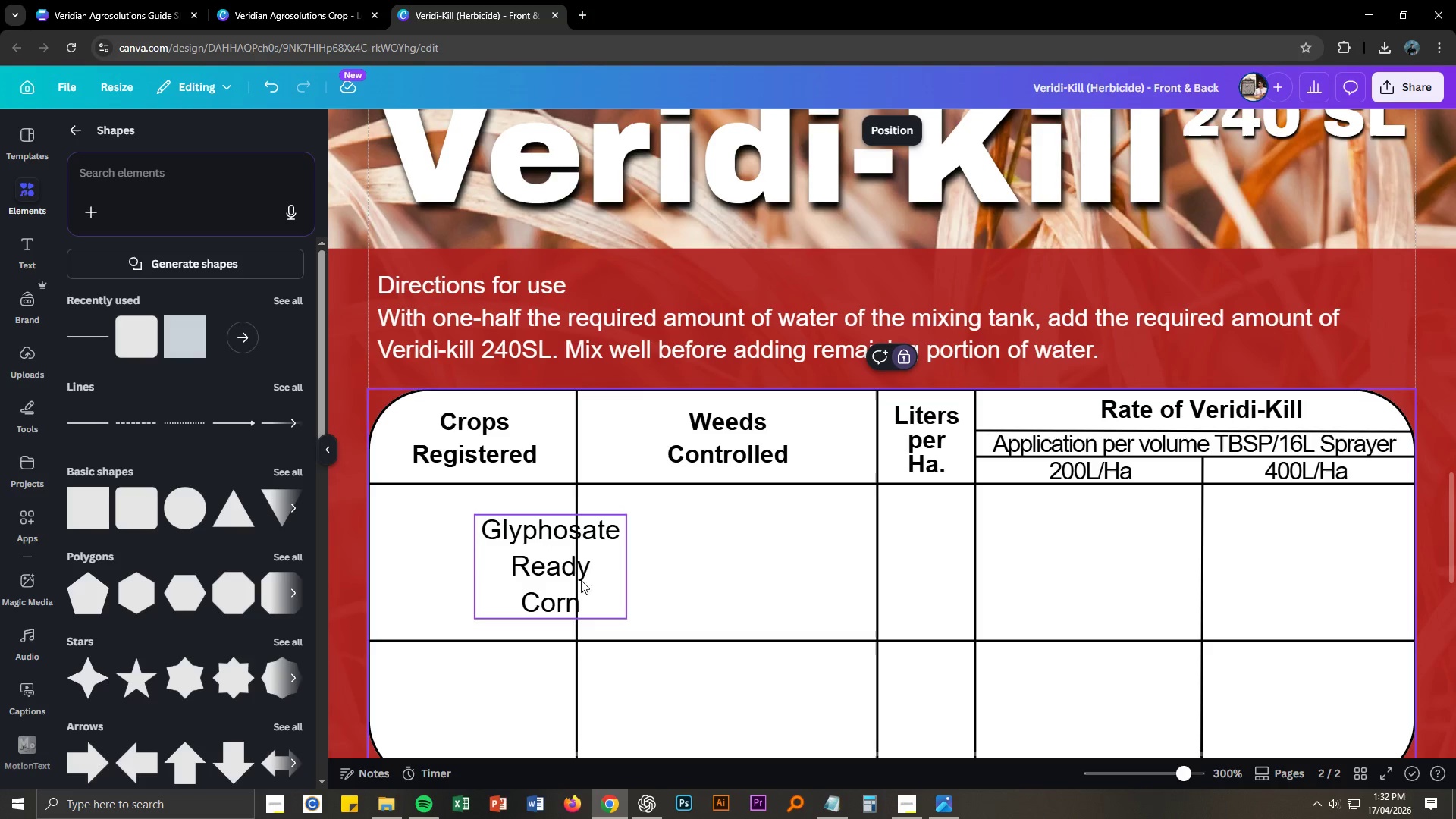 
left_click_drag(start_coordinate=[563, 576], to_coordinate=[484, 573])
 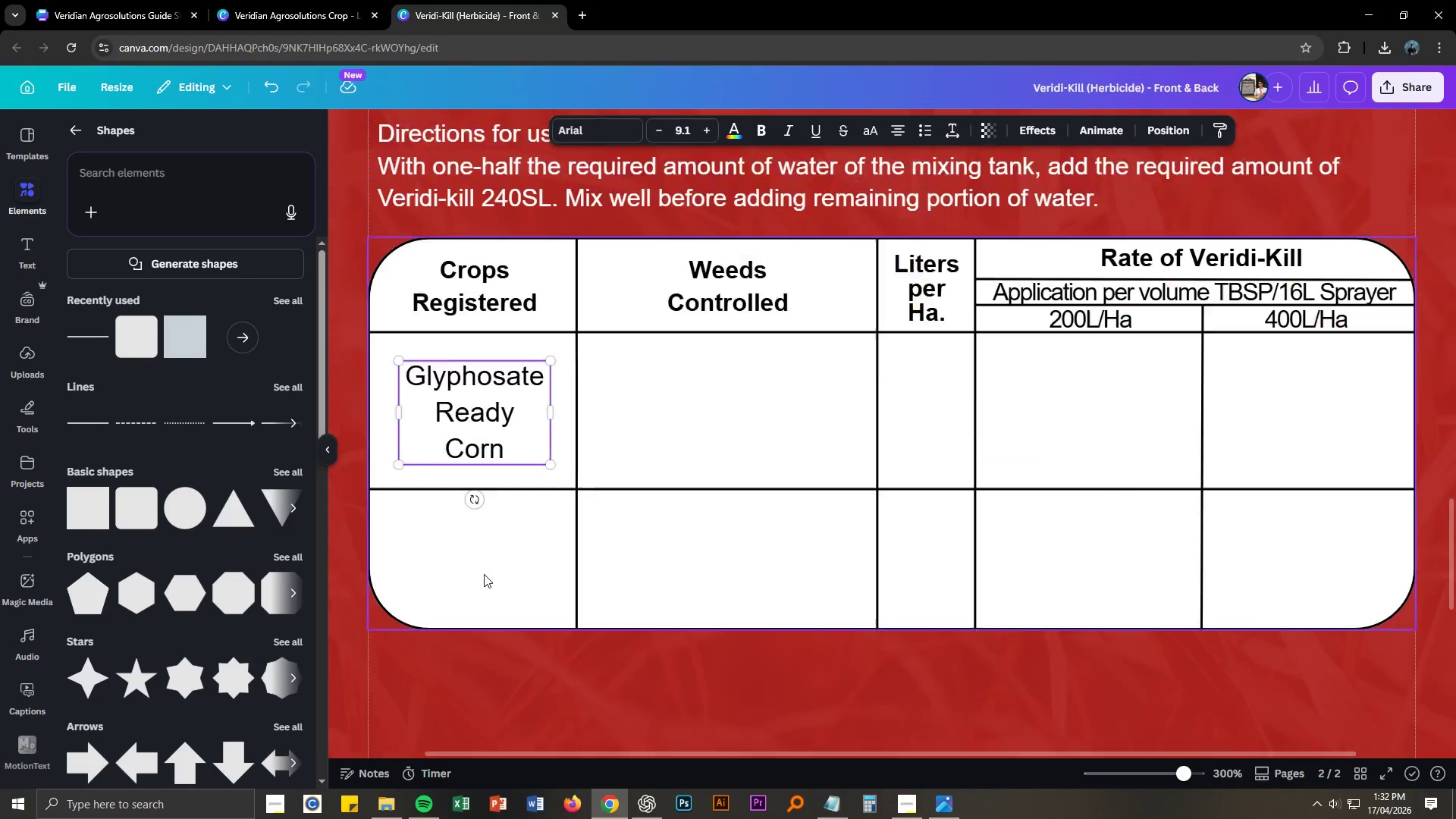 
scroll: coordinate [484, 574], scroll_direction: down, amount: 3.0
 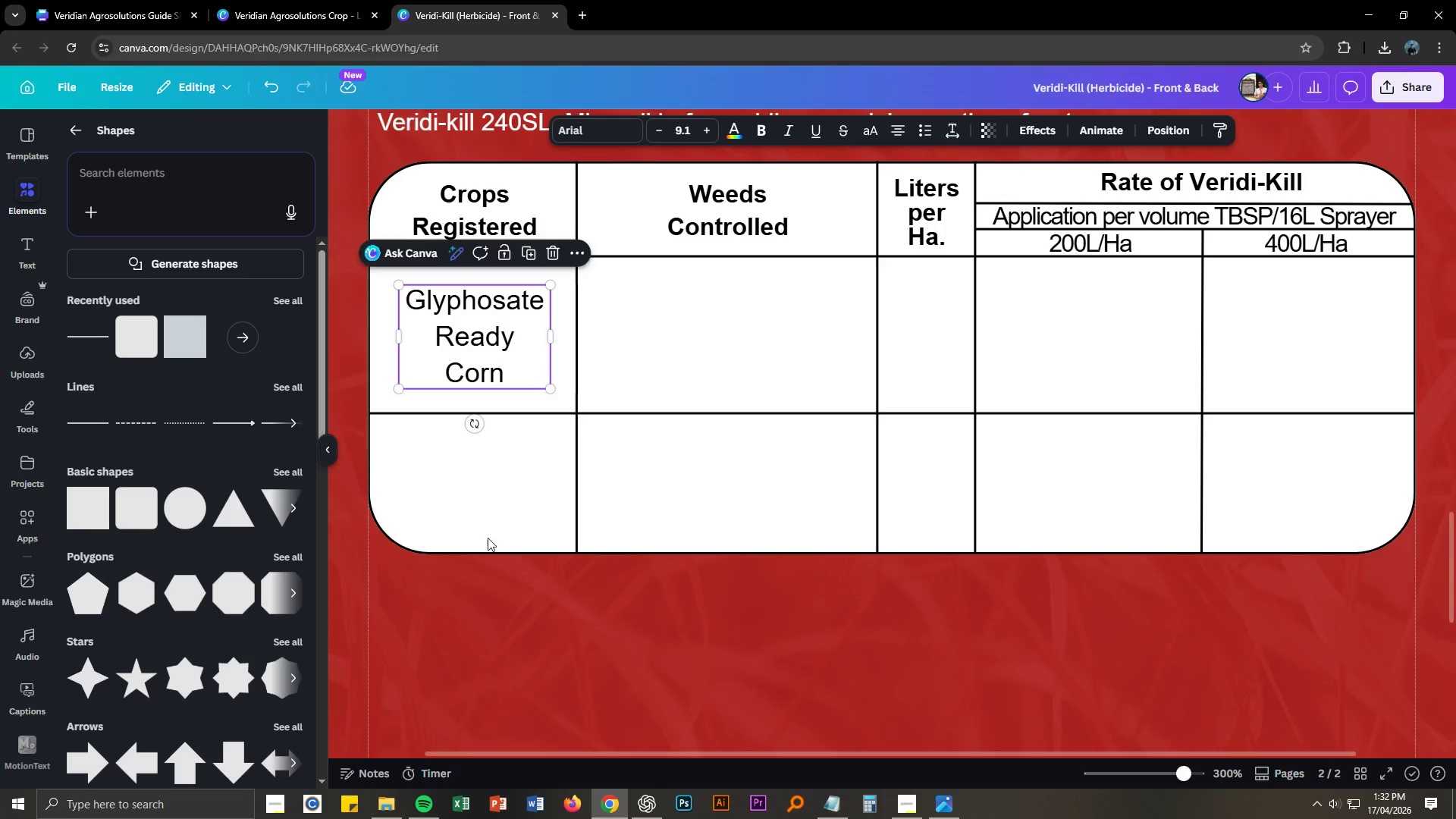 
key(Control+C)
 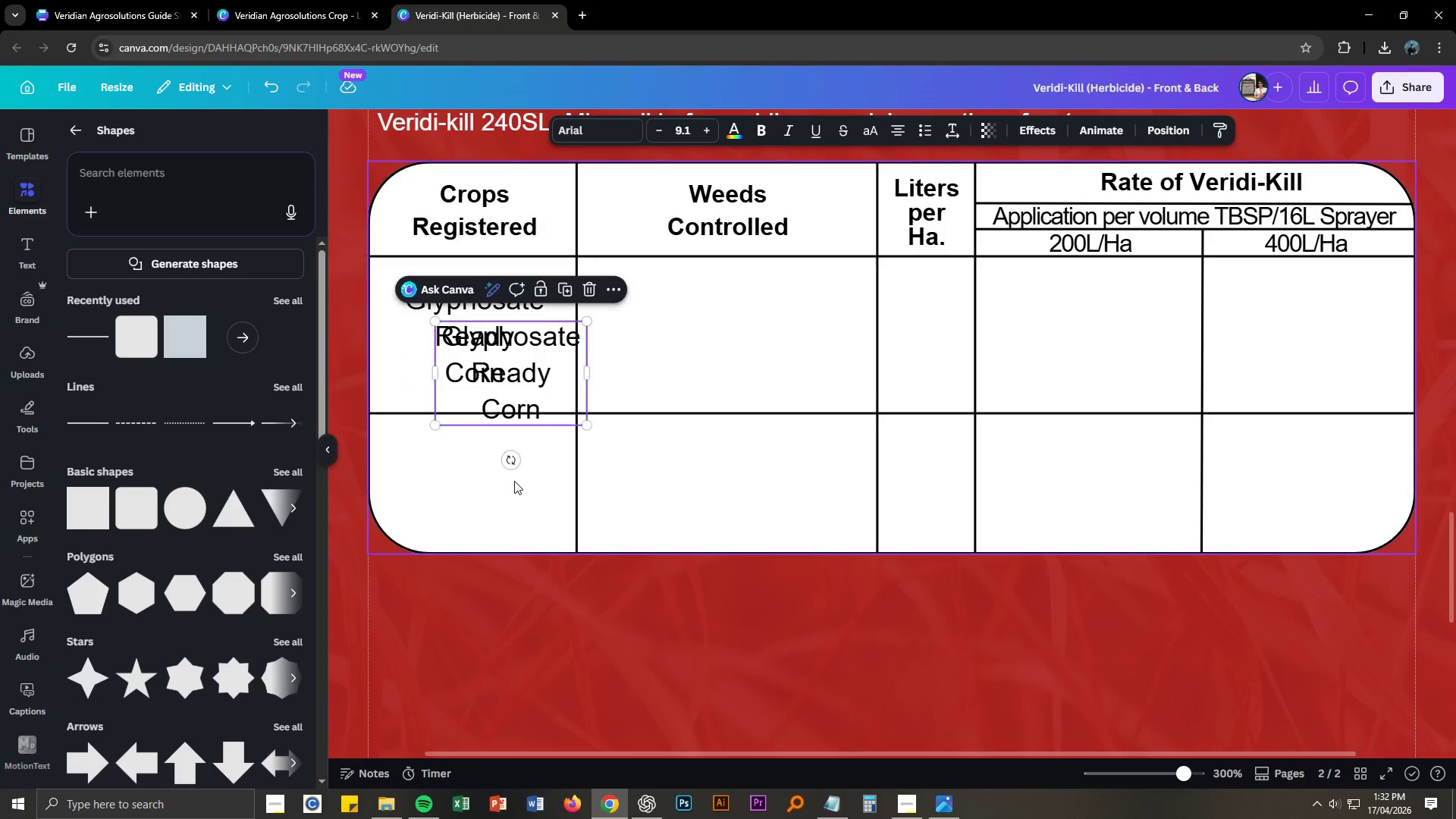 
key(Control+V)
 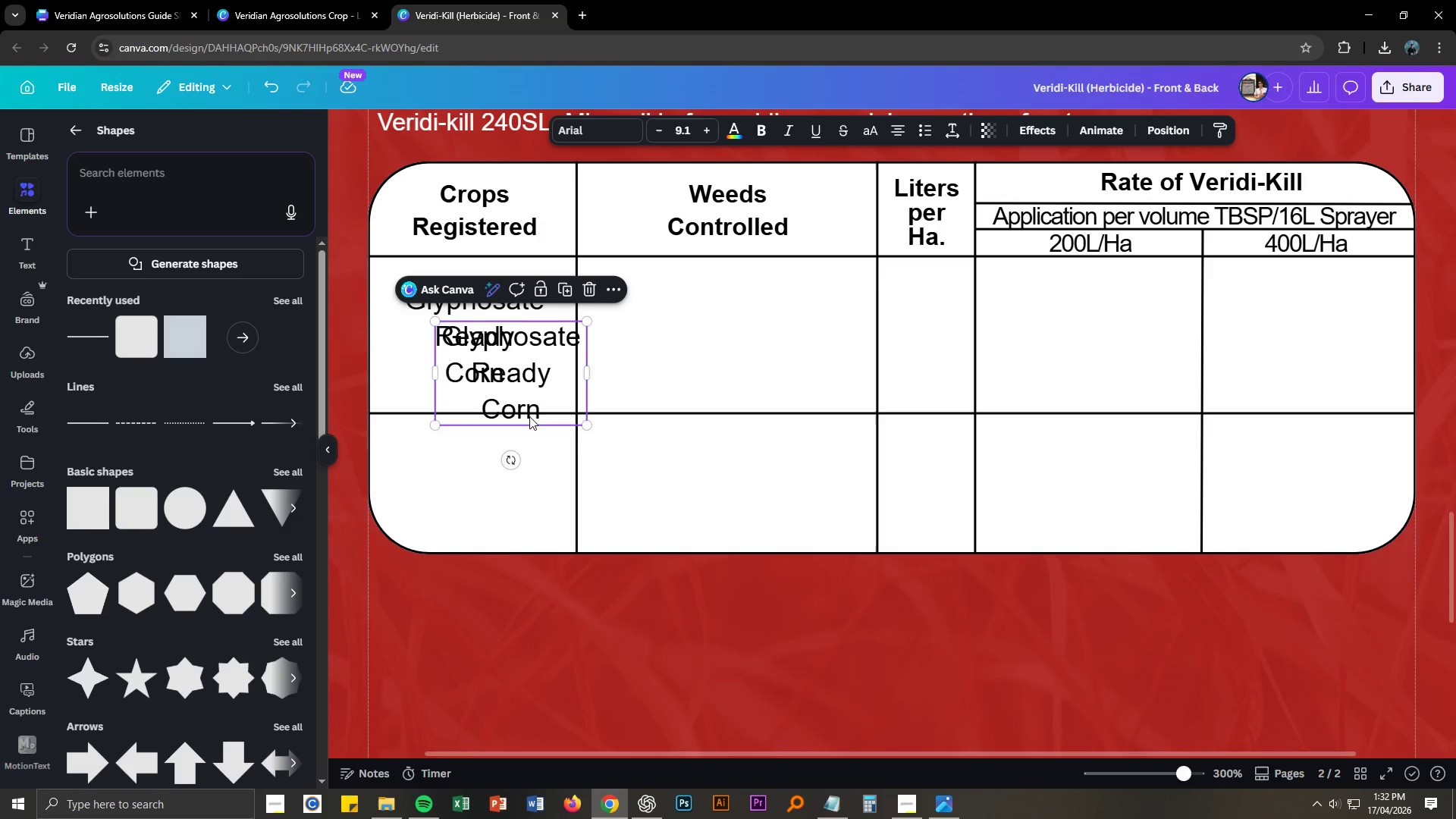 
left_click_drag(start_coordinate=[527, 414], to_coordinate=[491, 525])
 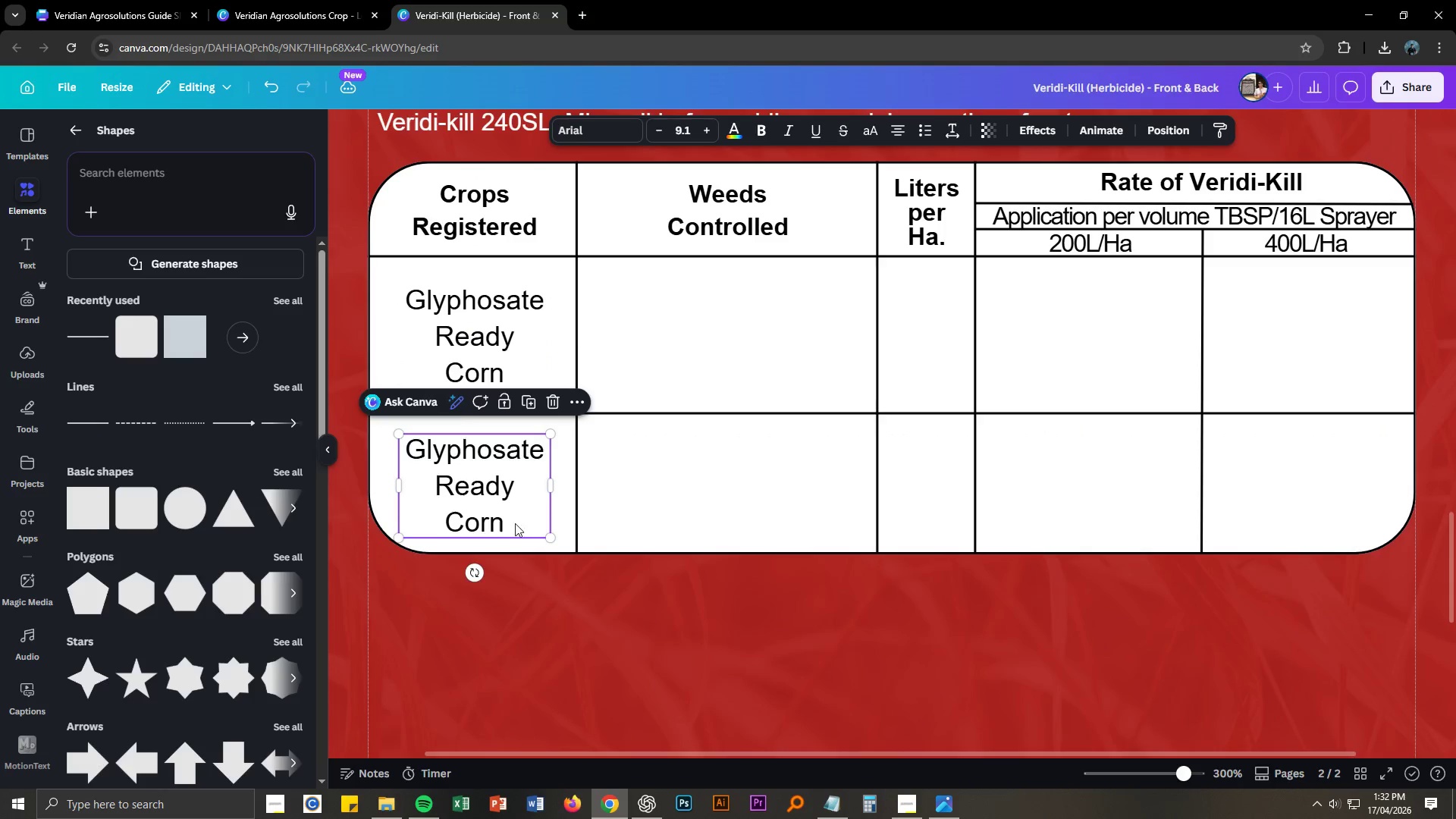 
key(Alt+AltLeft)
 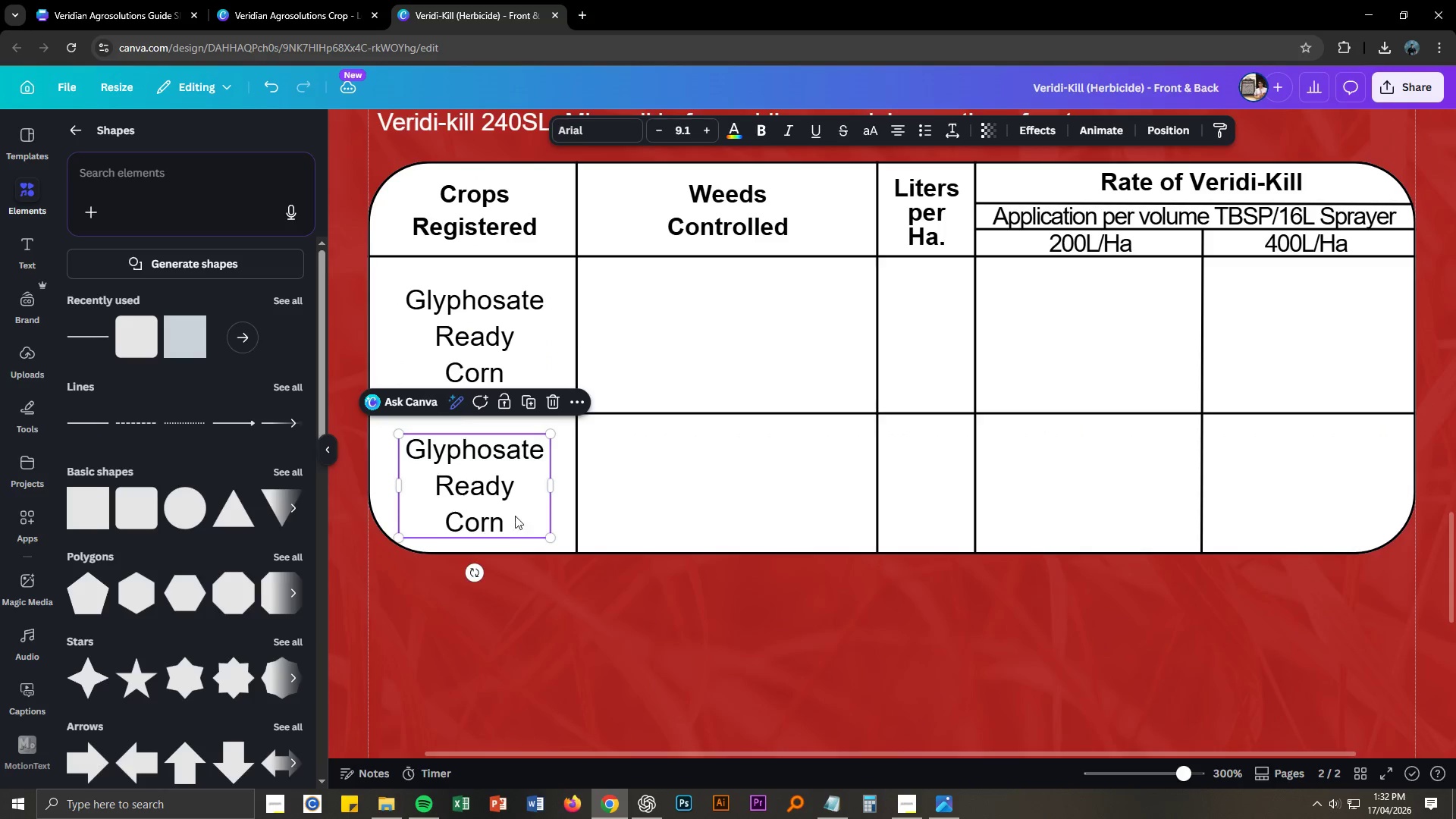 
key(Alt+Tab)
 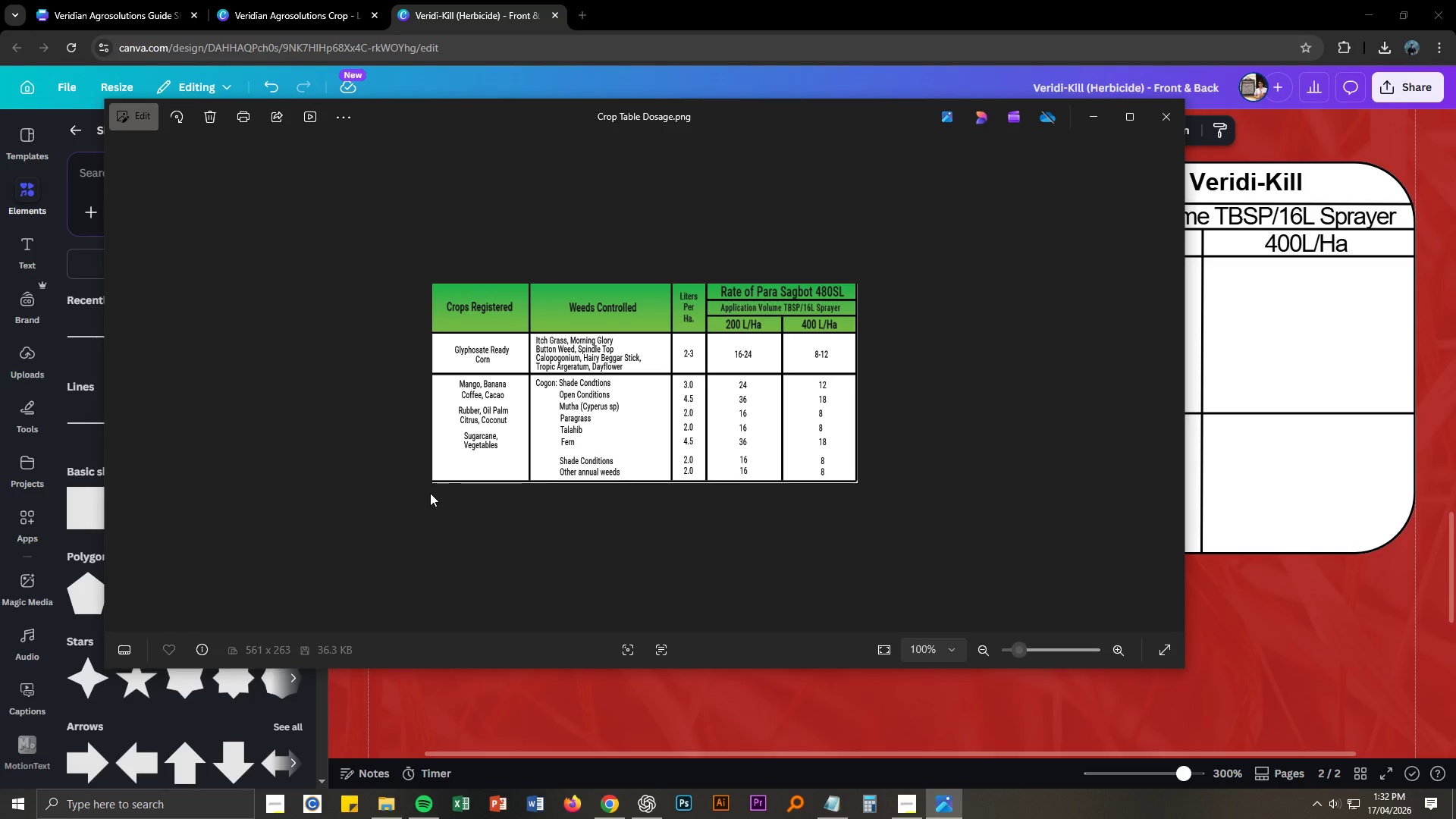 
key(Alt+AltLeft)
 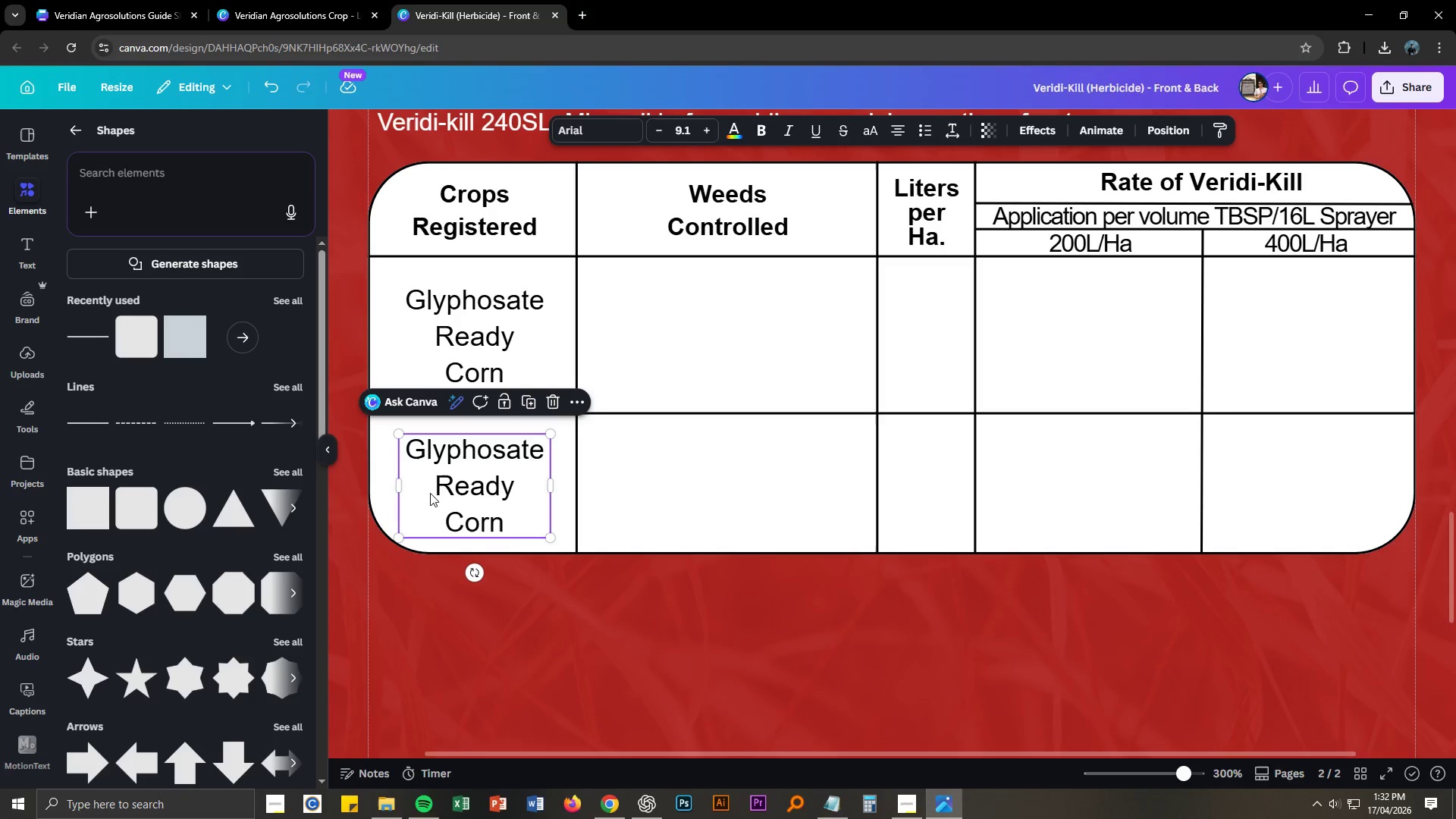 
key(Alt+Tab)
 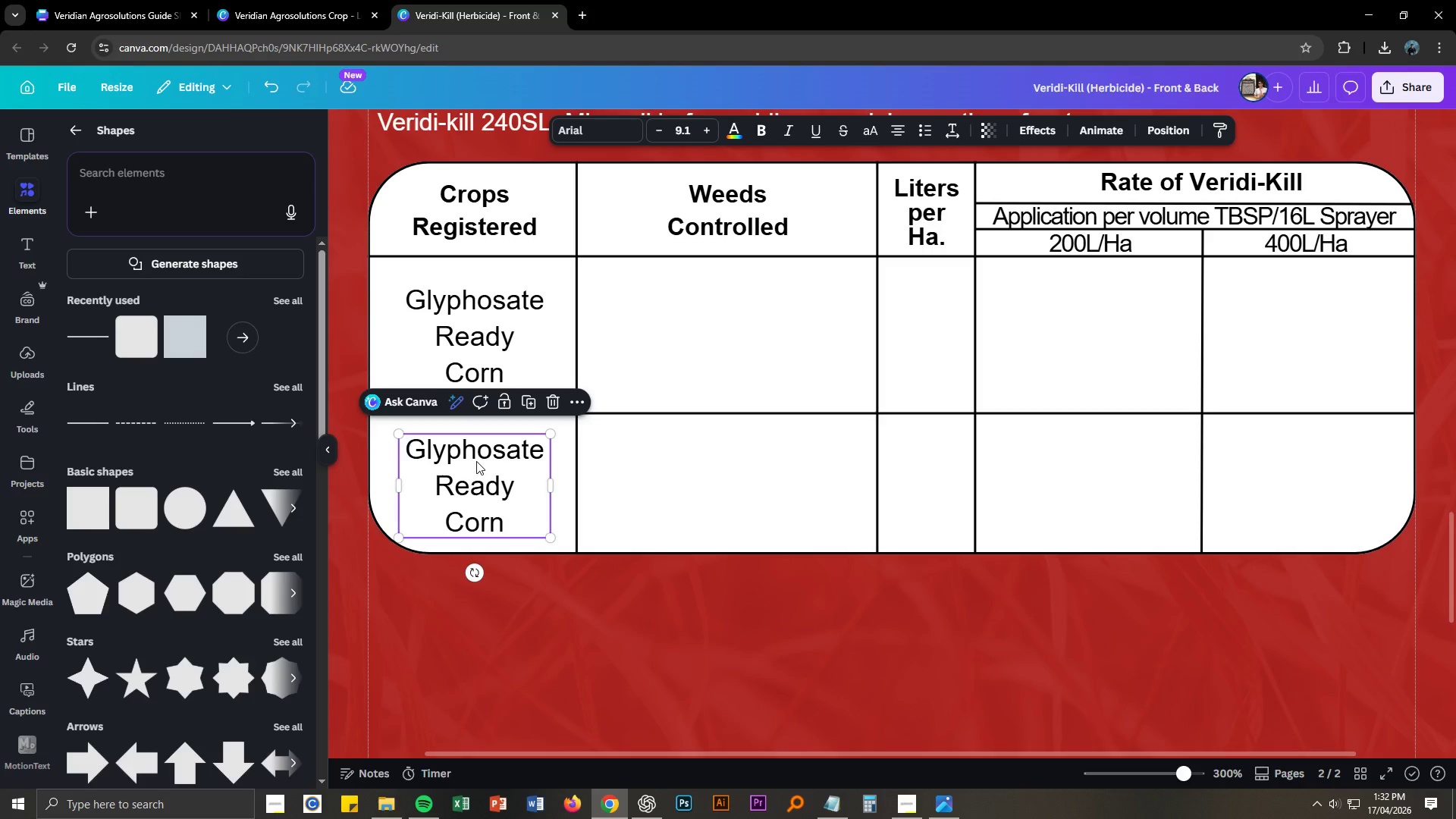 
double_click([476, 461])
 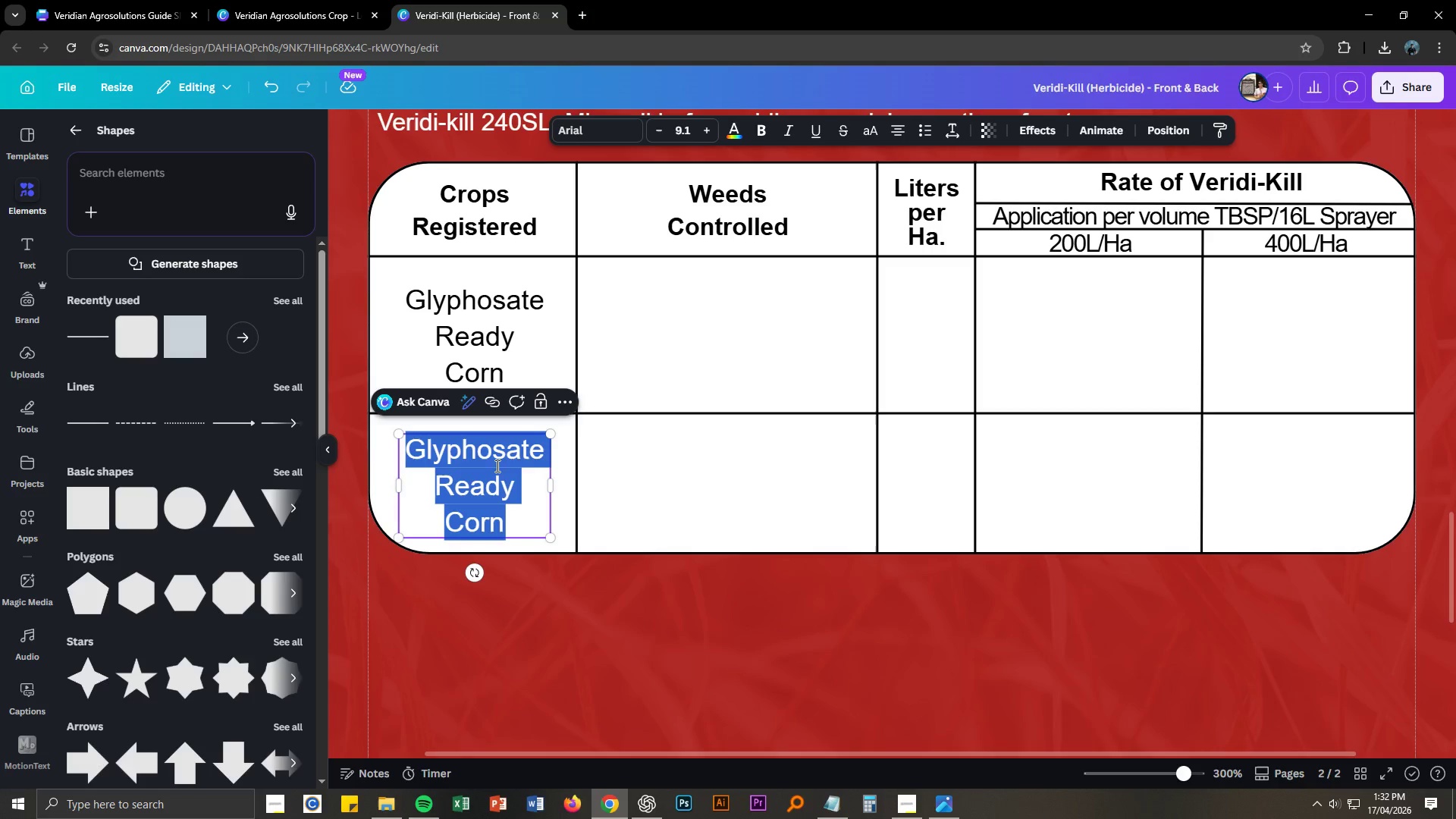 
key(Control+ControlLeft)
 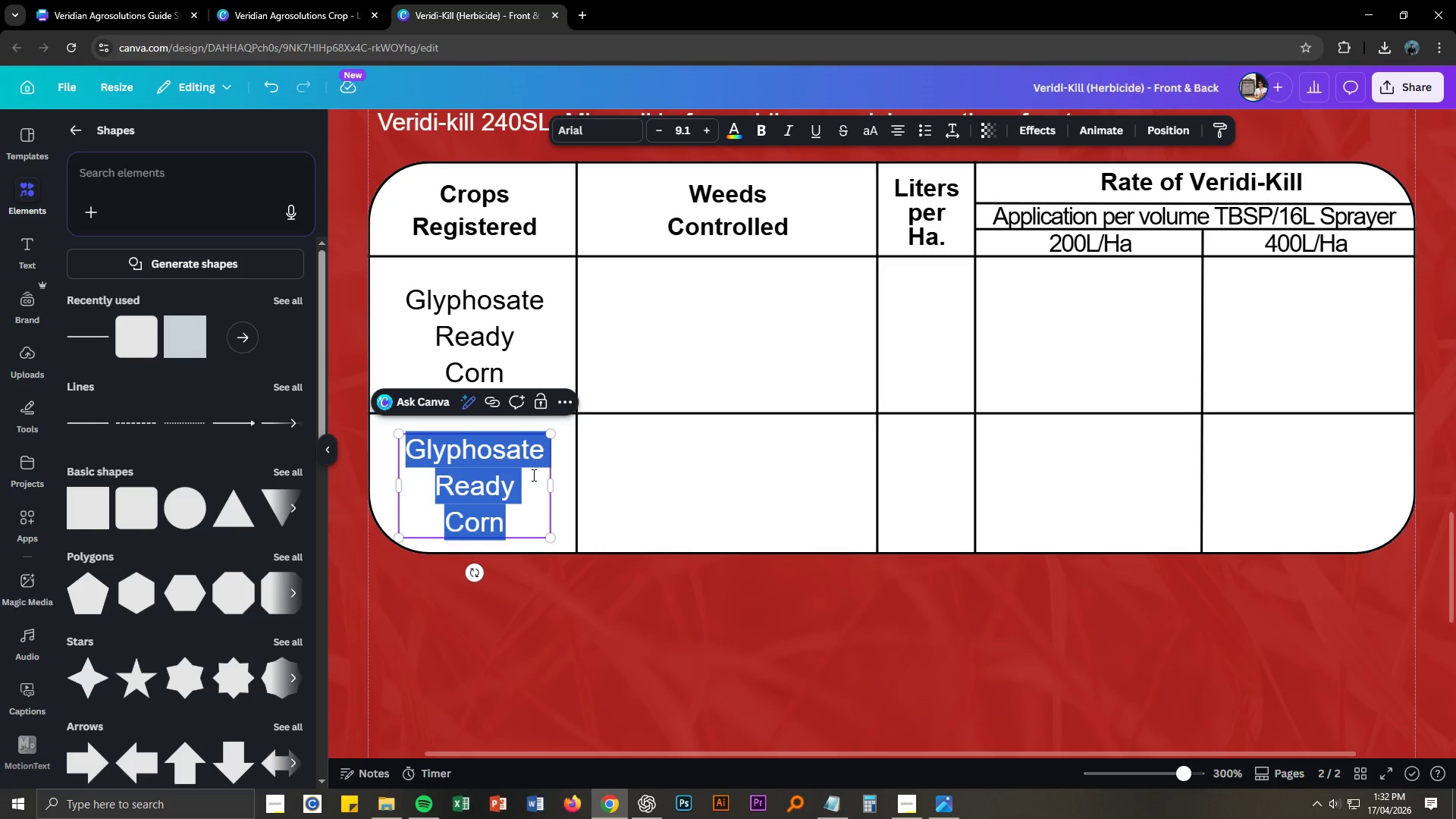 
key(Control+A)
 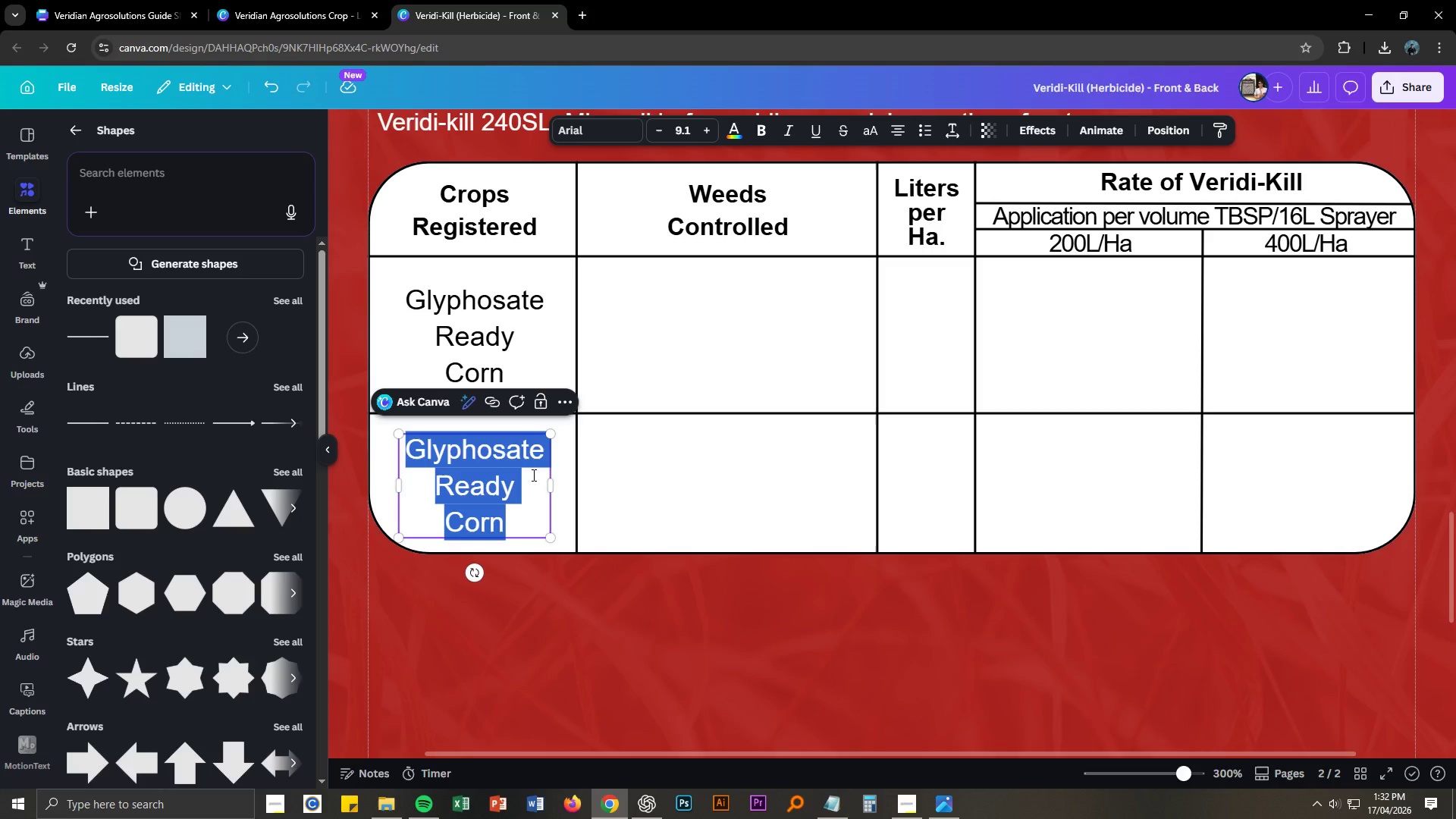 
type(Mango, Banana)
 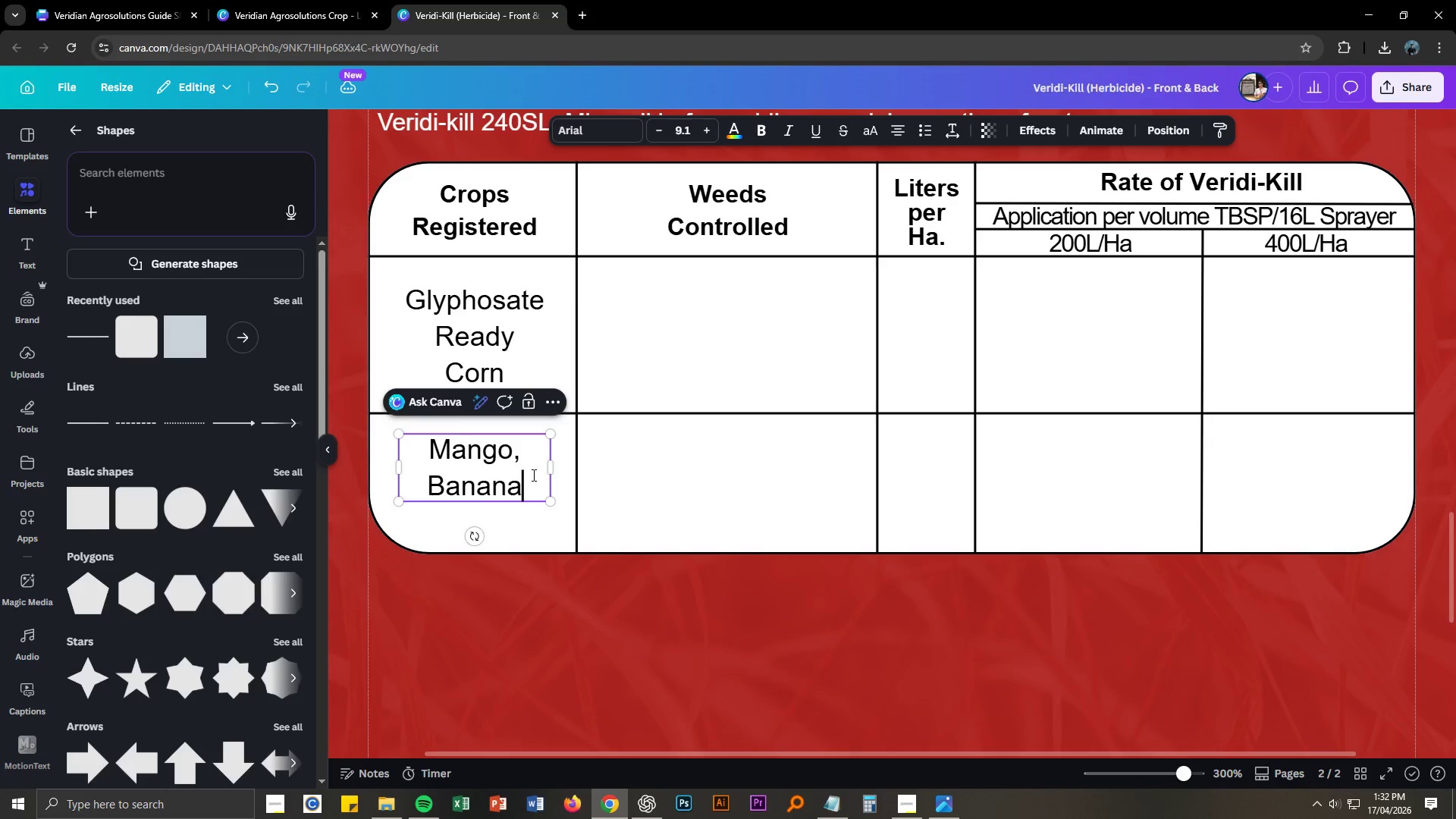 
key(Alt+AltLeft)
 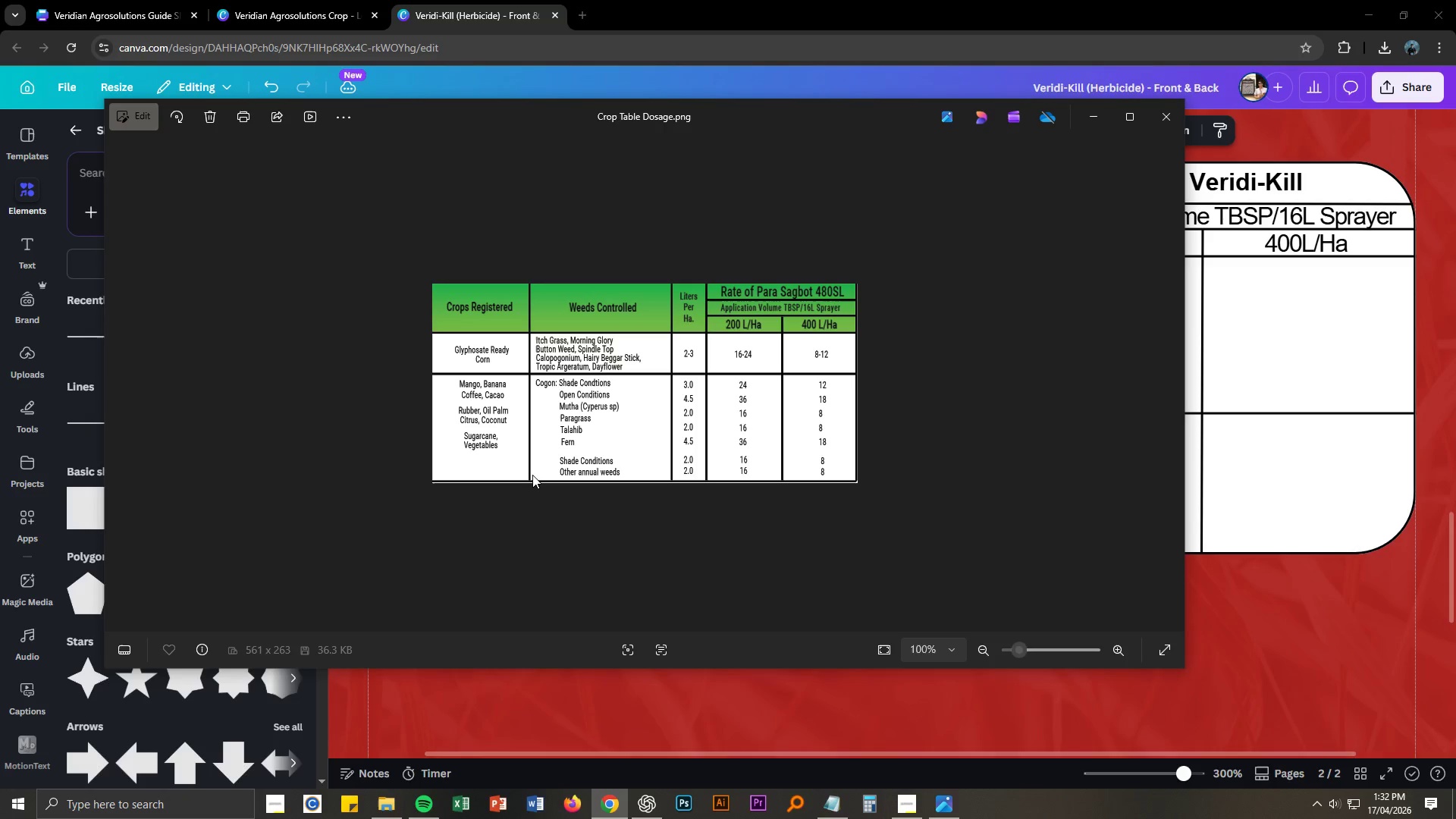 
key(Alt+Tab)
 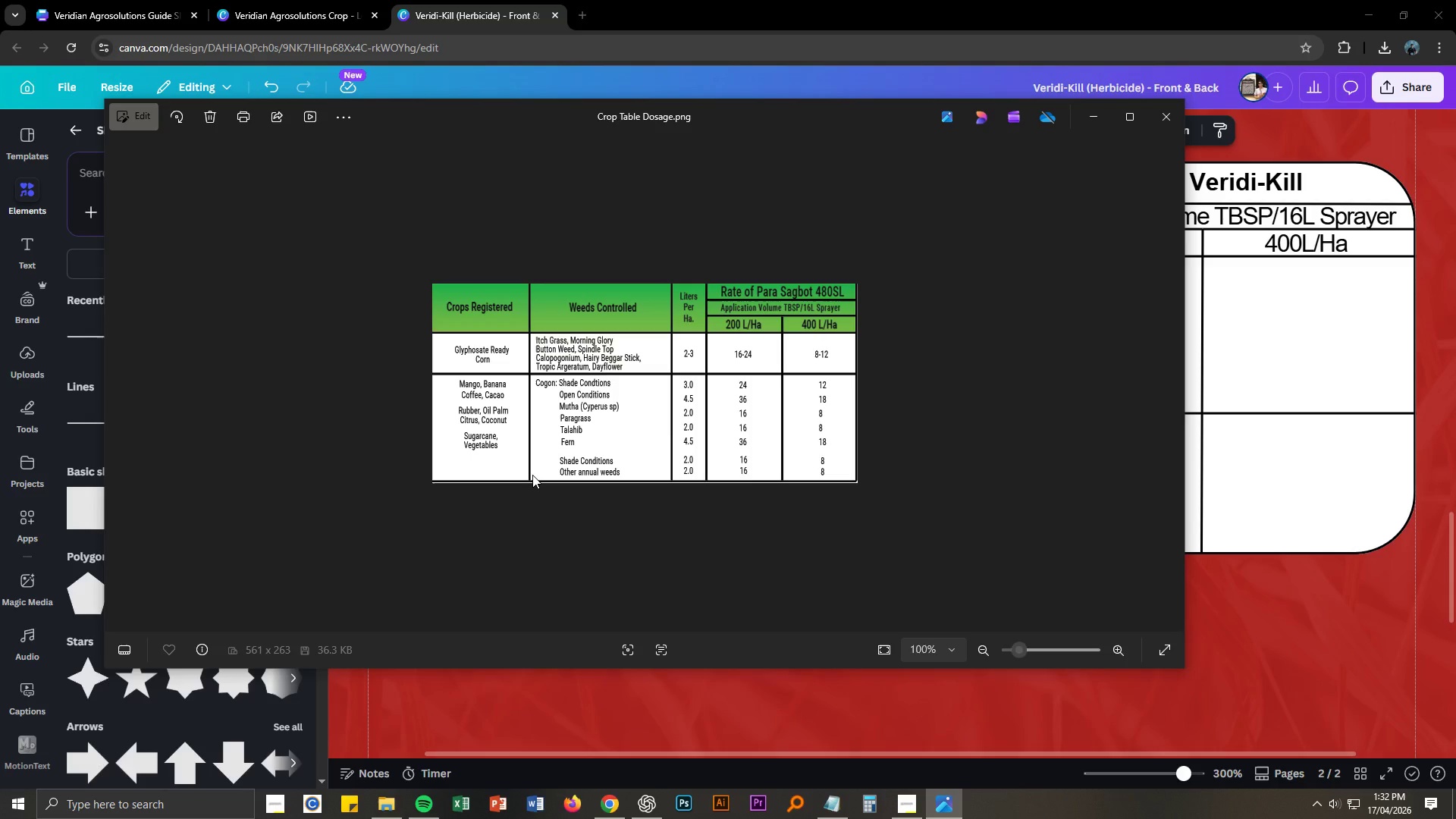 
key(Alt+AltLeft)
 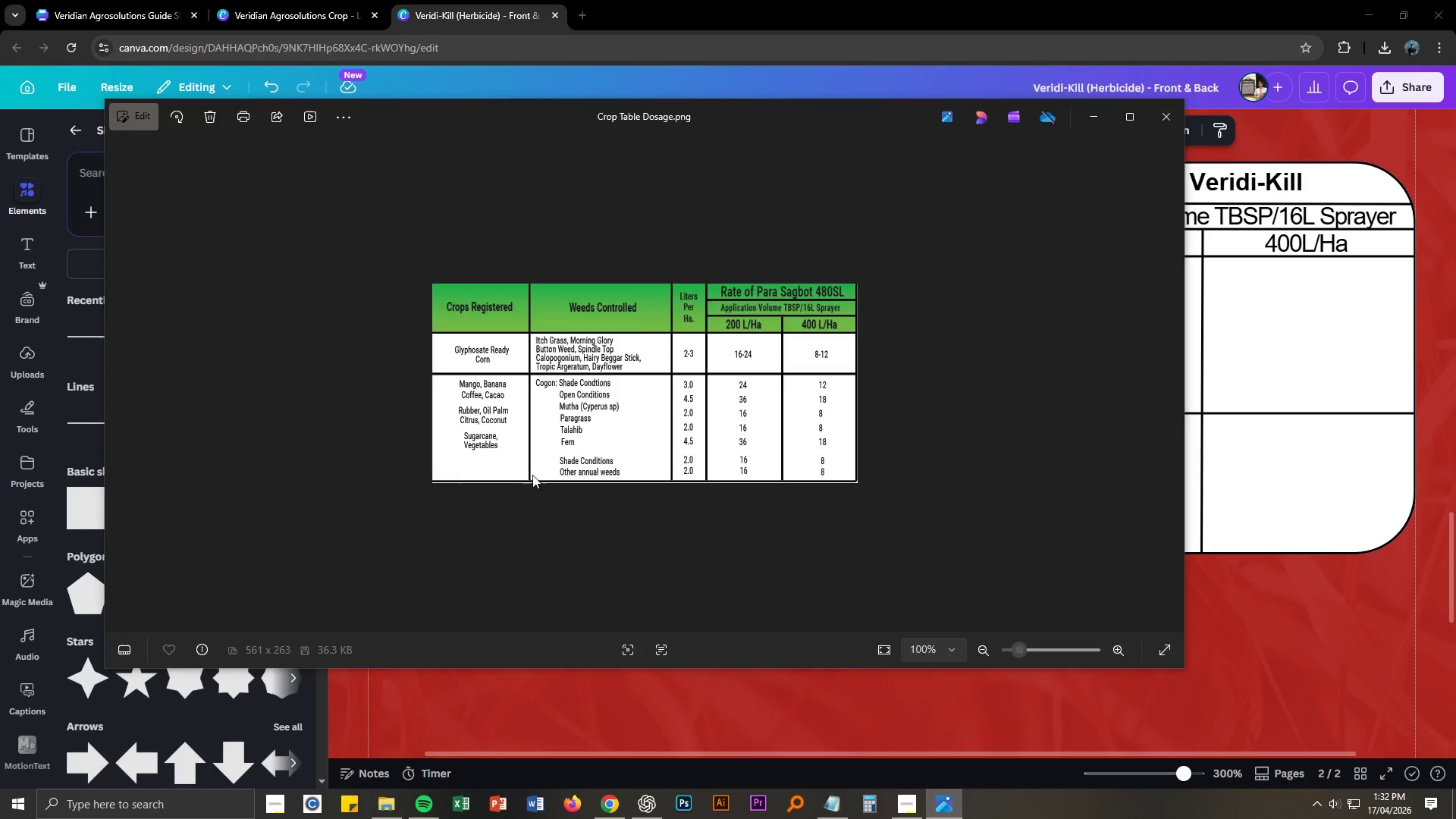 
key(Tab)
type(, Coffee)
 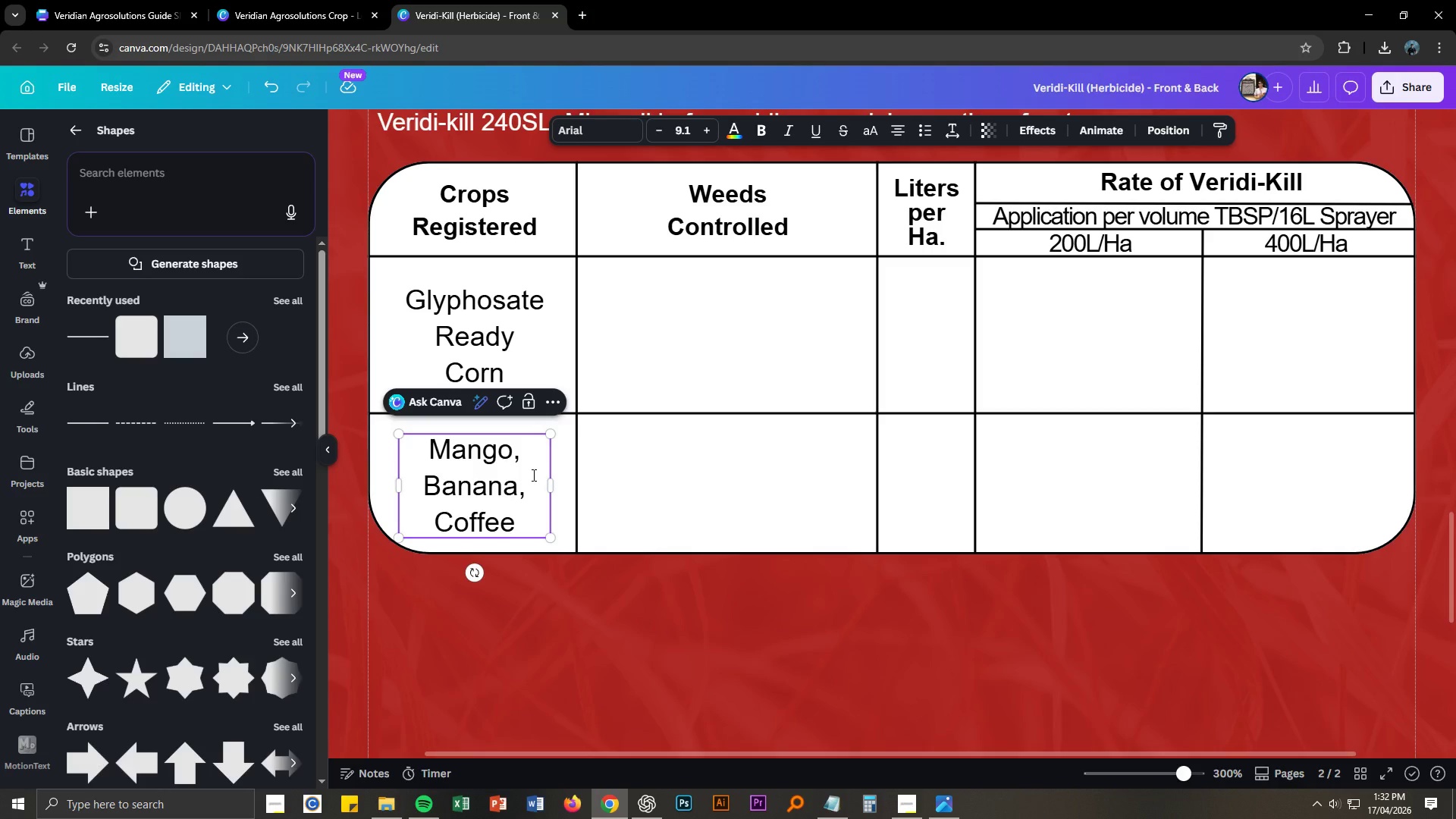 
key(Enter)
 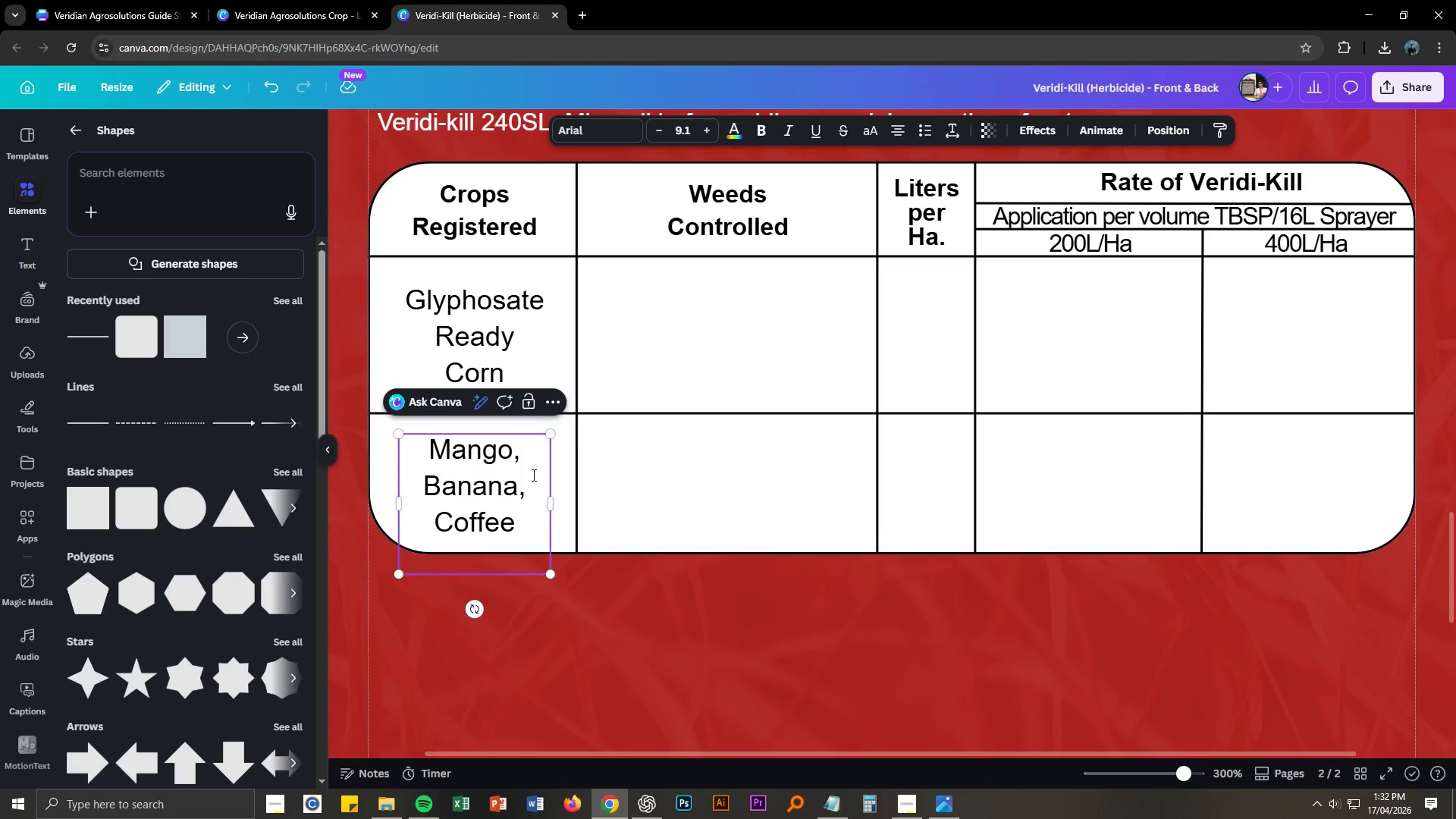 
type(Cacao)
 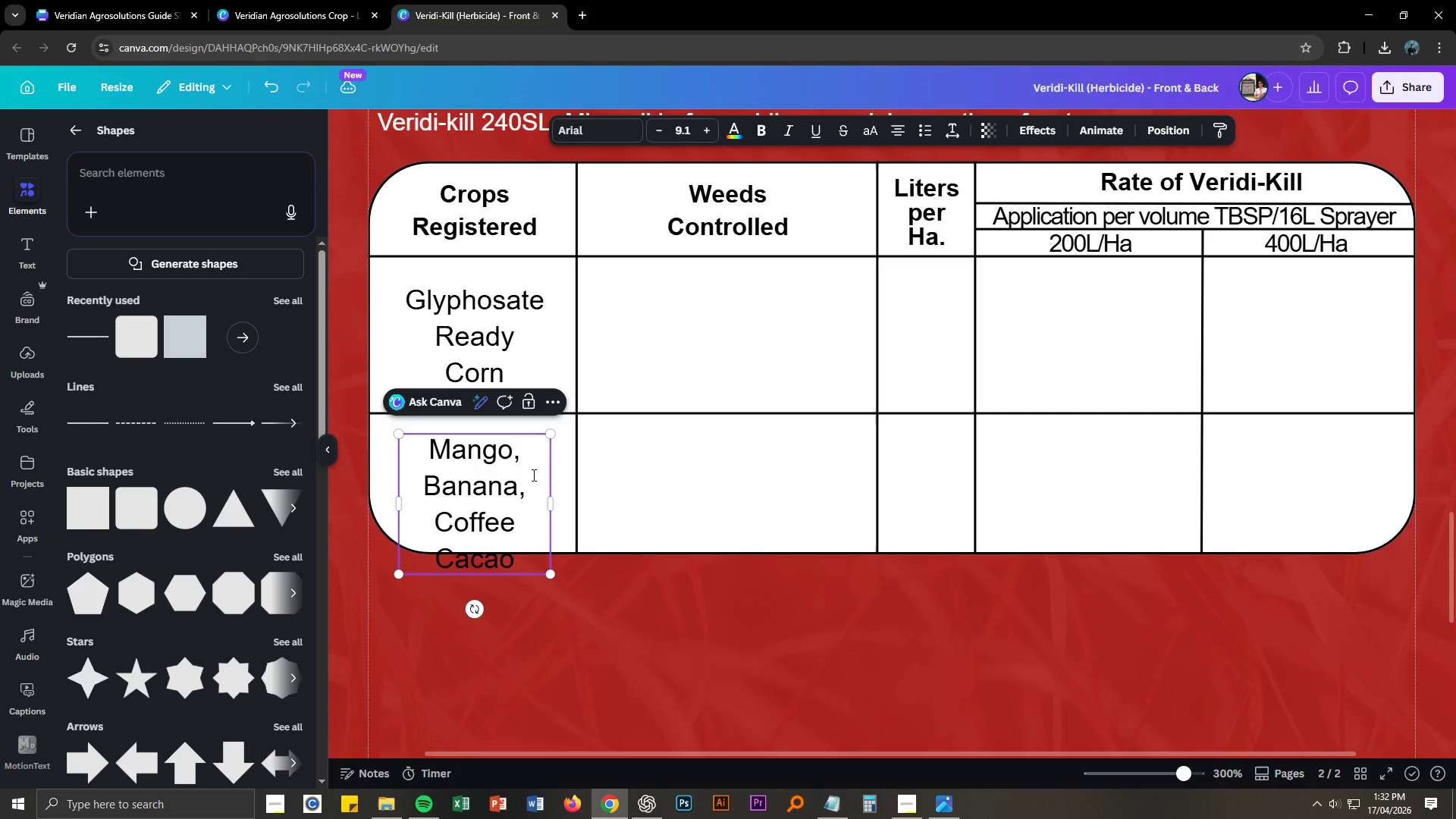 
key(Alt+AltLeft)
 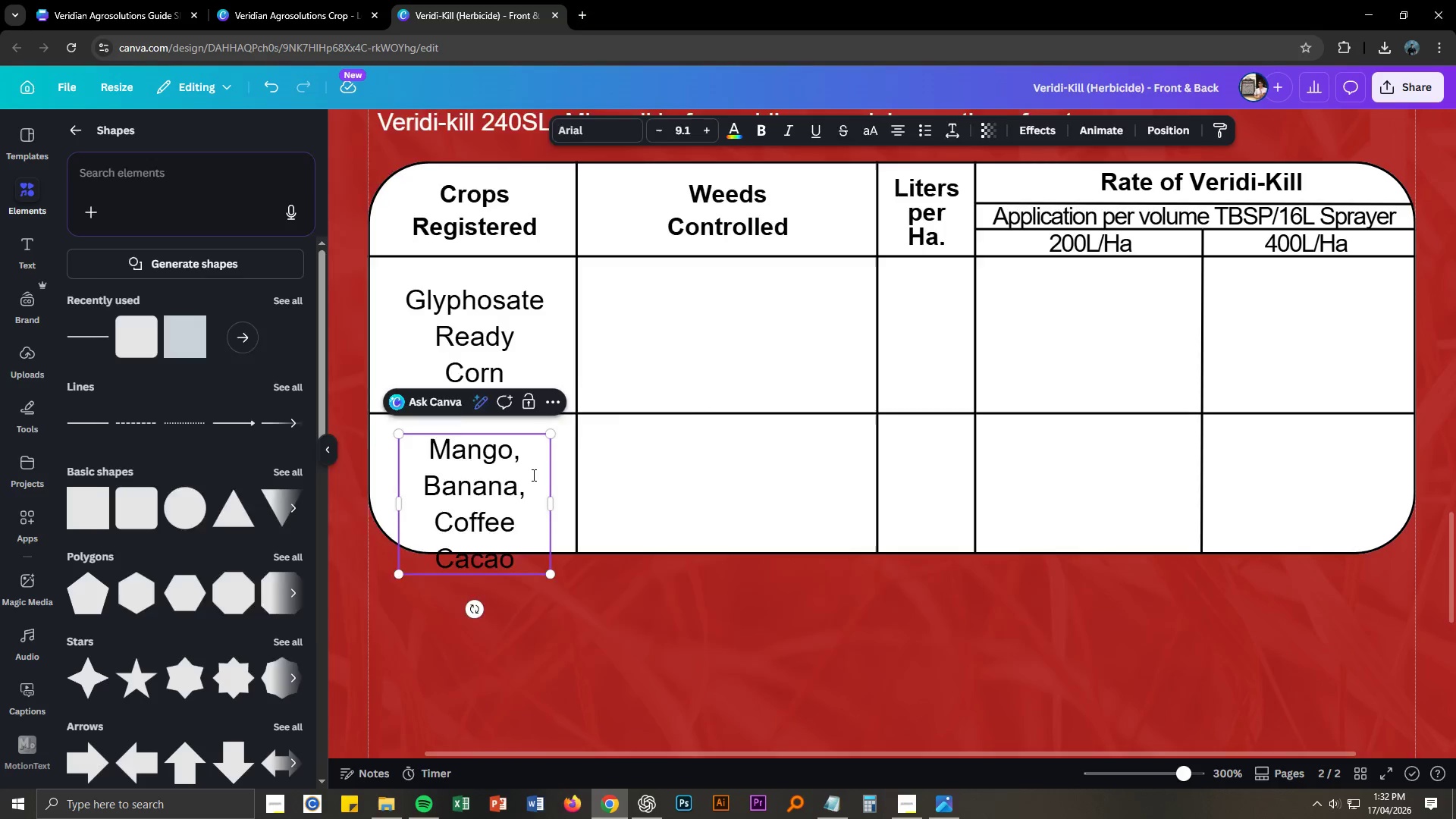 
key(Alt+Tab)
 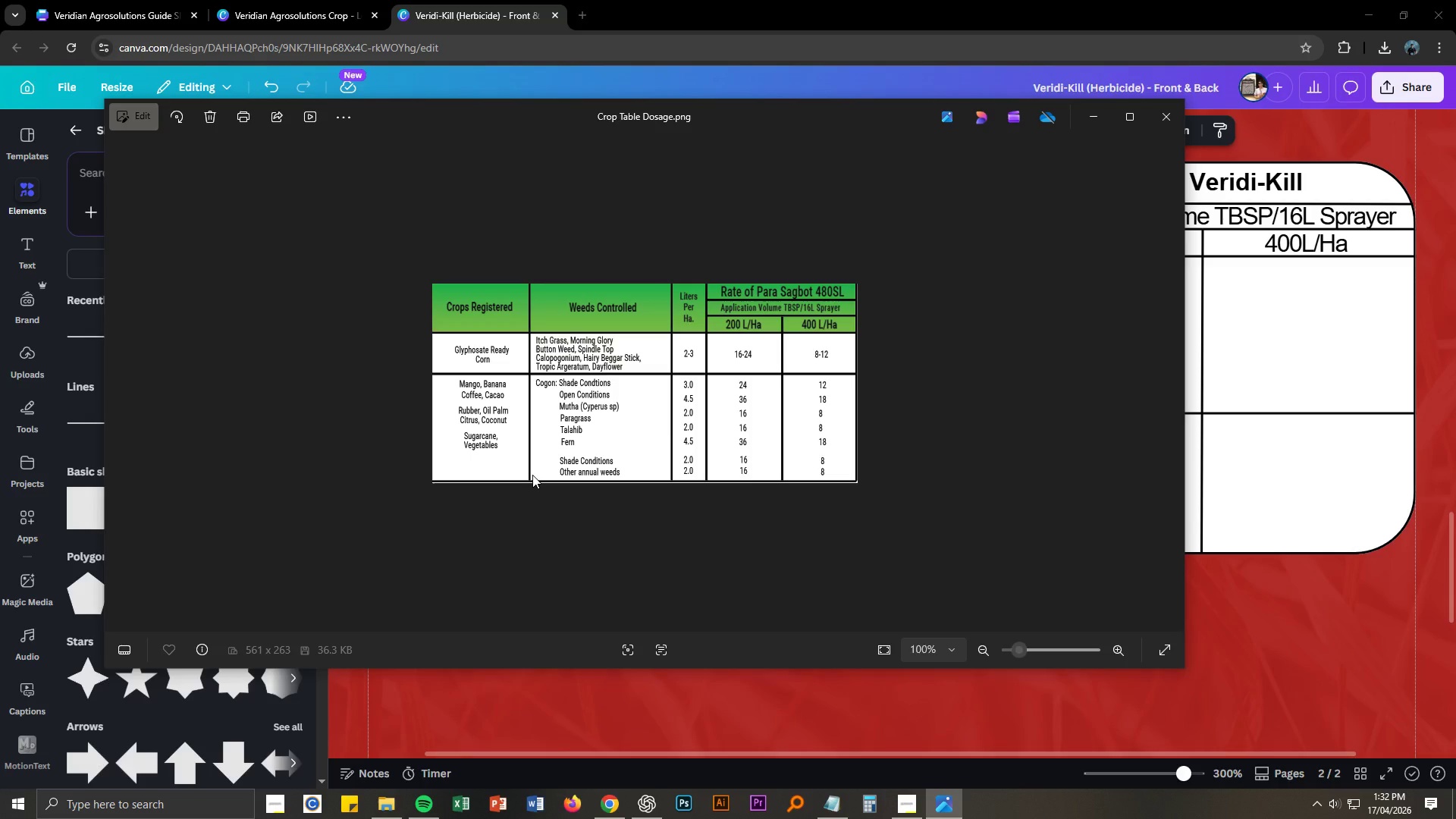 
key(Alt+AltLeft)
 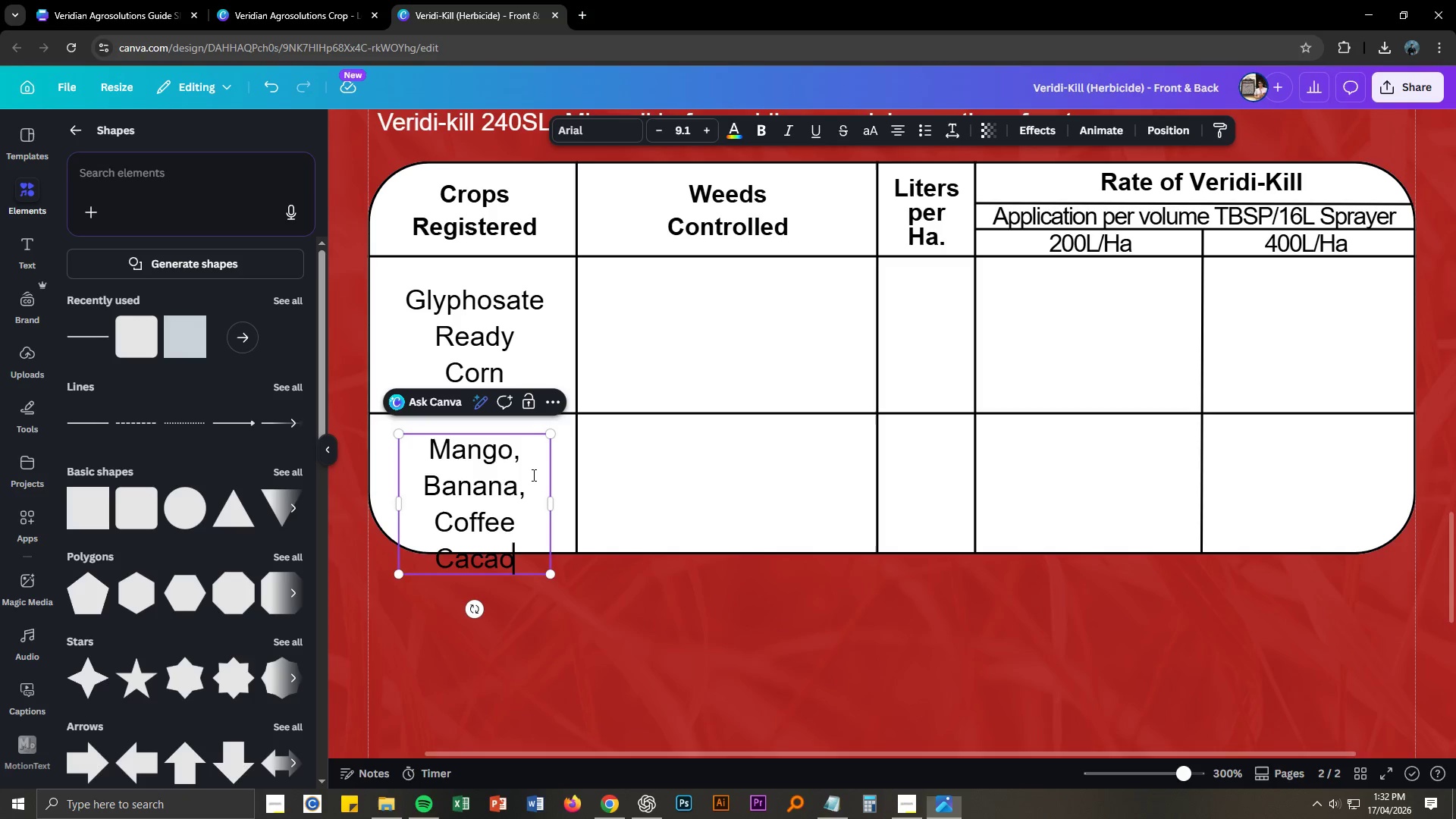 
key(Alt+Tab)
 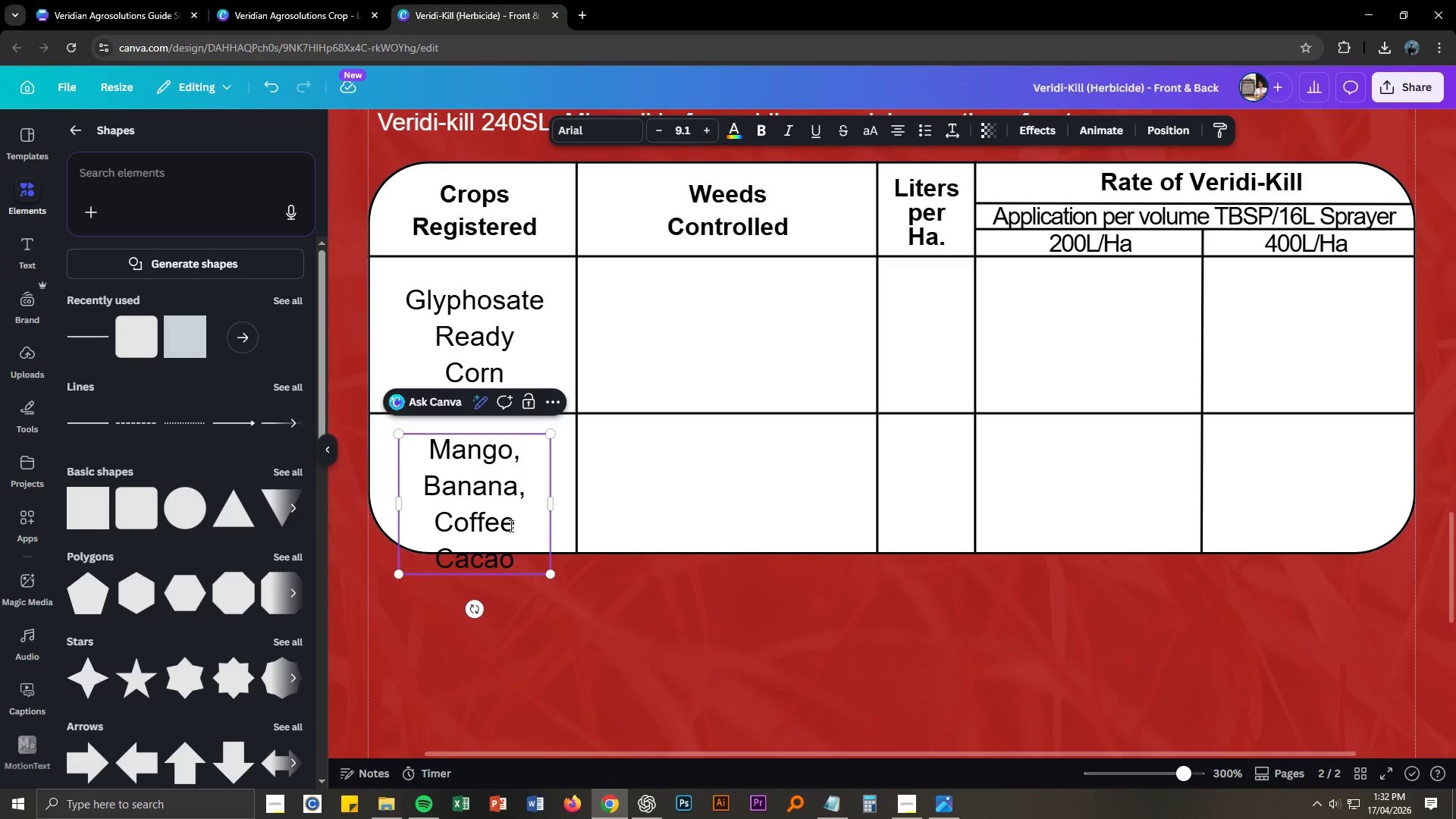 
left_click([521, 525])
 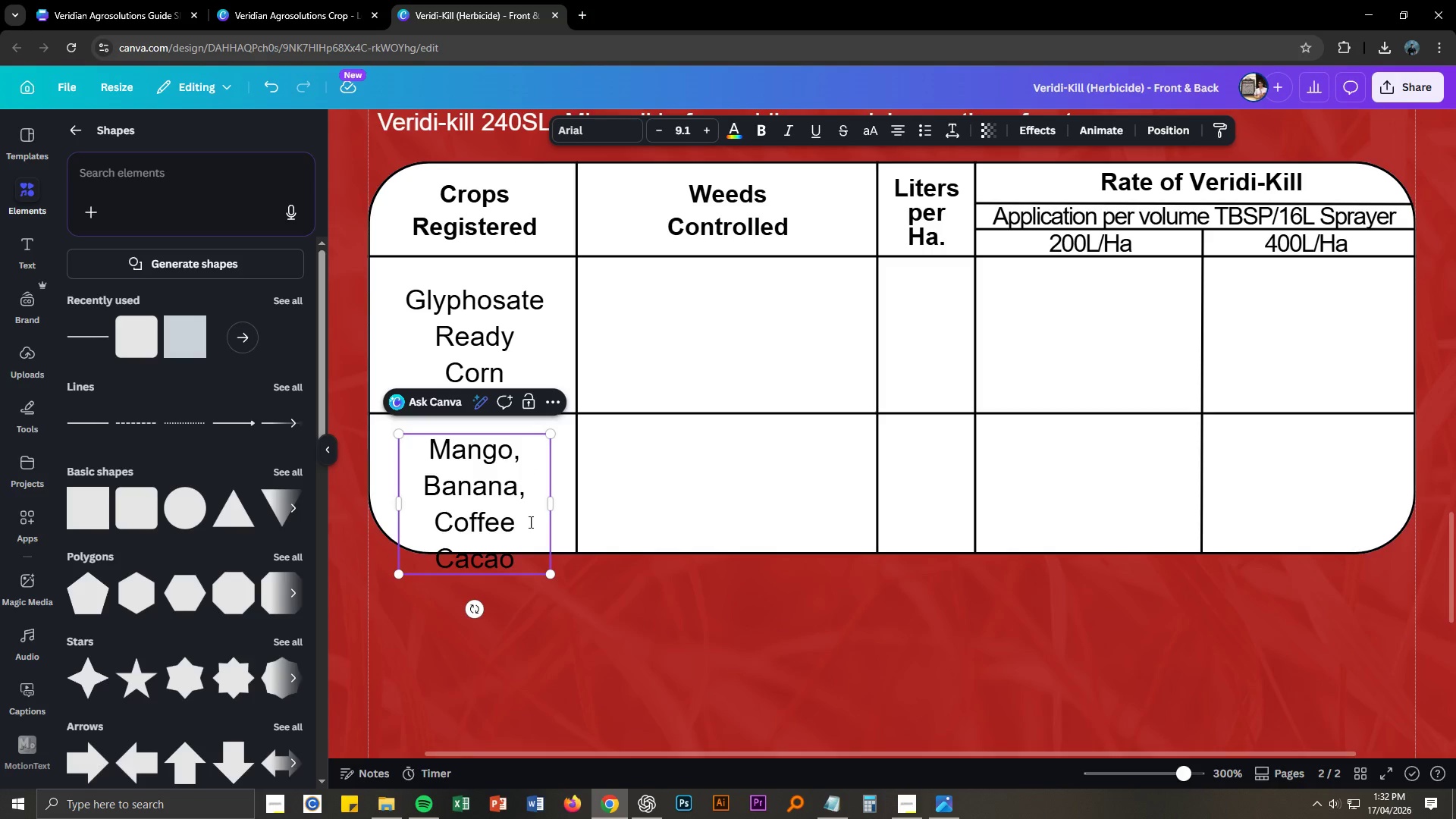 
key(Comma)
 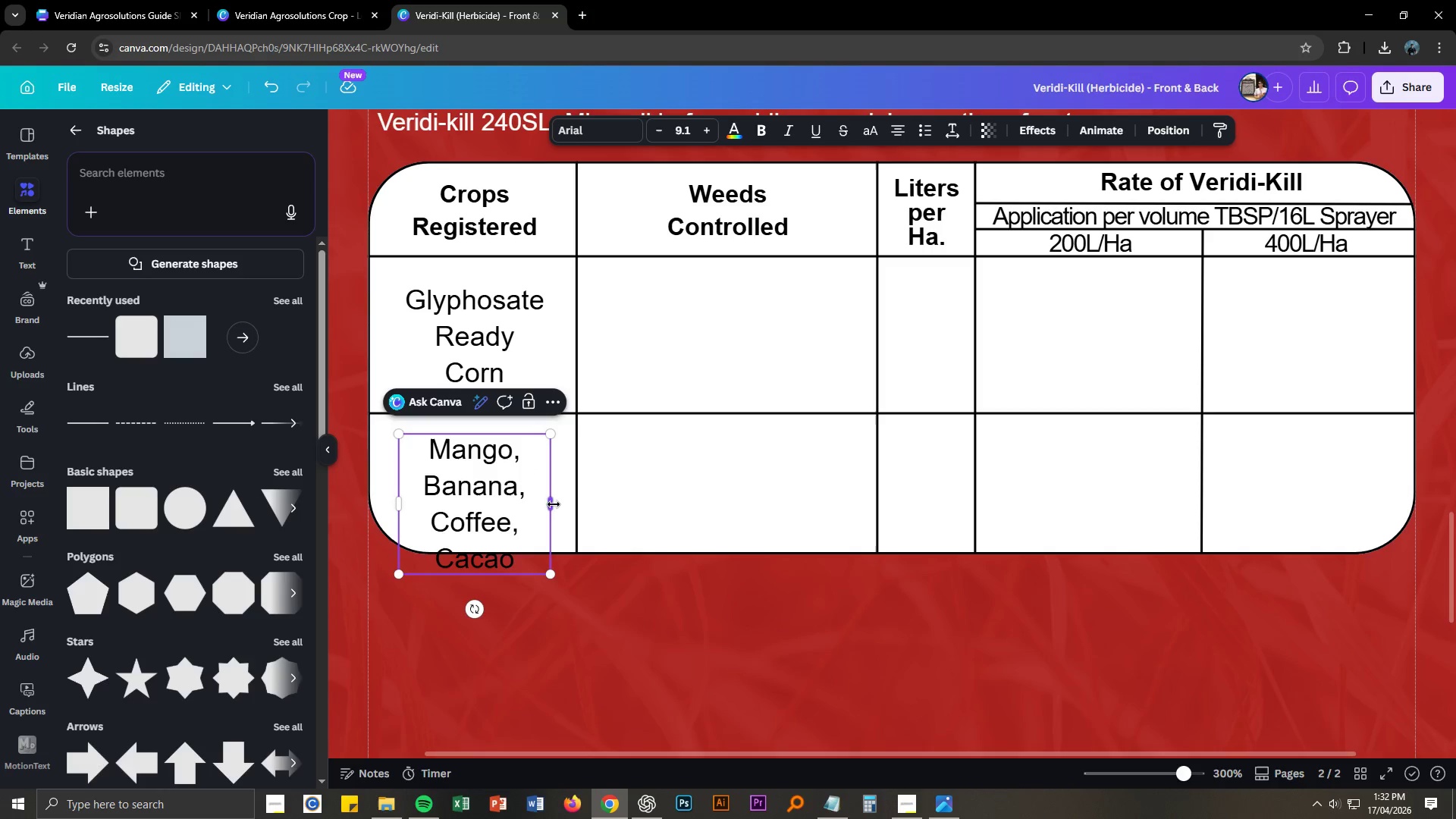 
left_click_drag(start_coordinate=[551, 504], to_coordinate=[605, 505])
 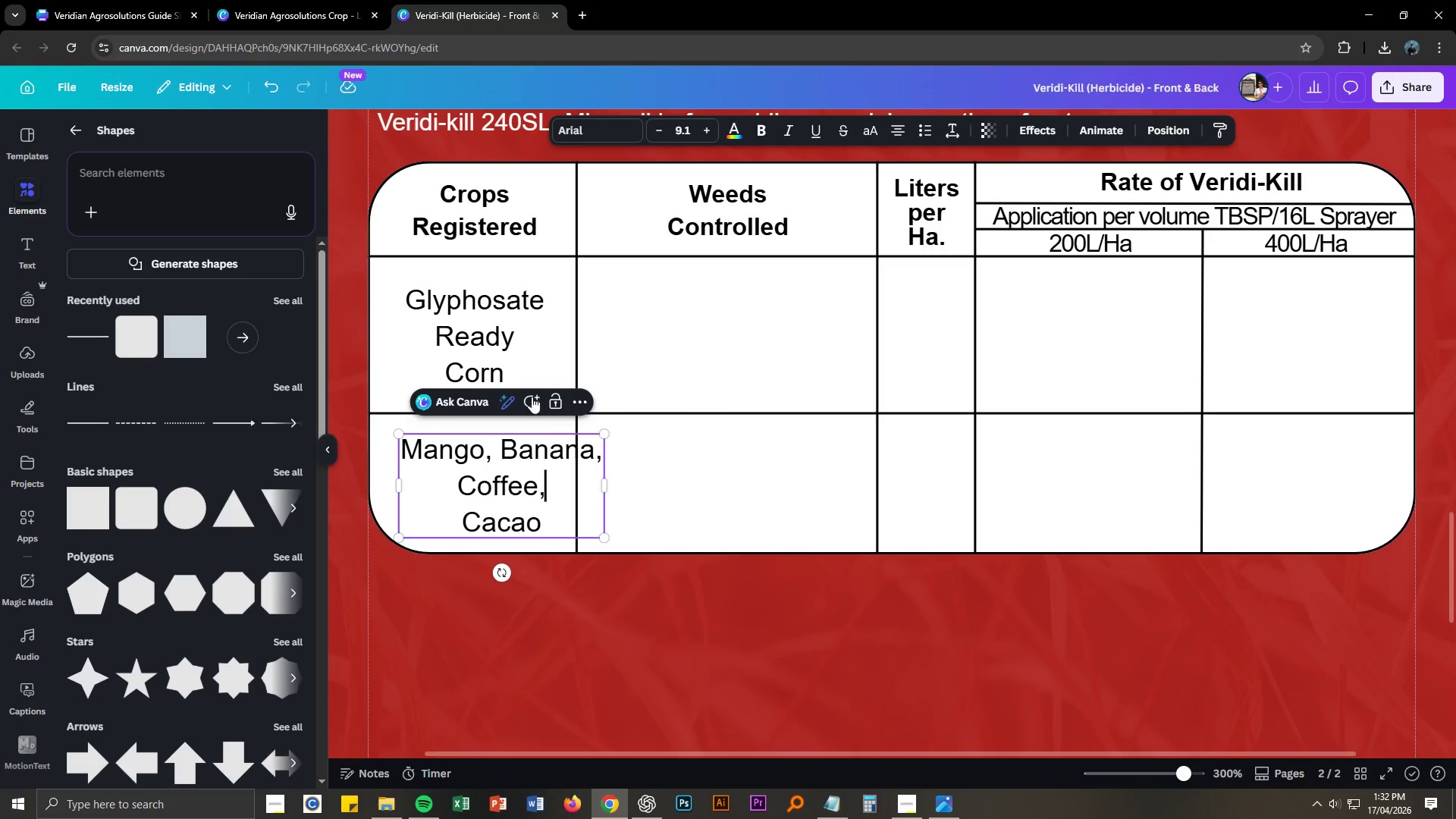 
key(Control+ControlLeft)
 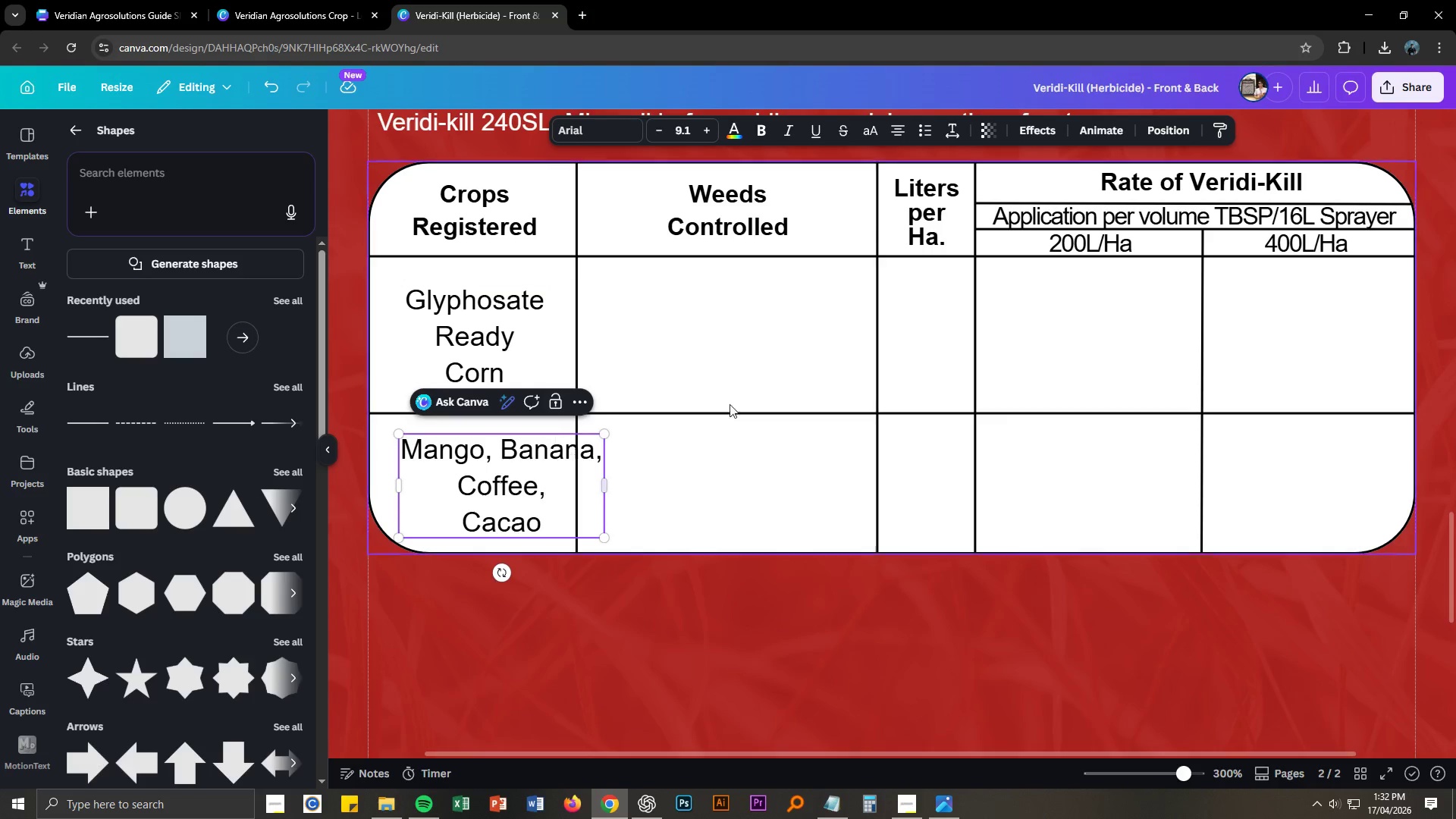 
key(Control+A)
 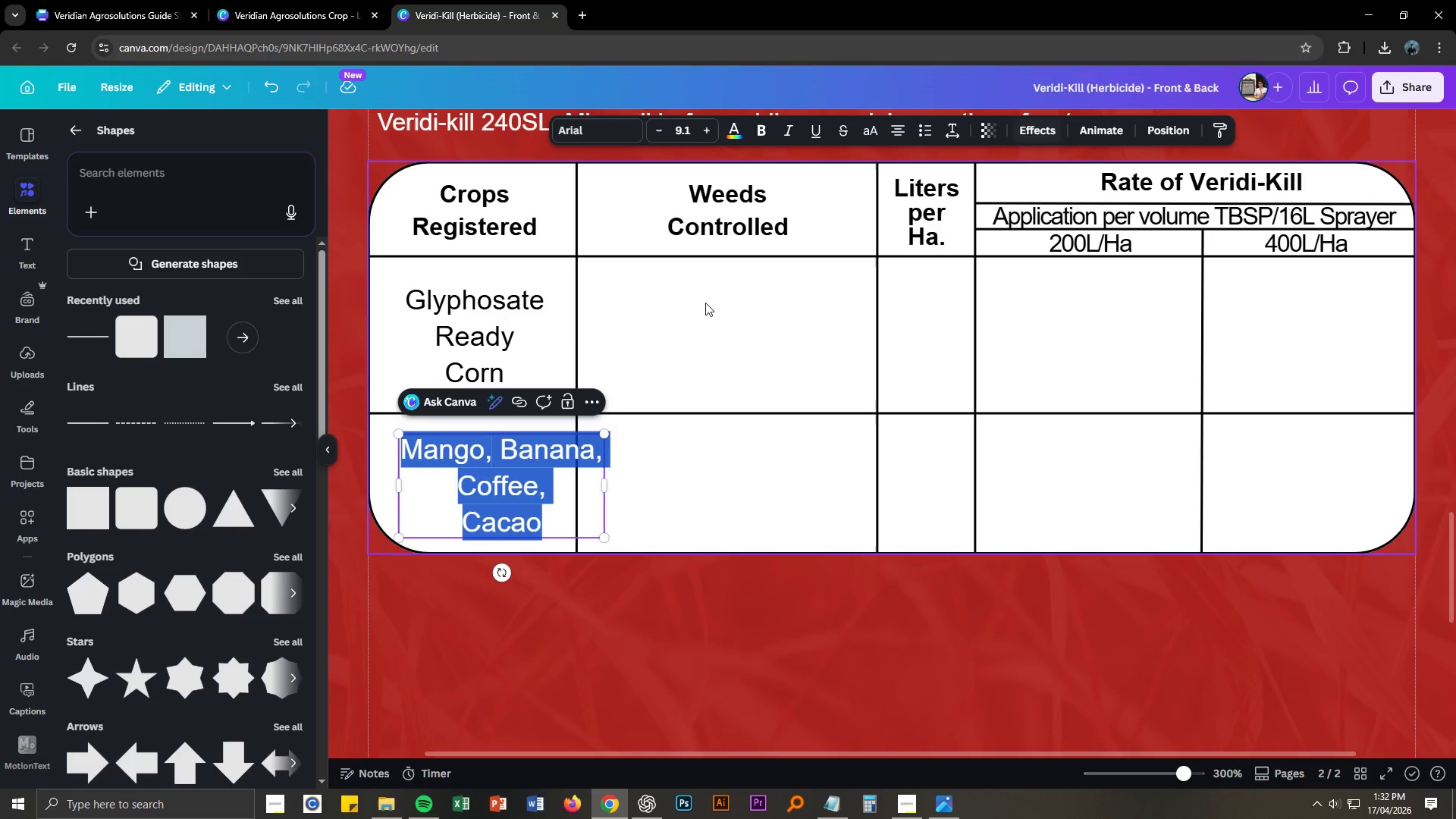 
left_click([491, 325])
 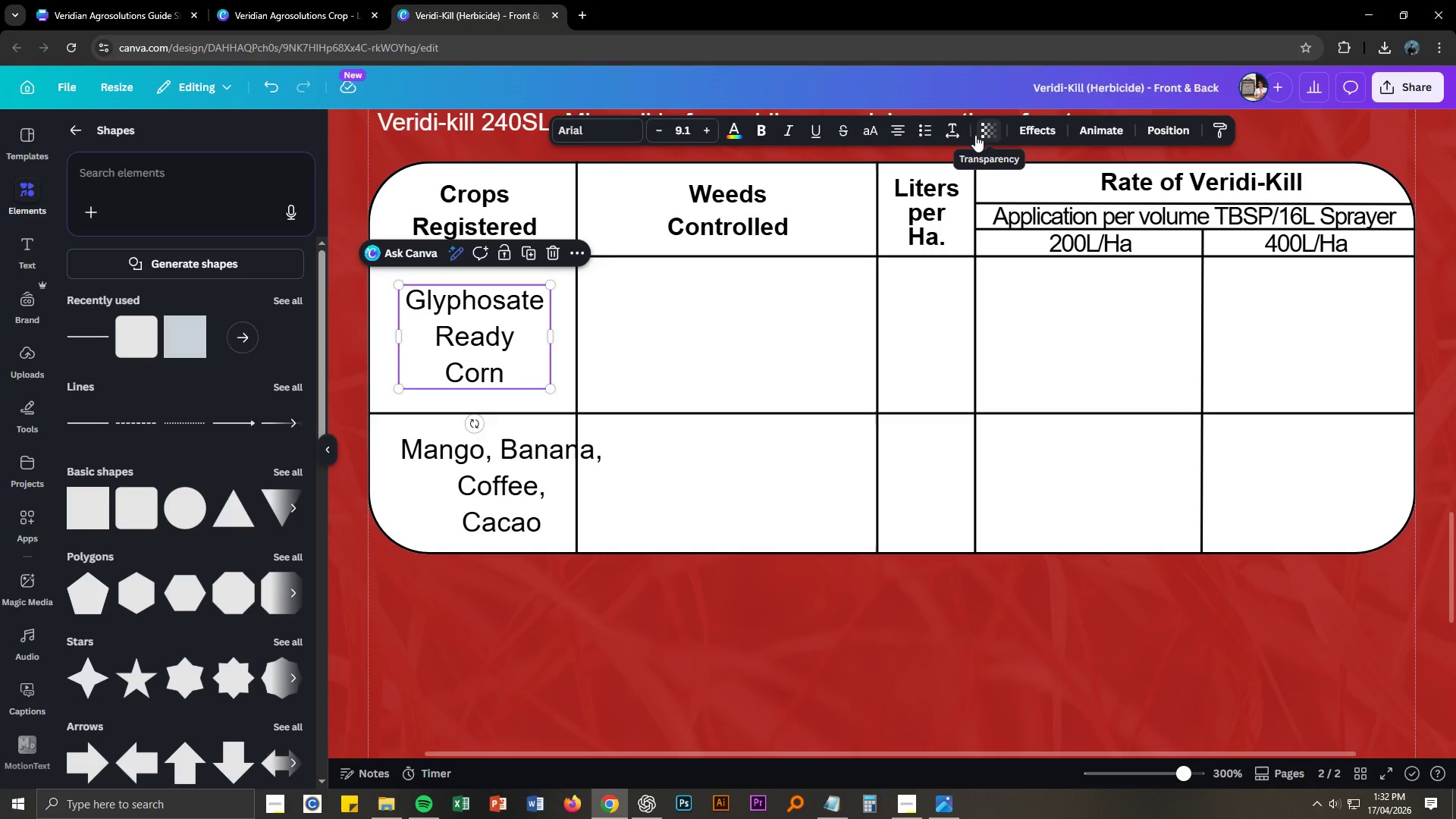 
left_click([958, 134])
 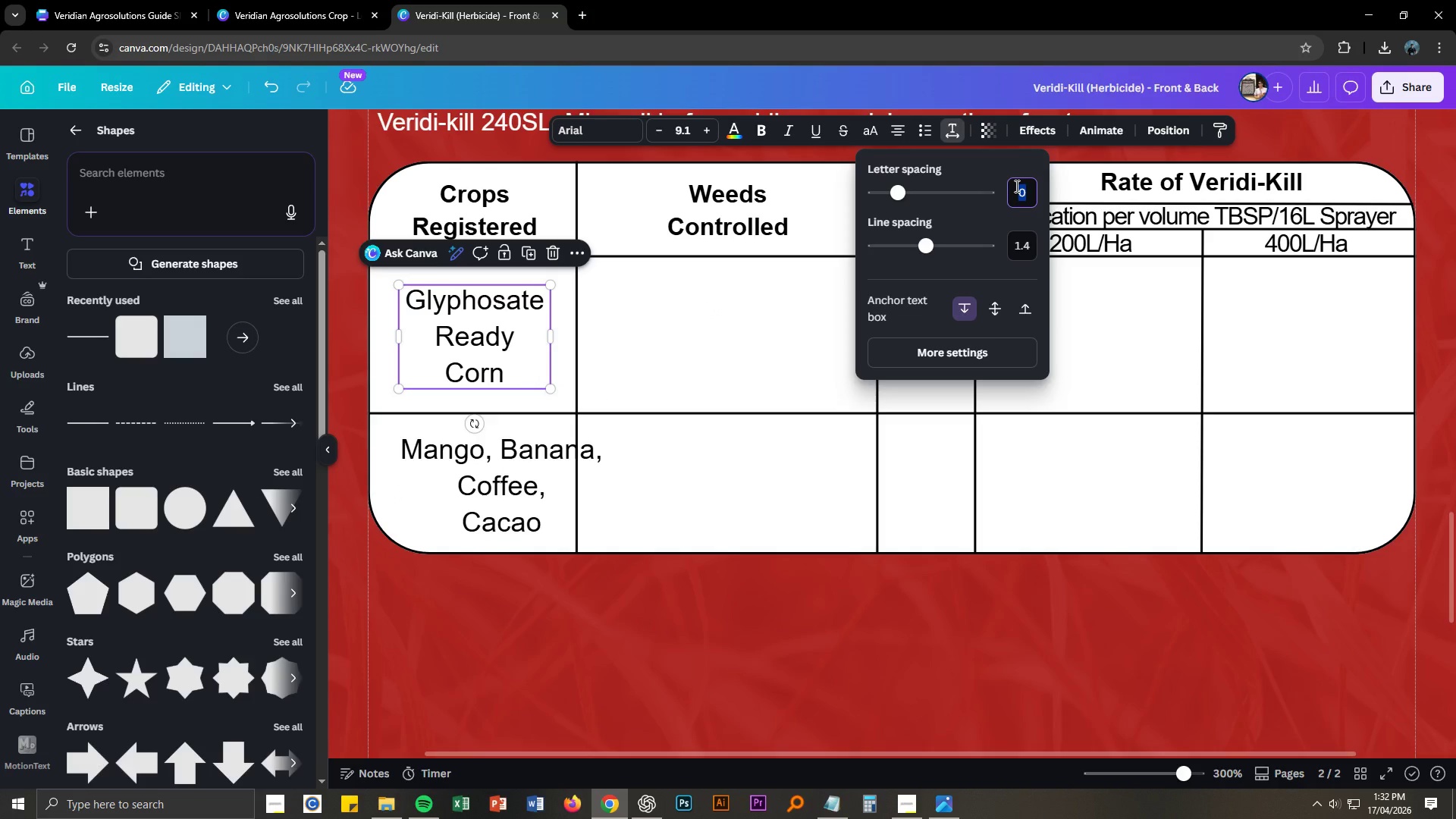 
key(NumpadSubtract)
 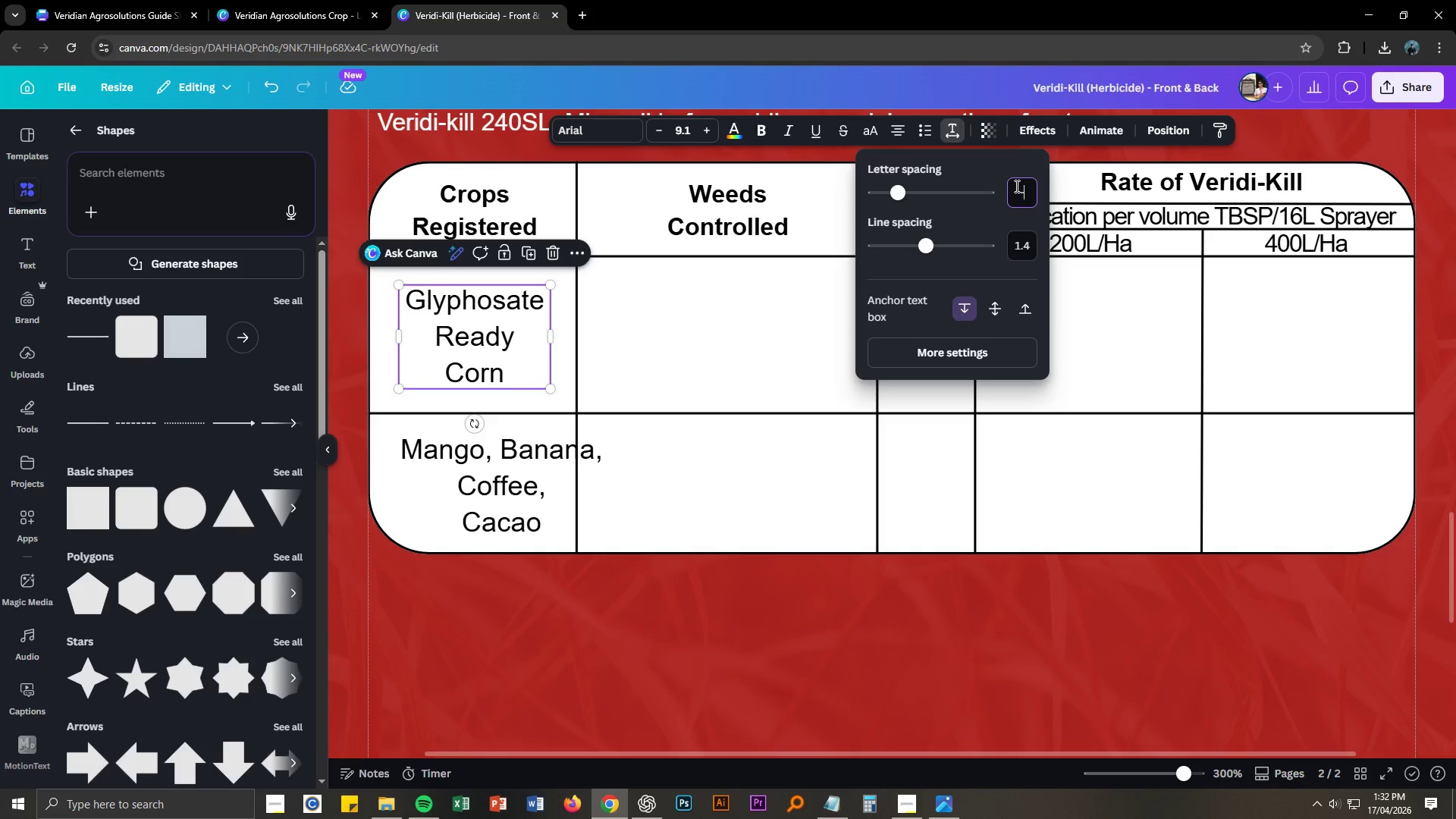 
key(Numpad5)
 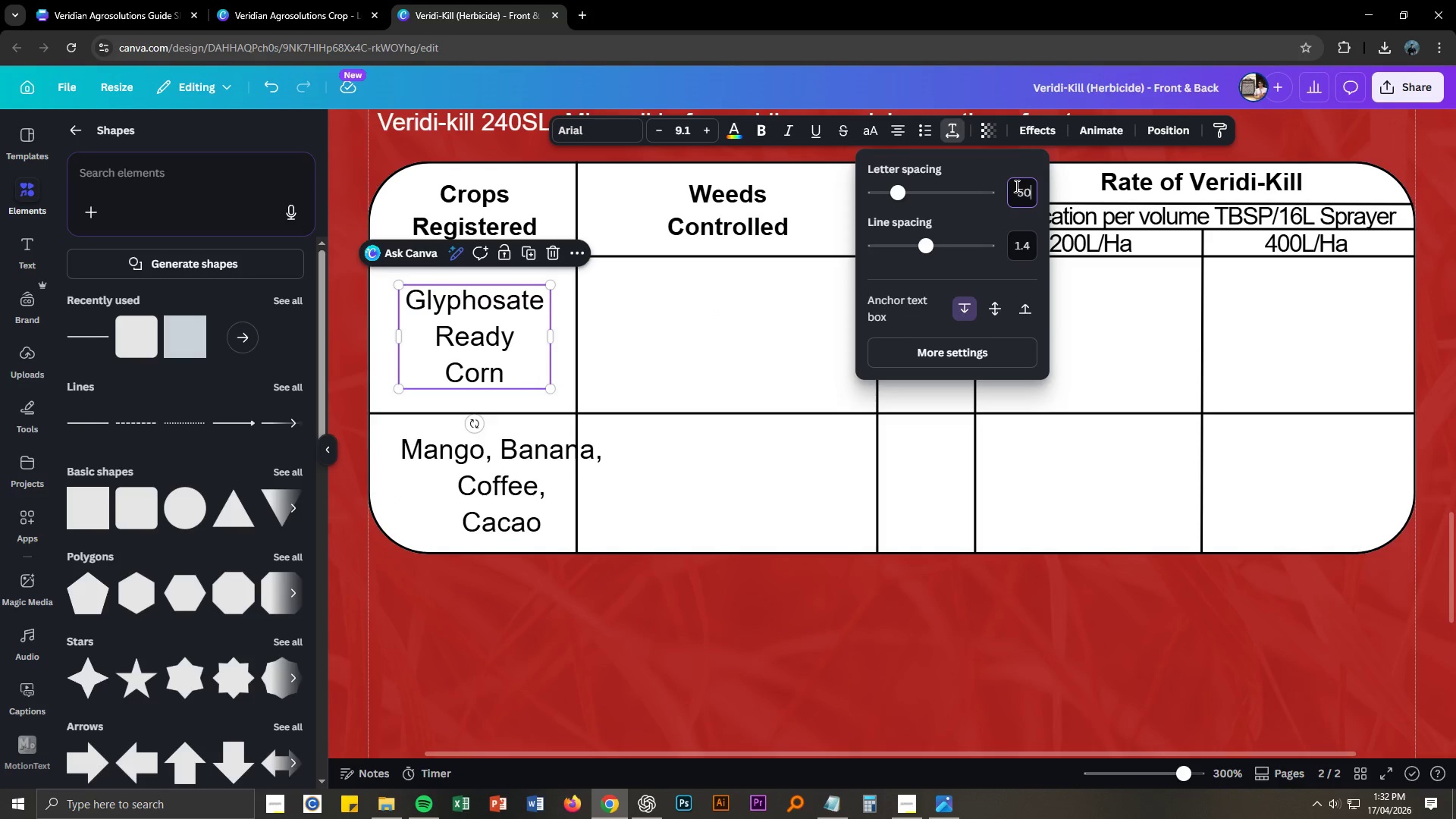 
key(Numpad0)
 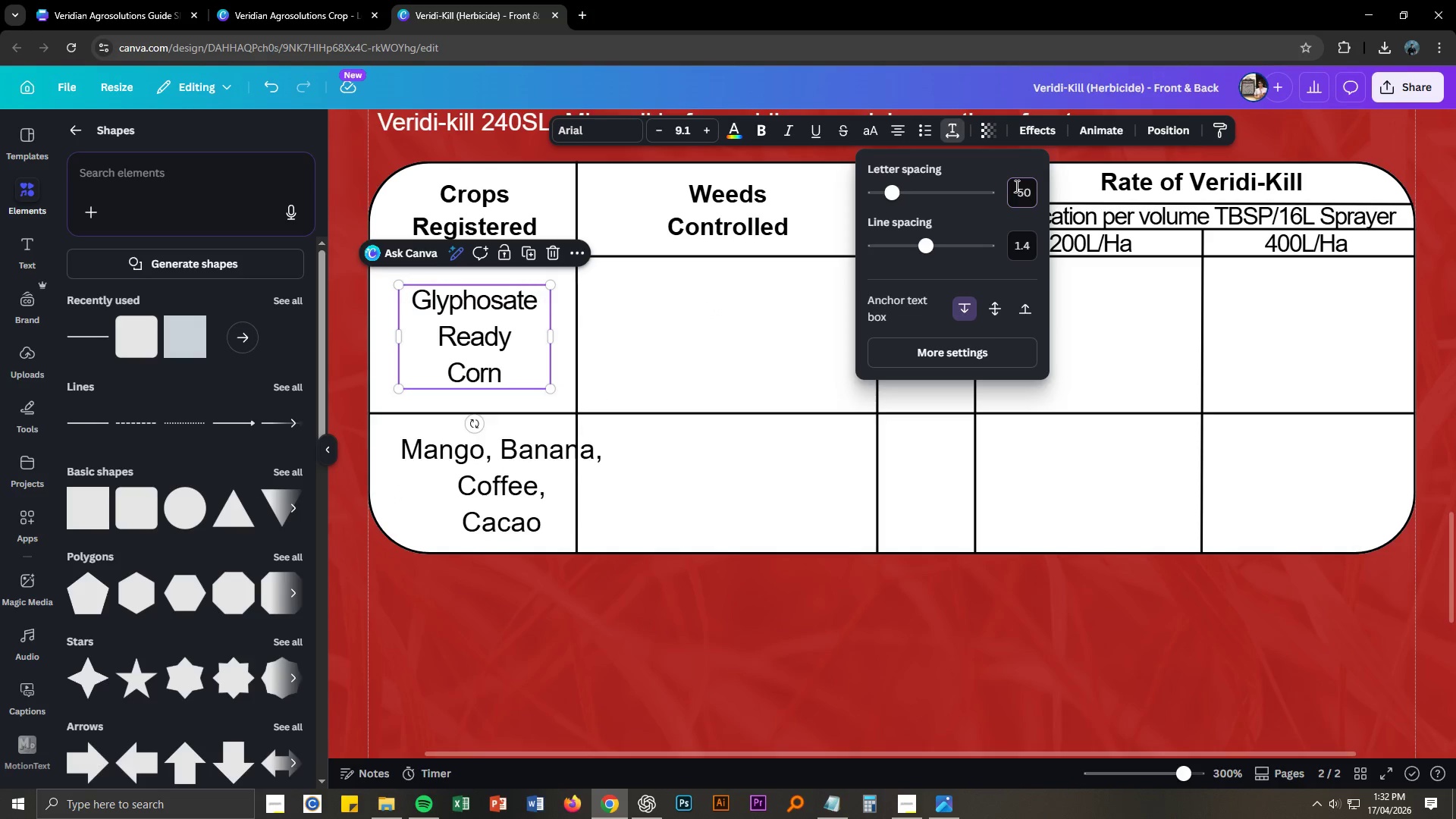 
key(NumpadEnter)
 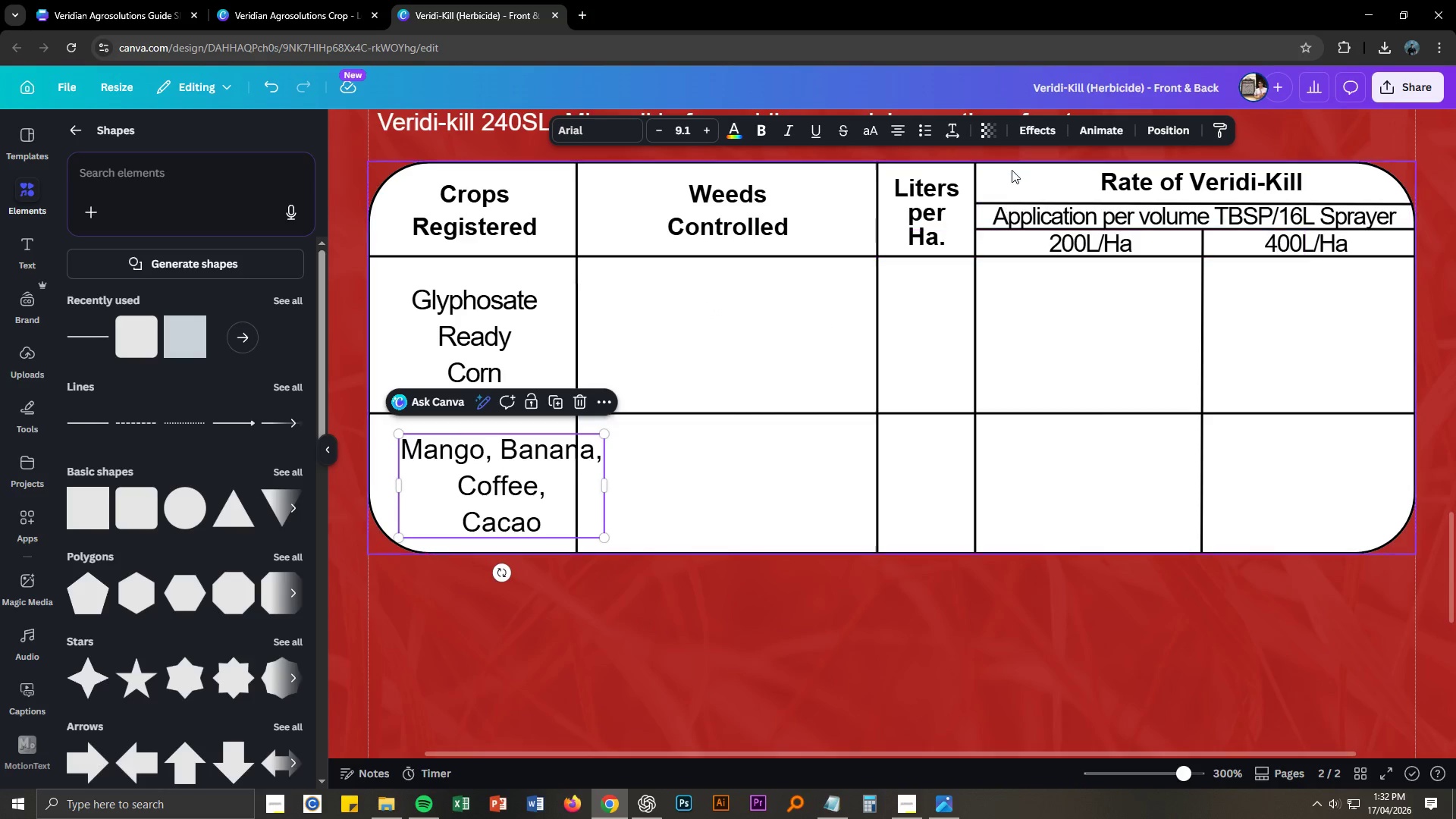 
left_click([954, 133])
 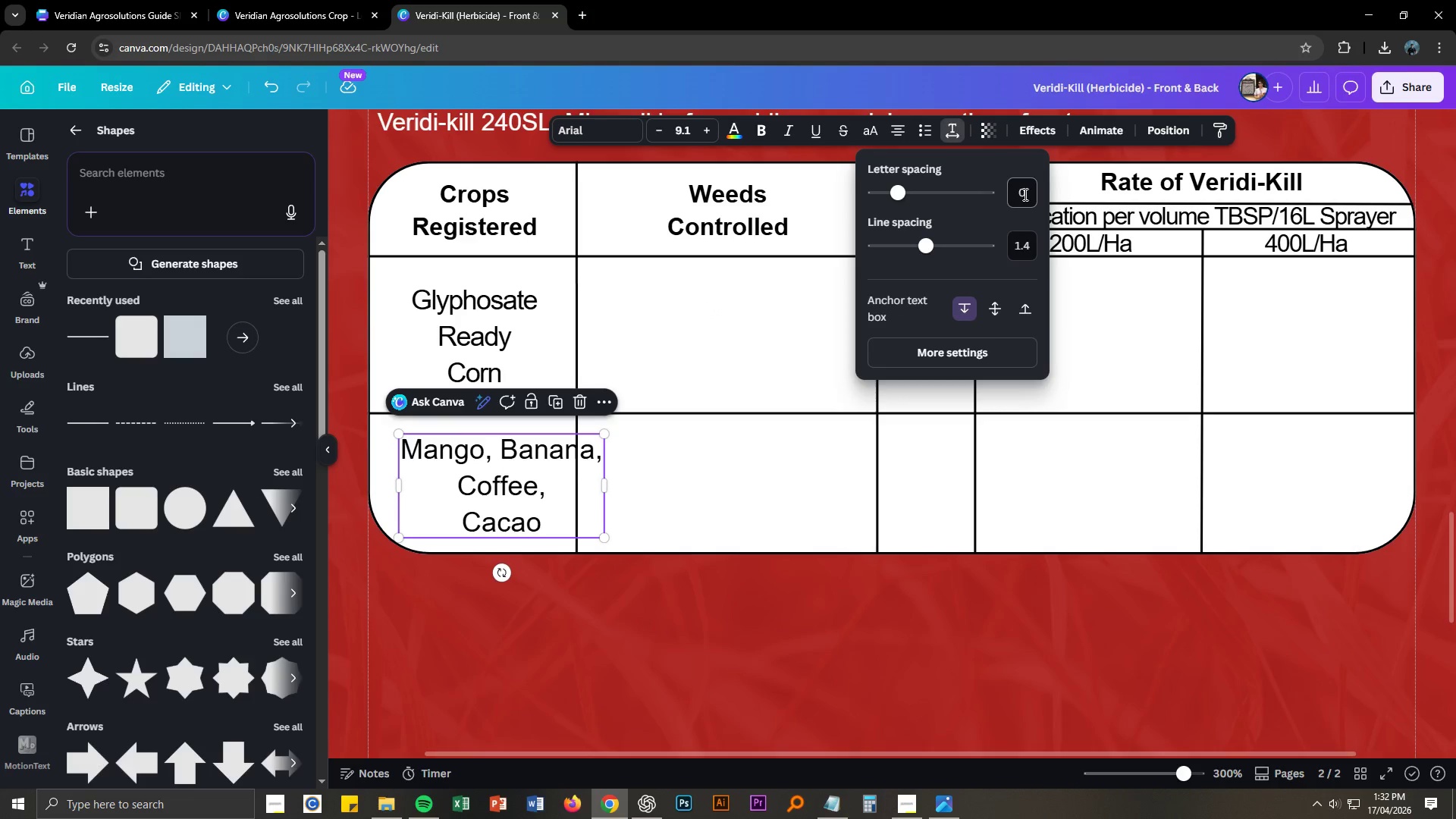 
left_click_drag(start_coordinate=[1018, 191], to_coordinate=[1024, 191])
 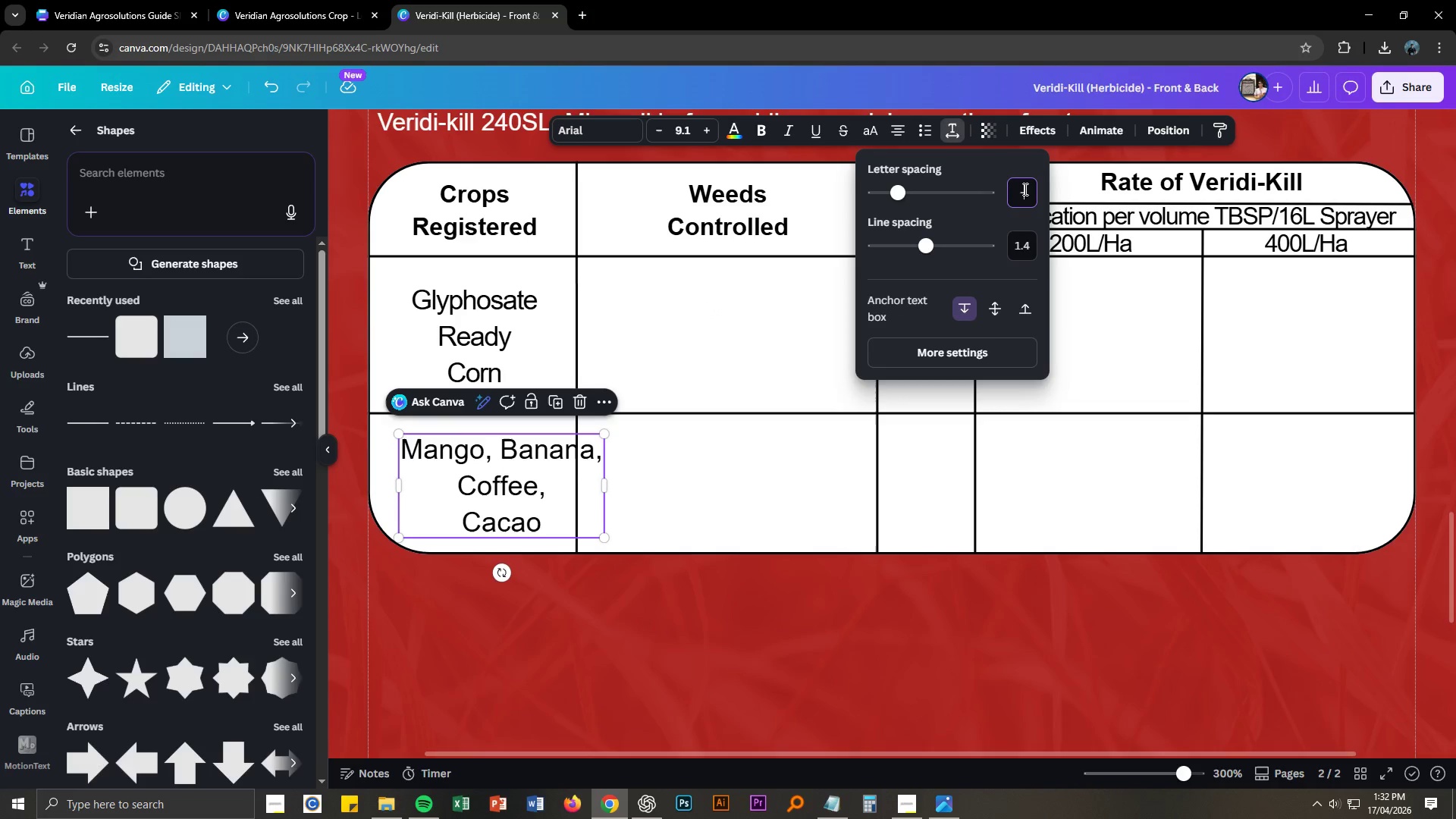 
key(NumpadSubtract)
 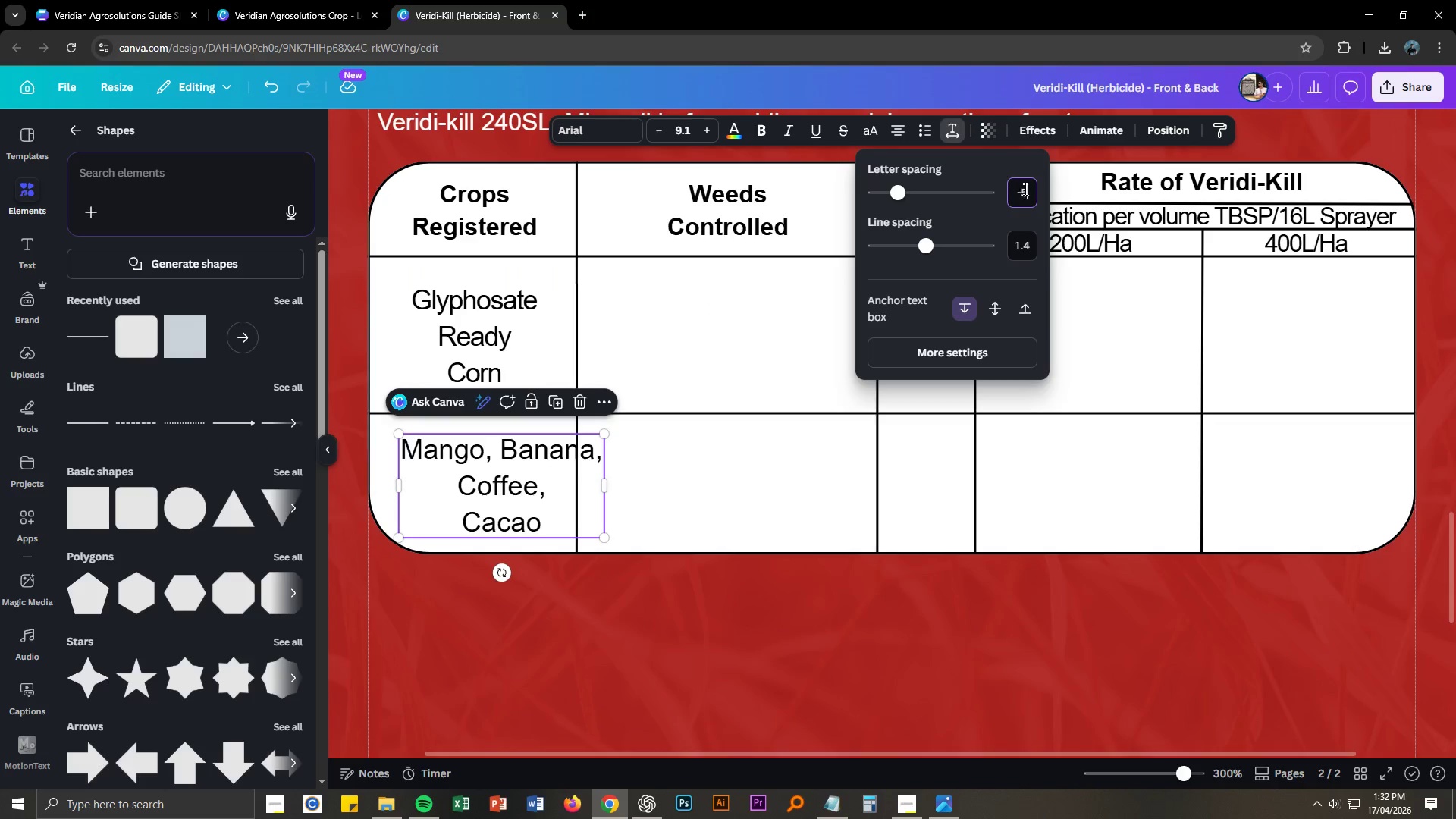 
key(Numpad5)
 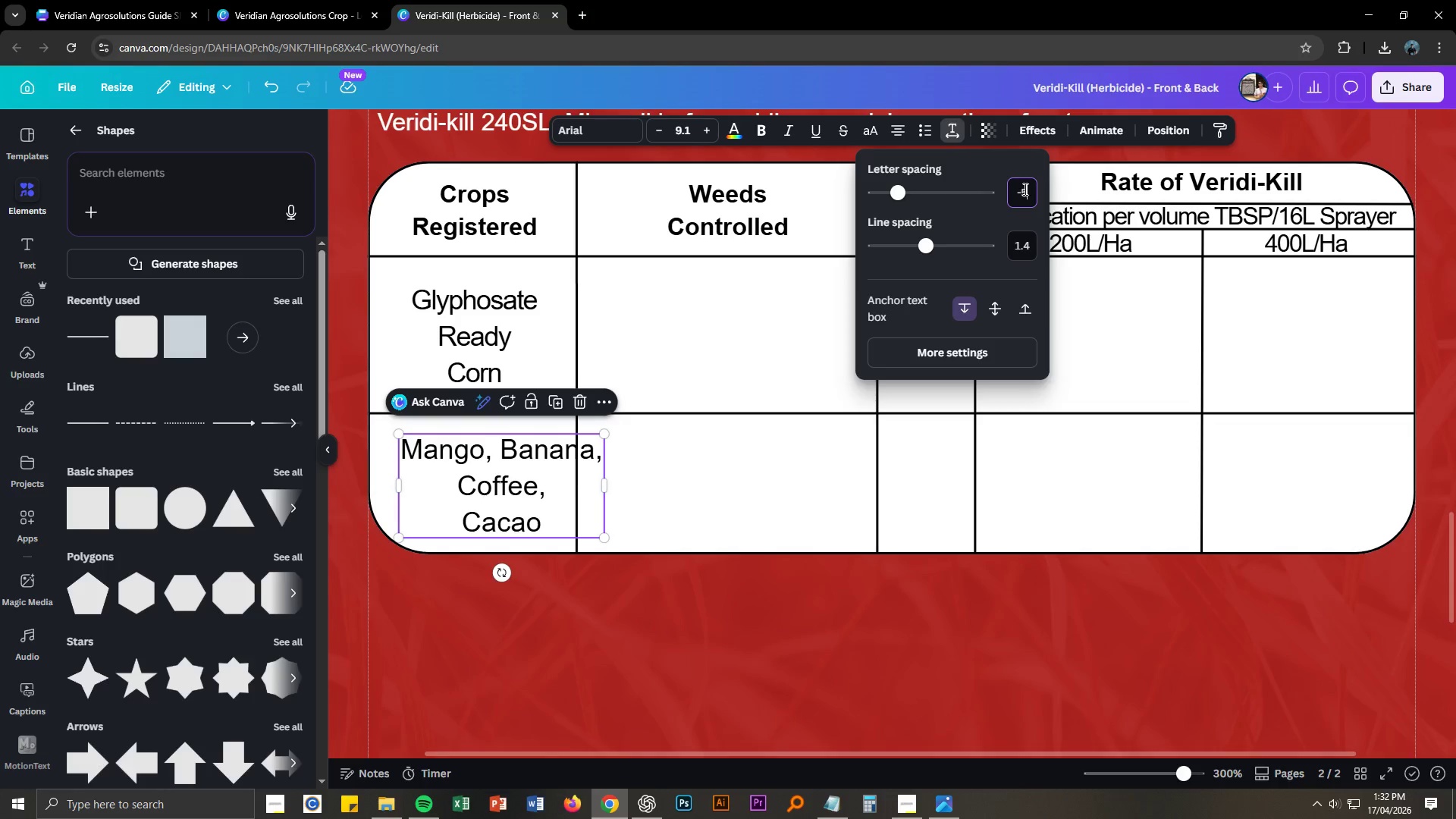 
key(Numpad0)
 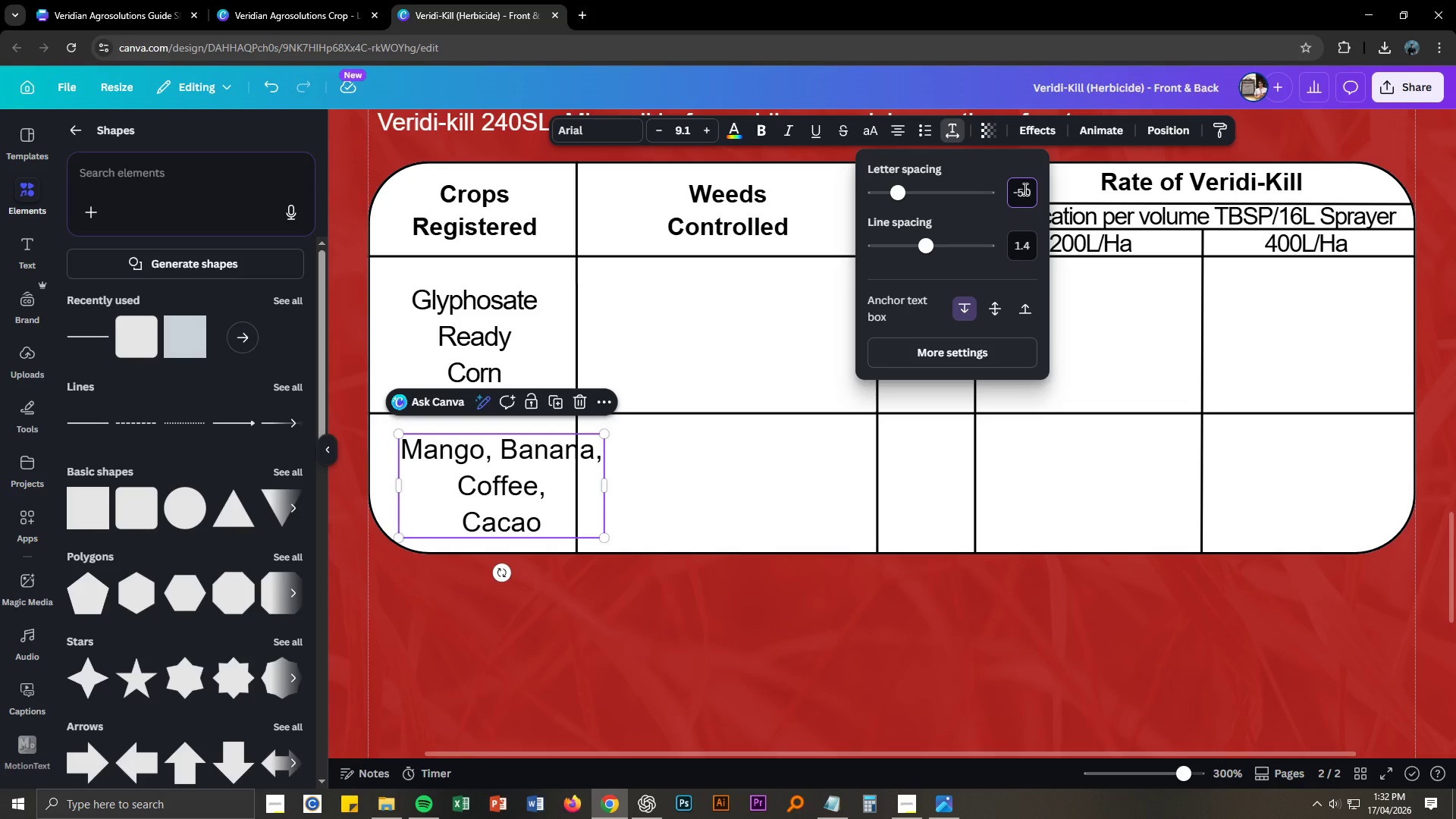 
key(NumpadEnter)
 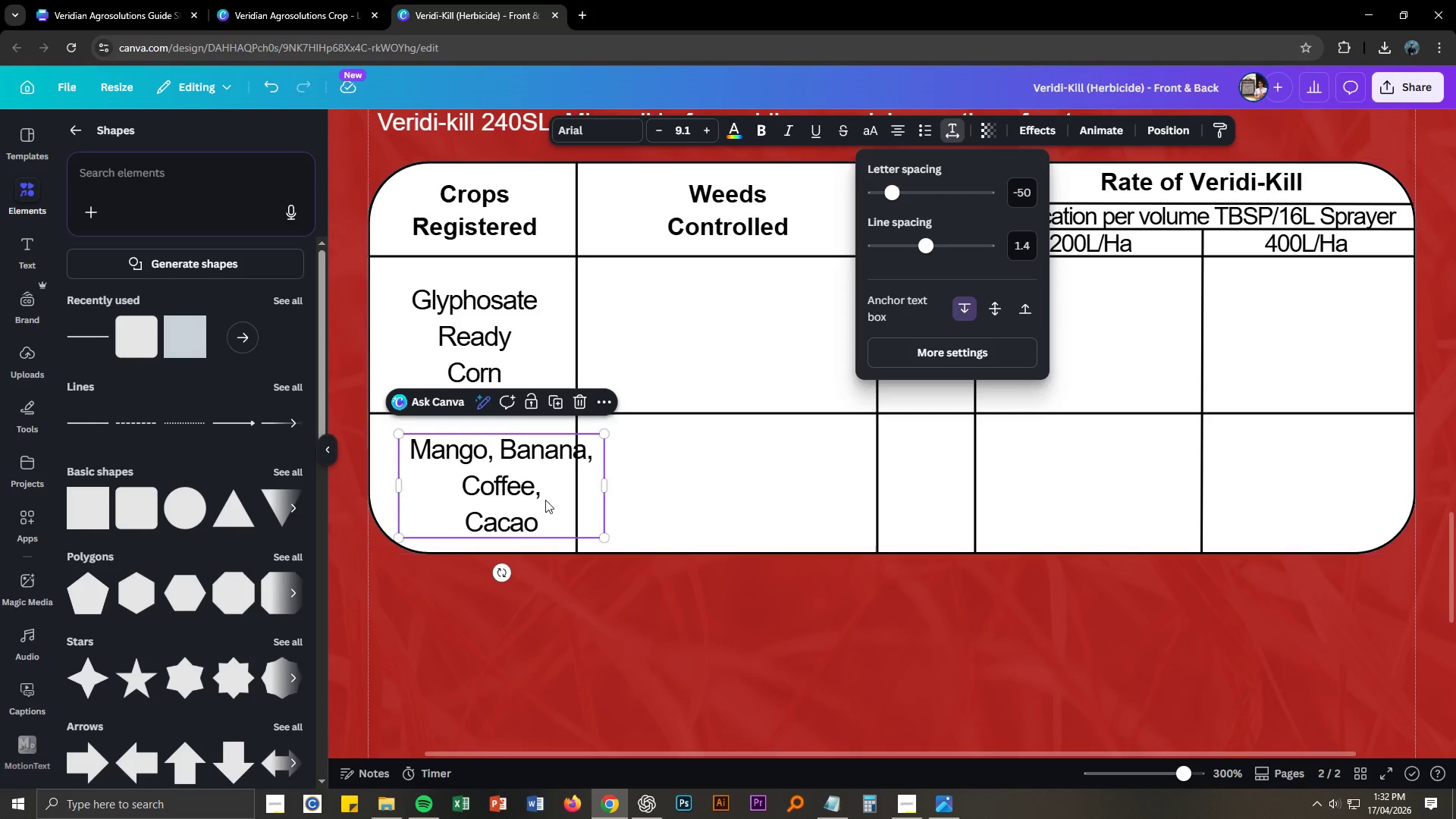 
left_click([484, 524])
 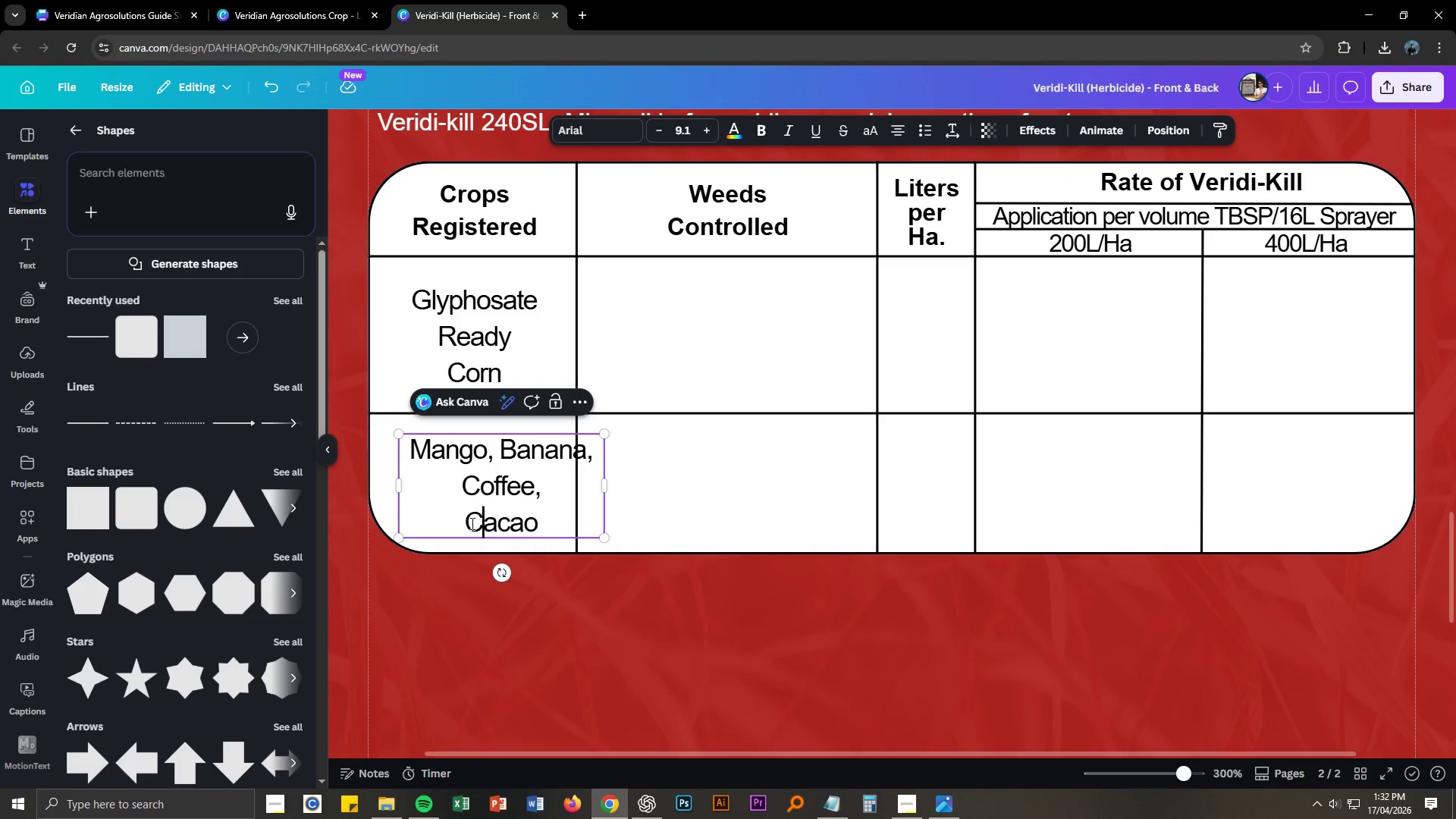 
left_click([465, 522])
 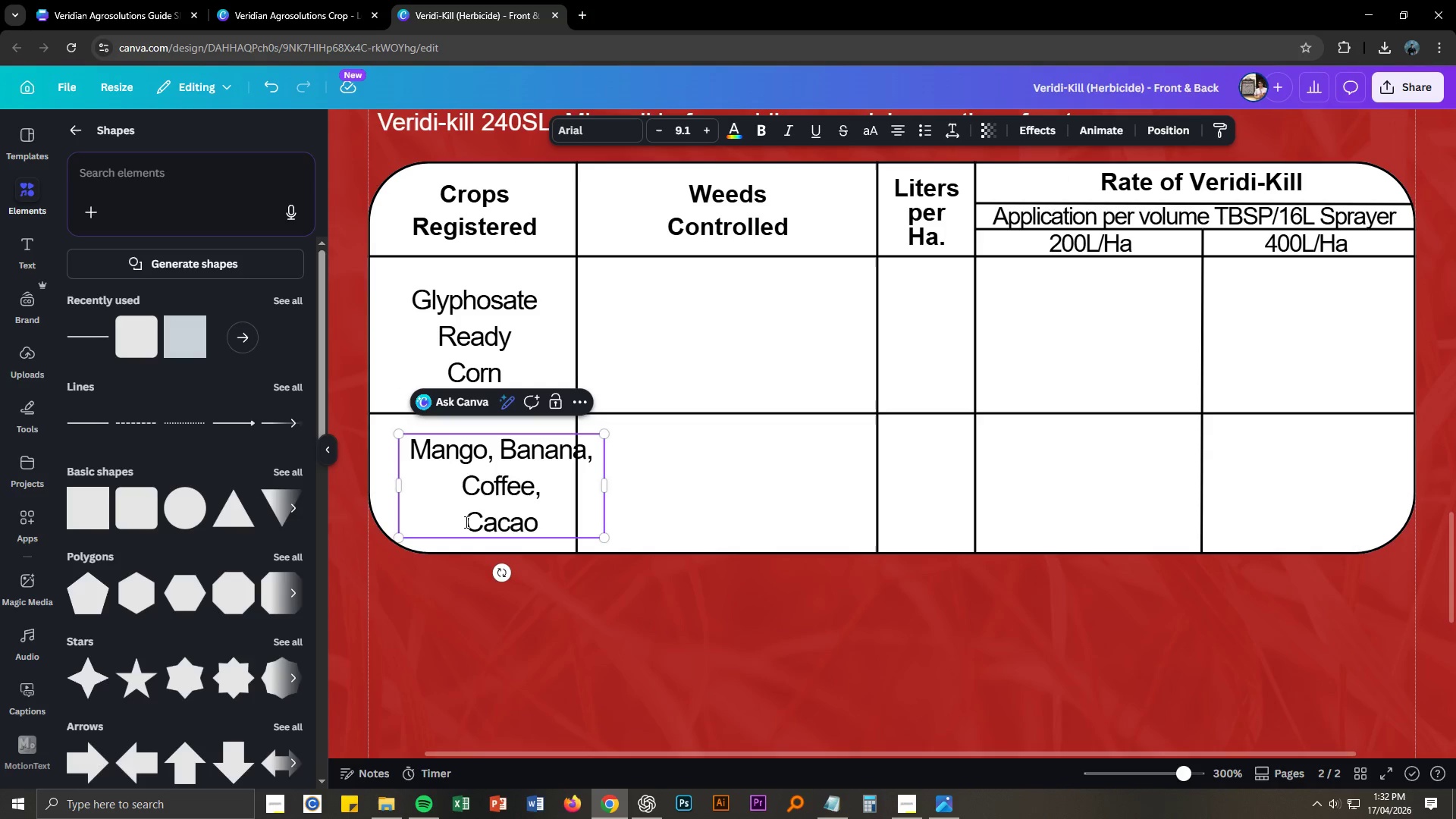 
key(Backspace)
 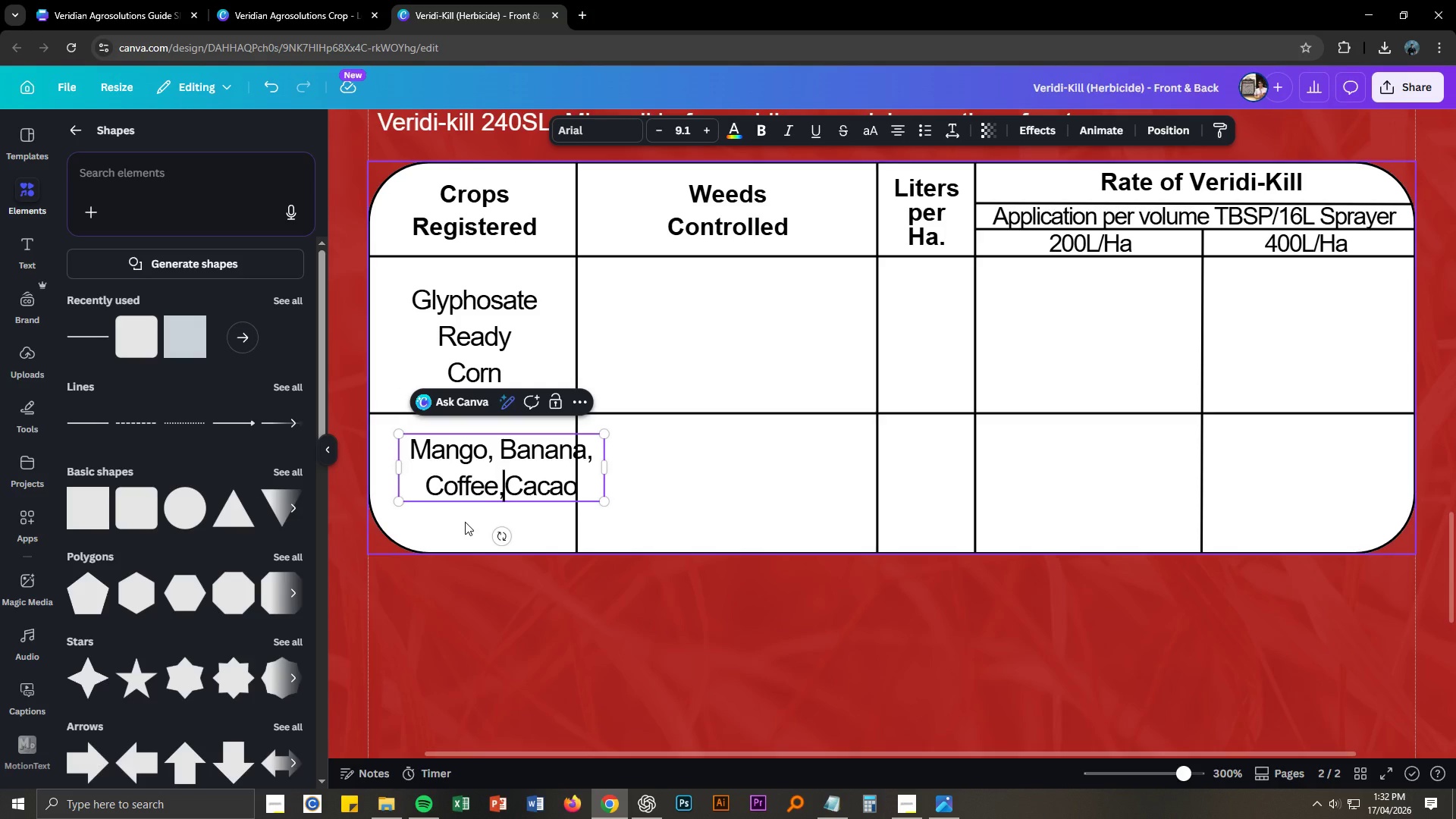 
key(Space)
 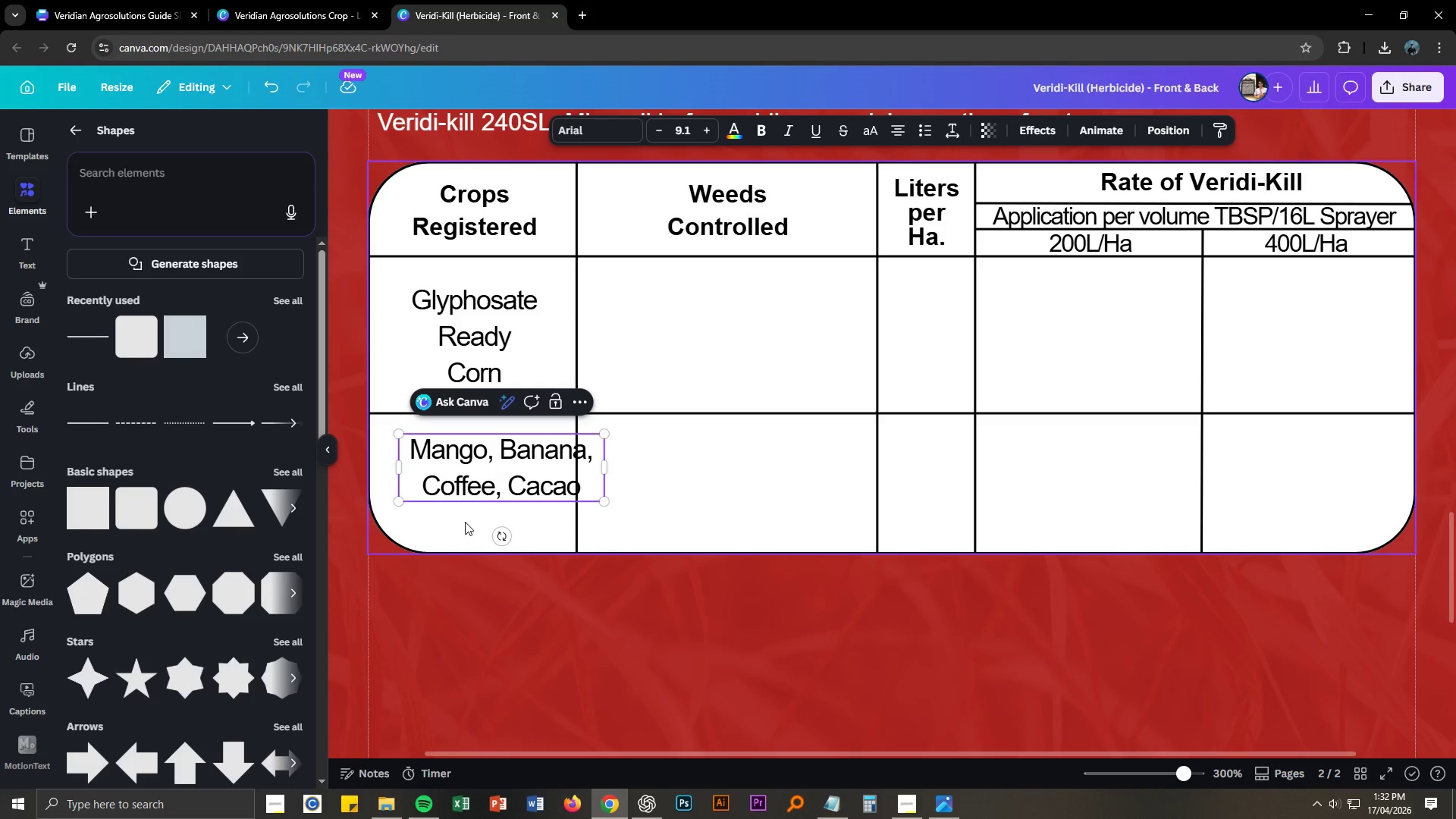 
key(Alt+AltLeft)
 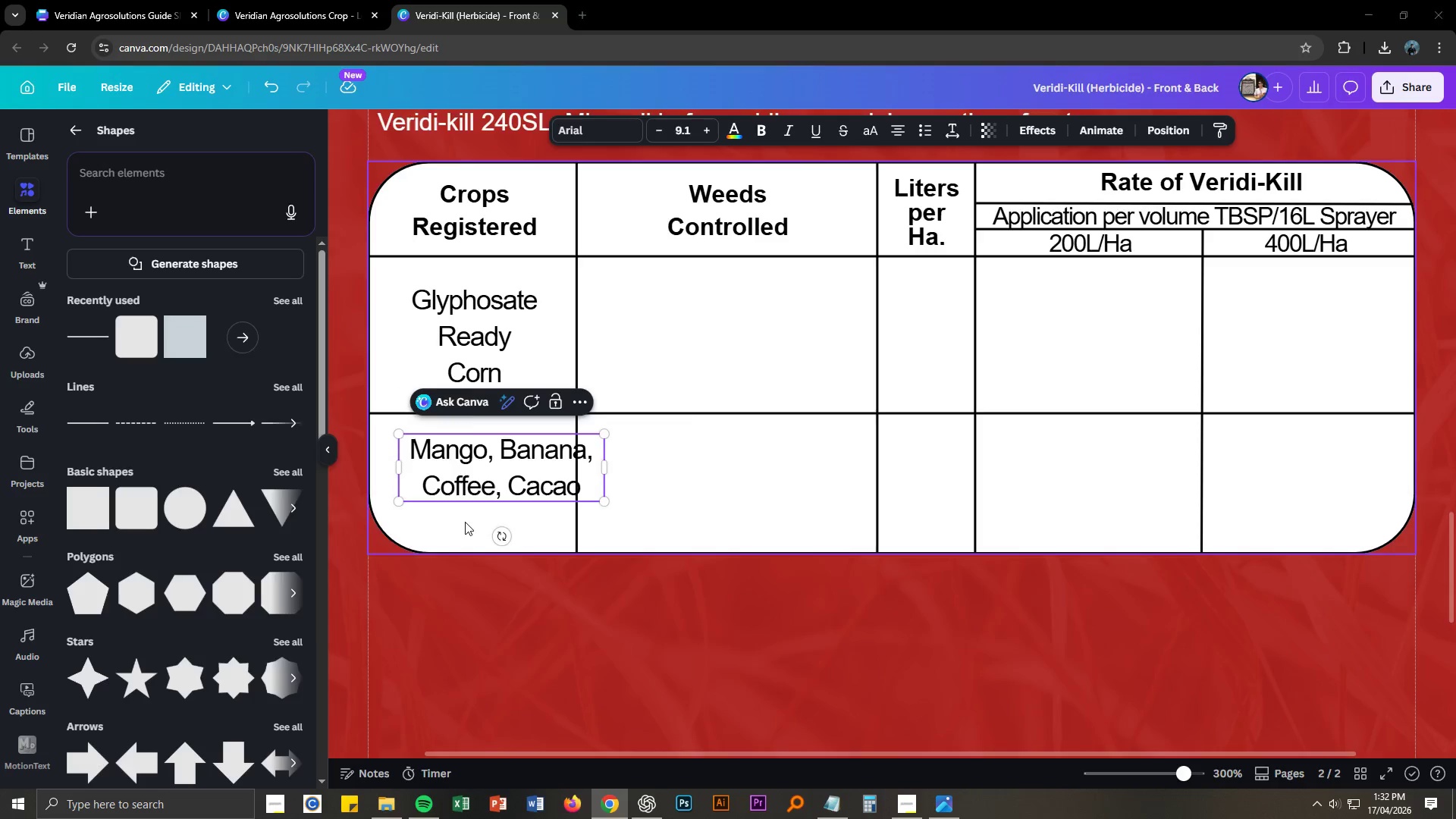 
key(Alt+Tab)
 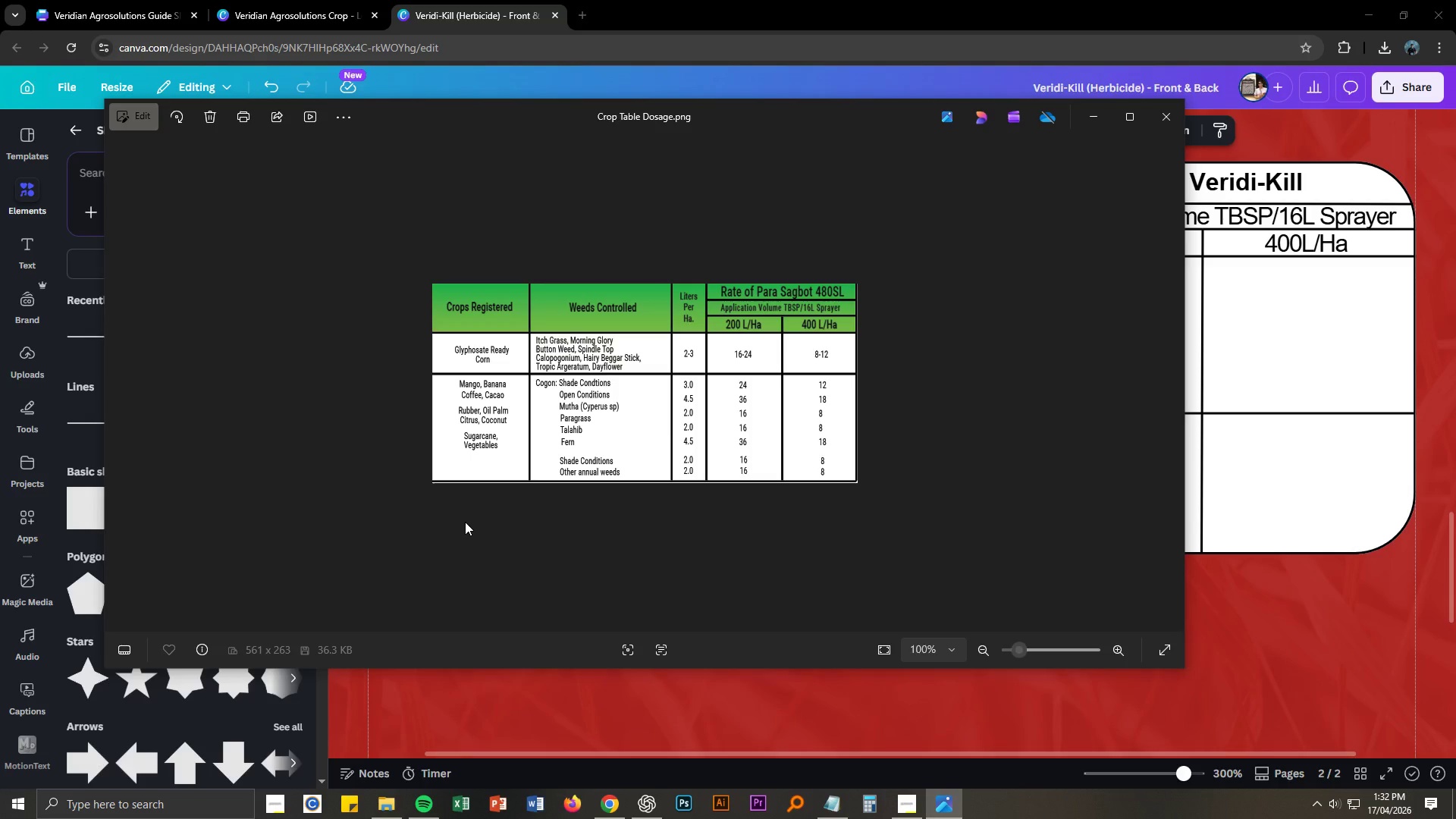 
wait(12.44)
 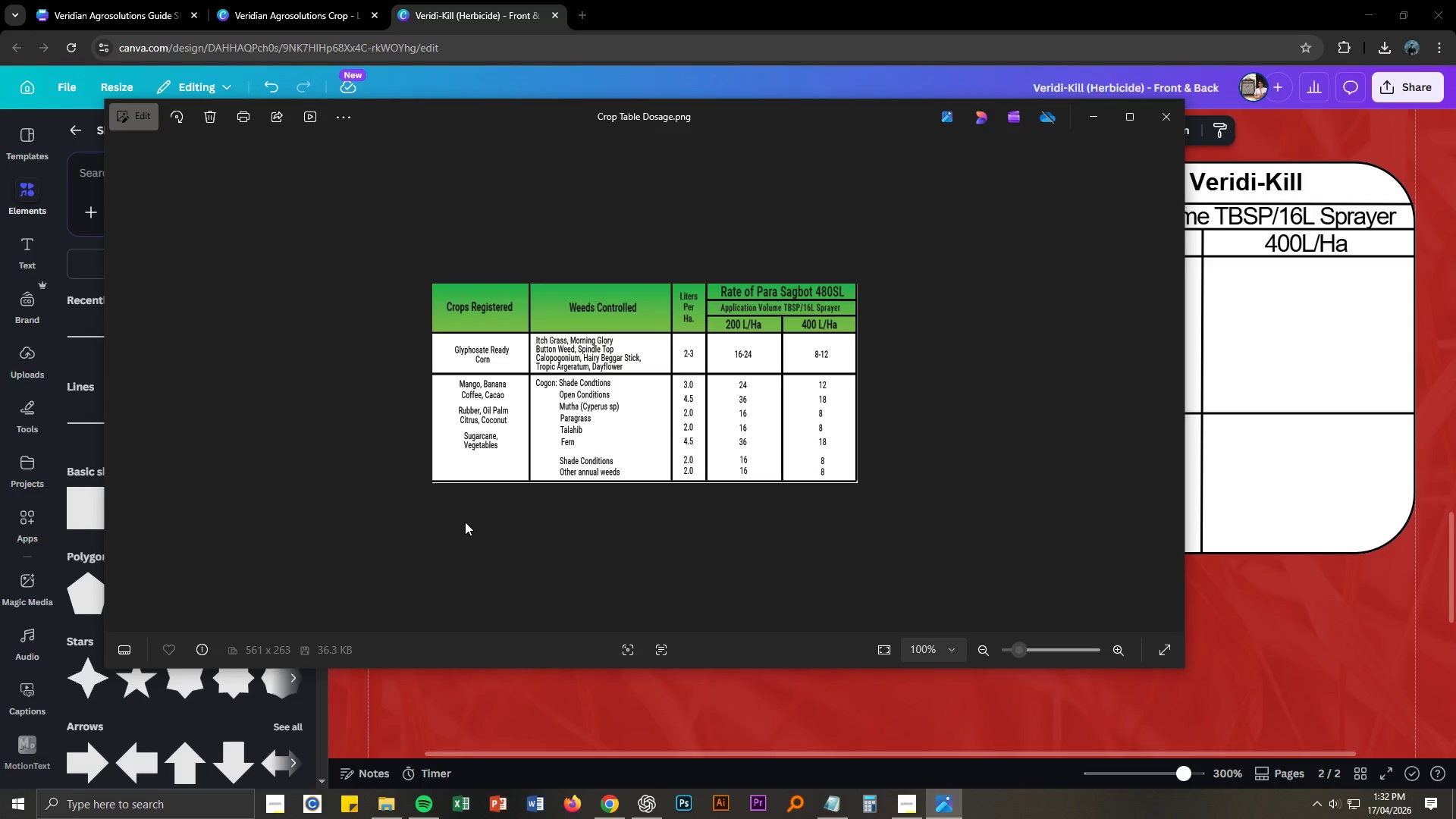 
key(Alt+AltLeft)
 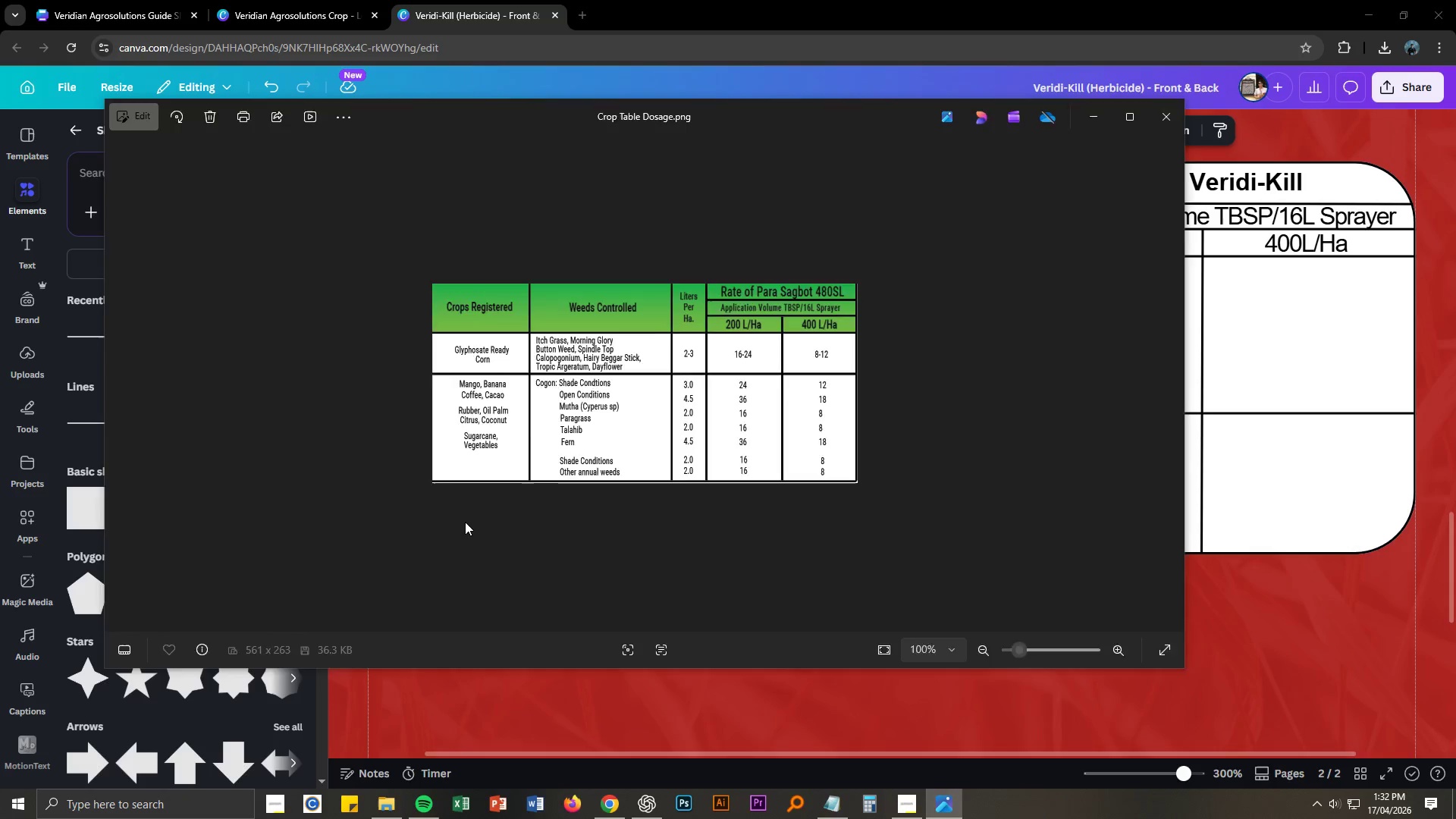 
key(Alt+Tab)
 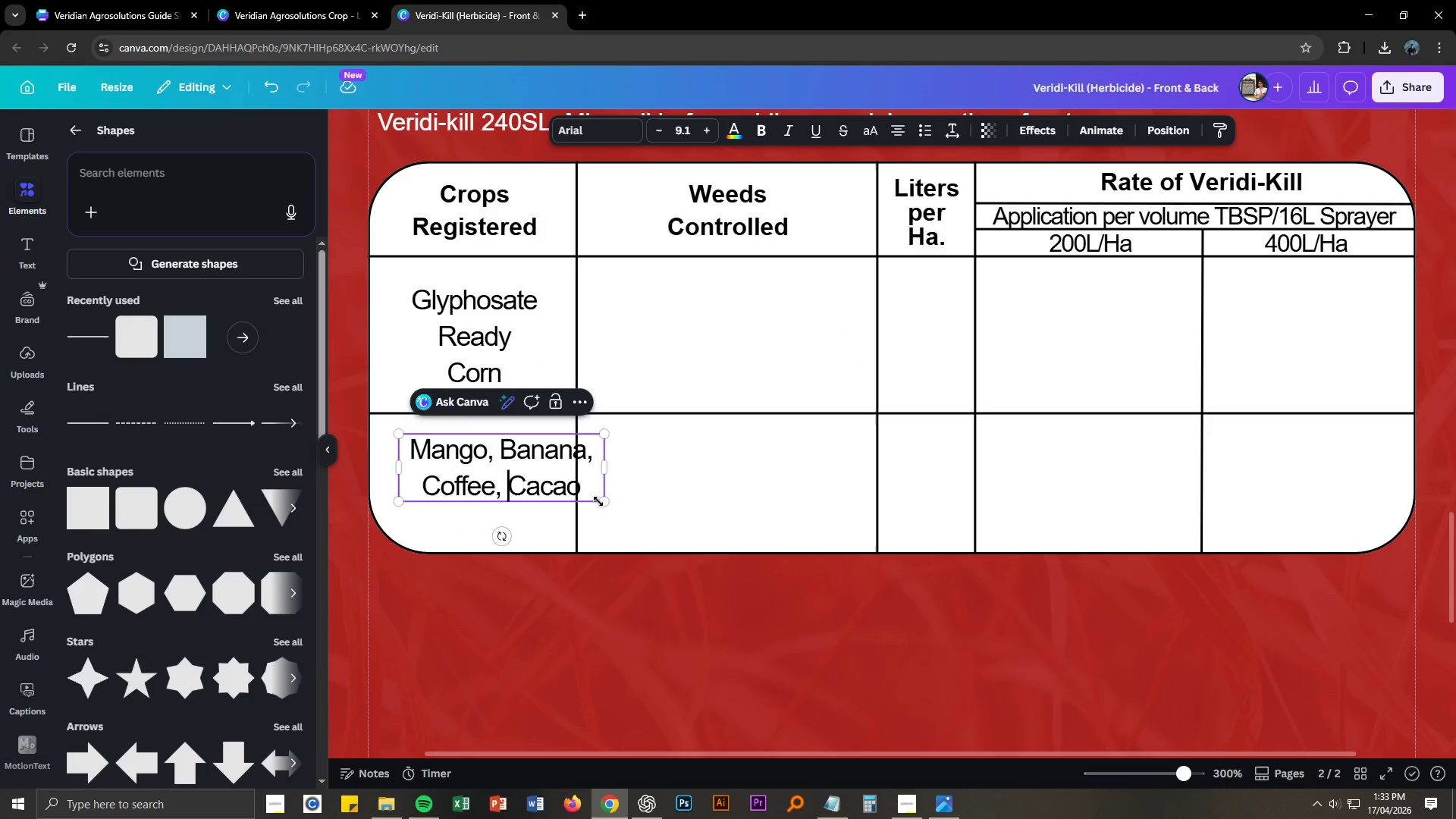 
left_click_drag(start_coordinate=[601, 504], to_coordinate=[547, 472])
 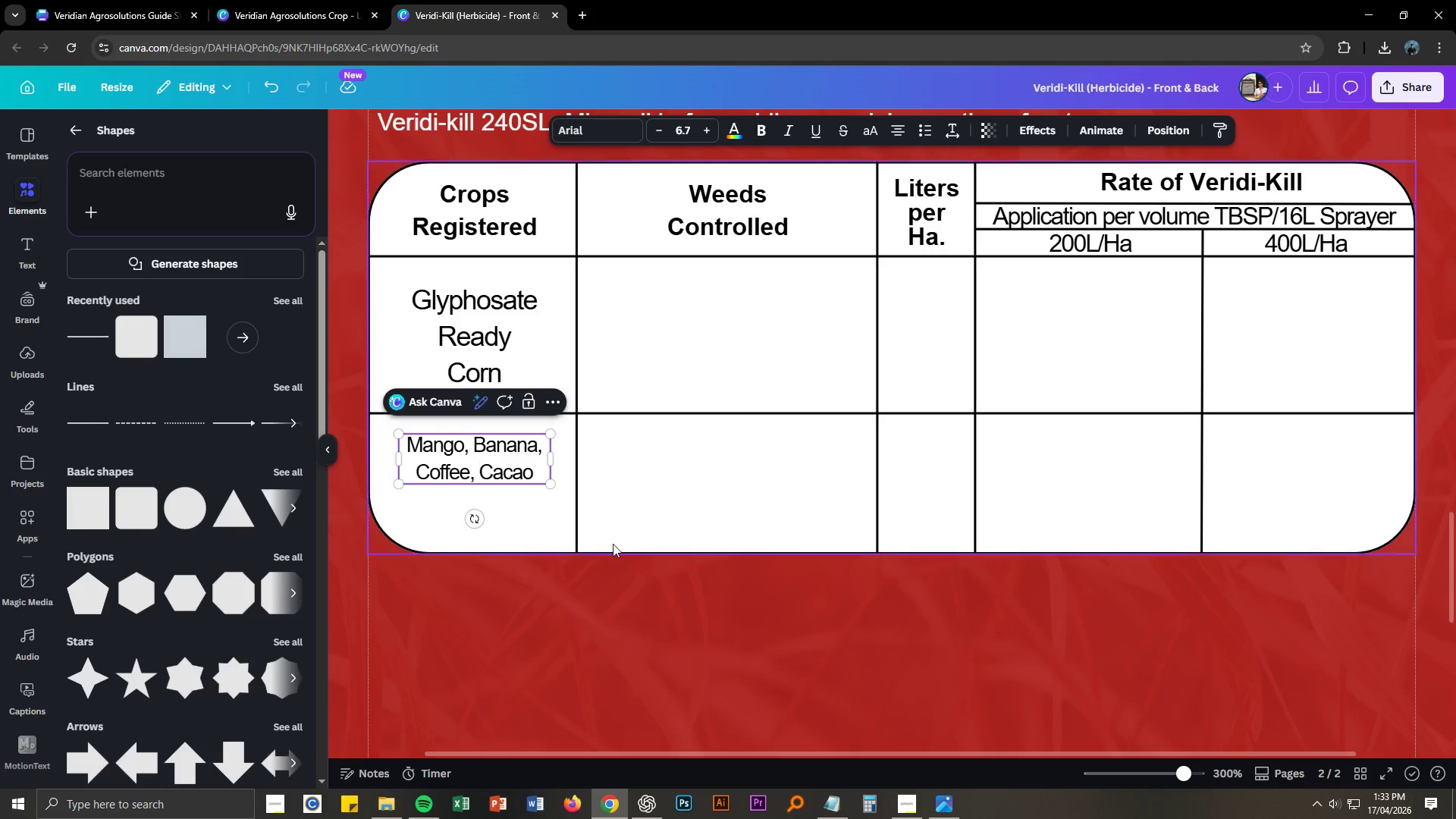 
left_click([629, 569])
 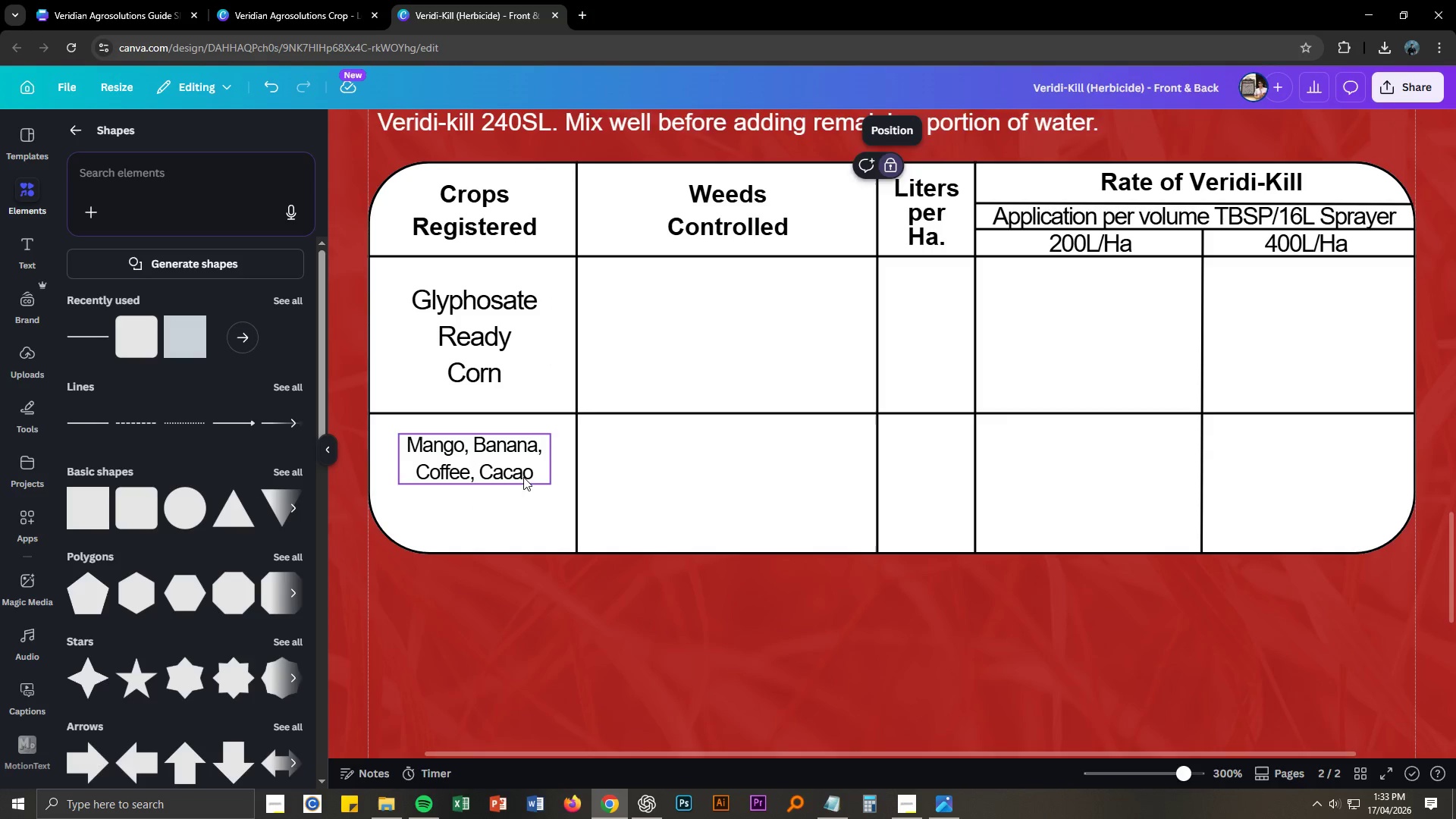 
left_click_drag(start_coordinate=[519, 475], to_coordinate=[519, 464])
 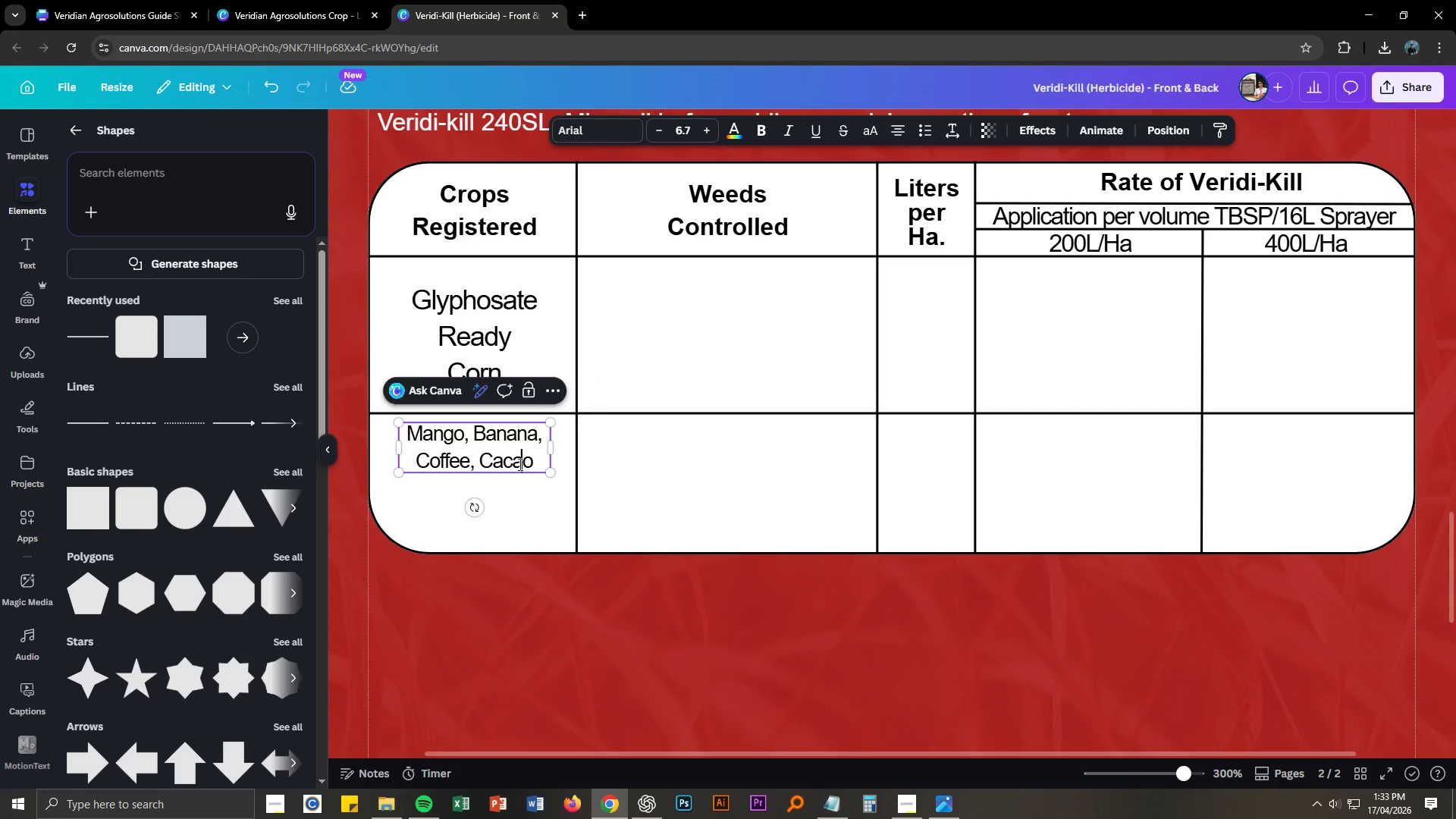 
hold_key(key=ControlLeft, duration=1.08)
 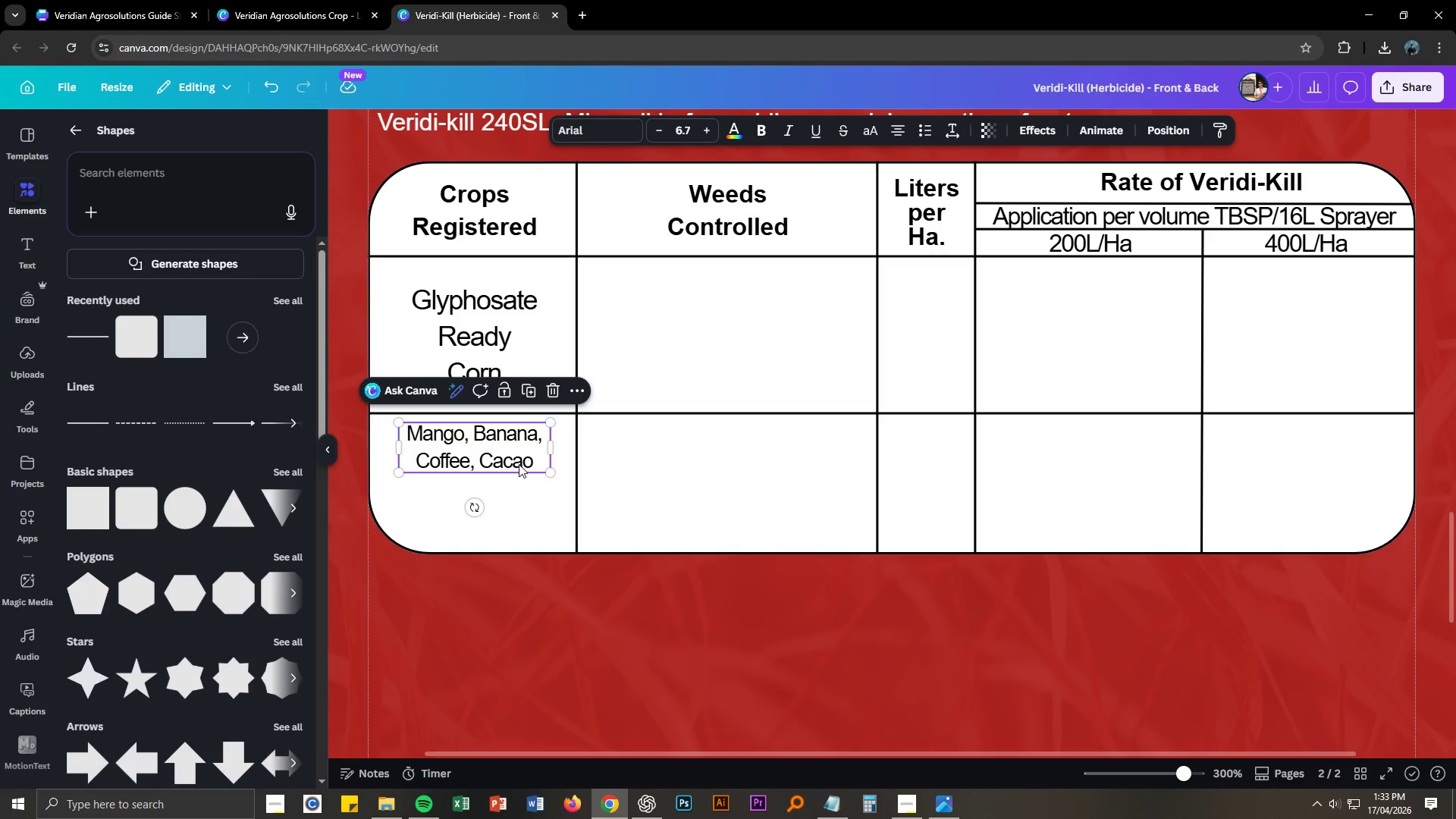 
left_click([519, 464])
 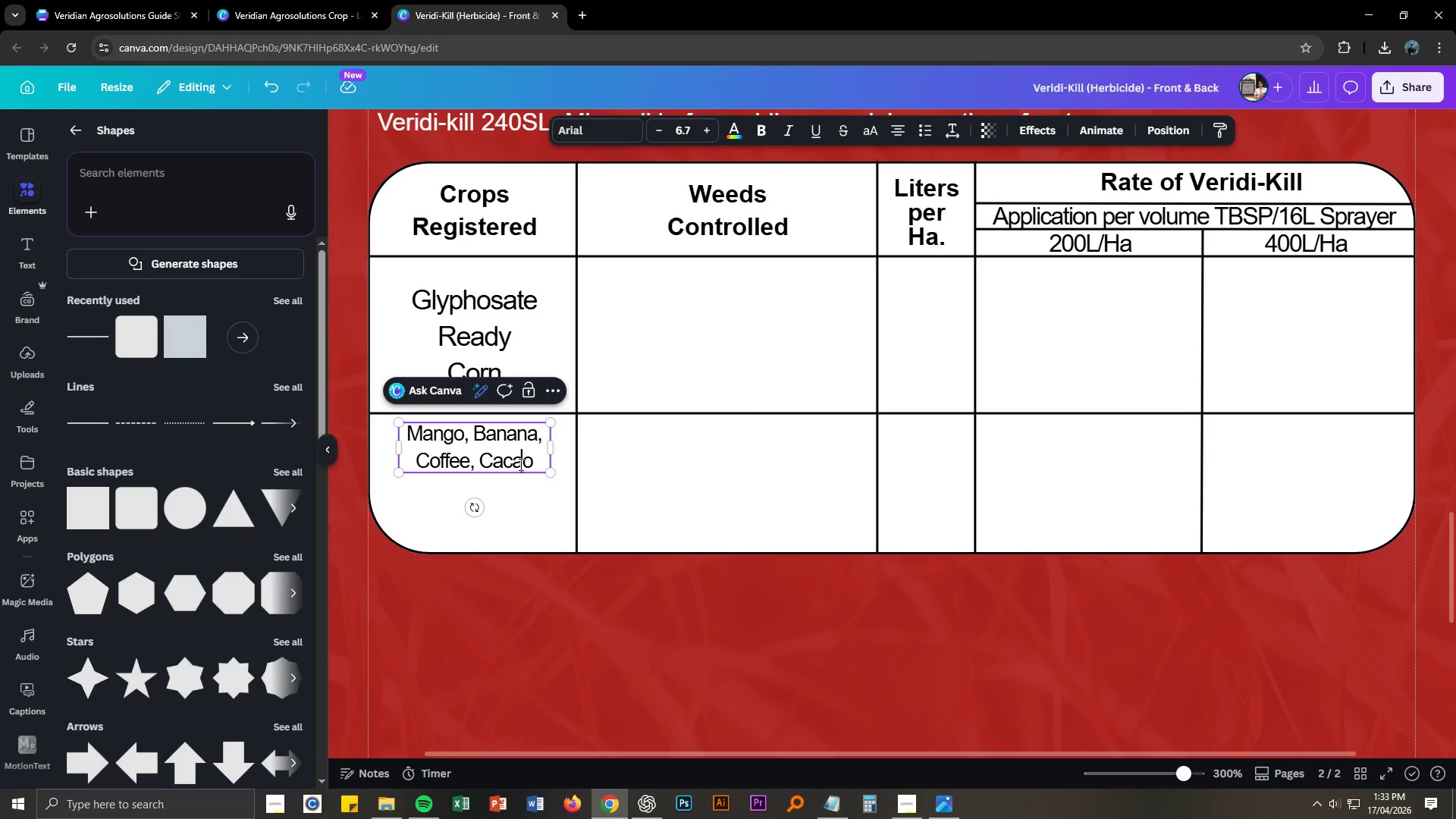 
key(Control+ControlLeft)
 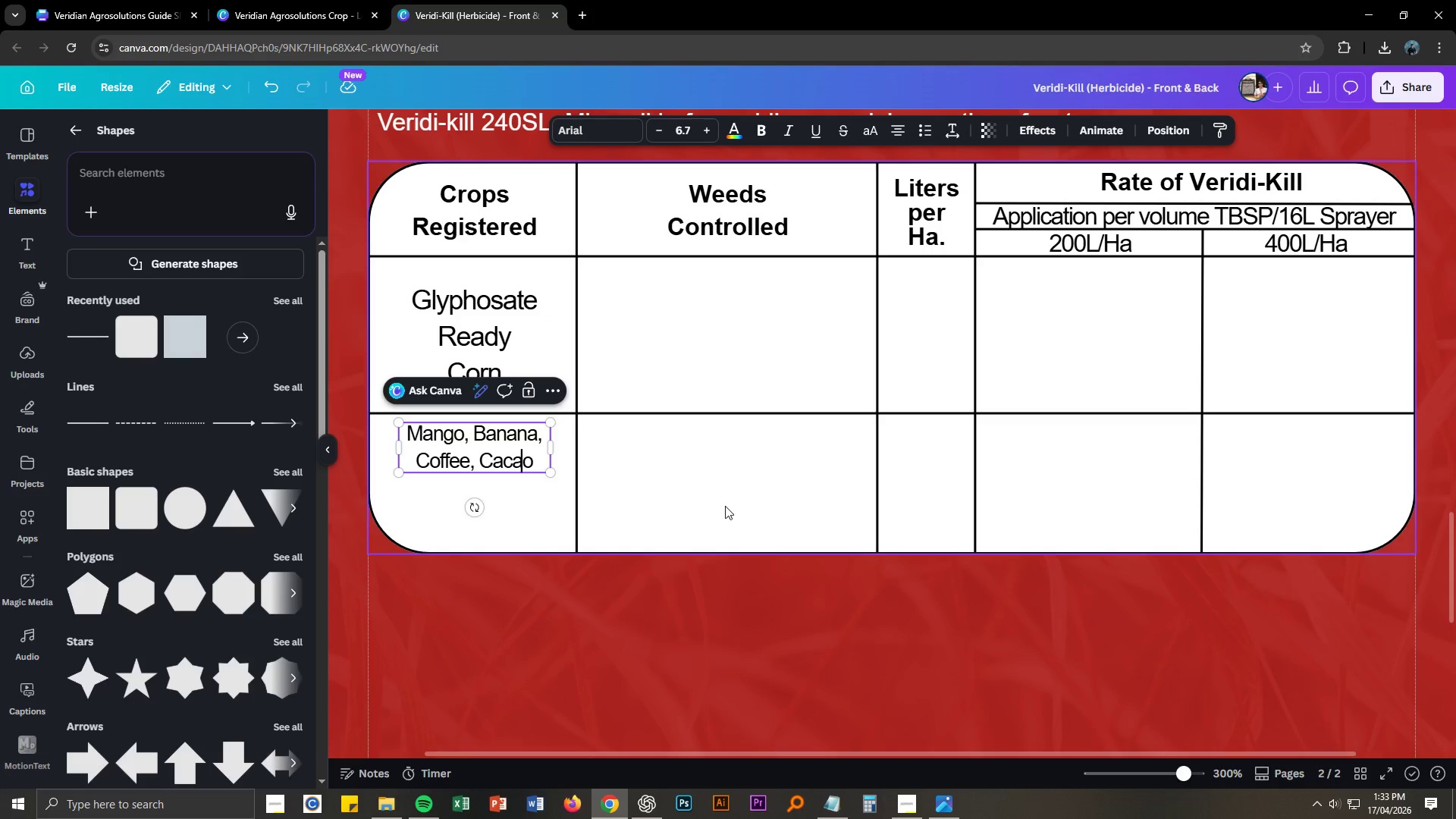 
left_click([725, 506])
 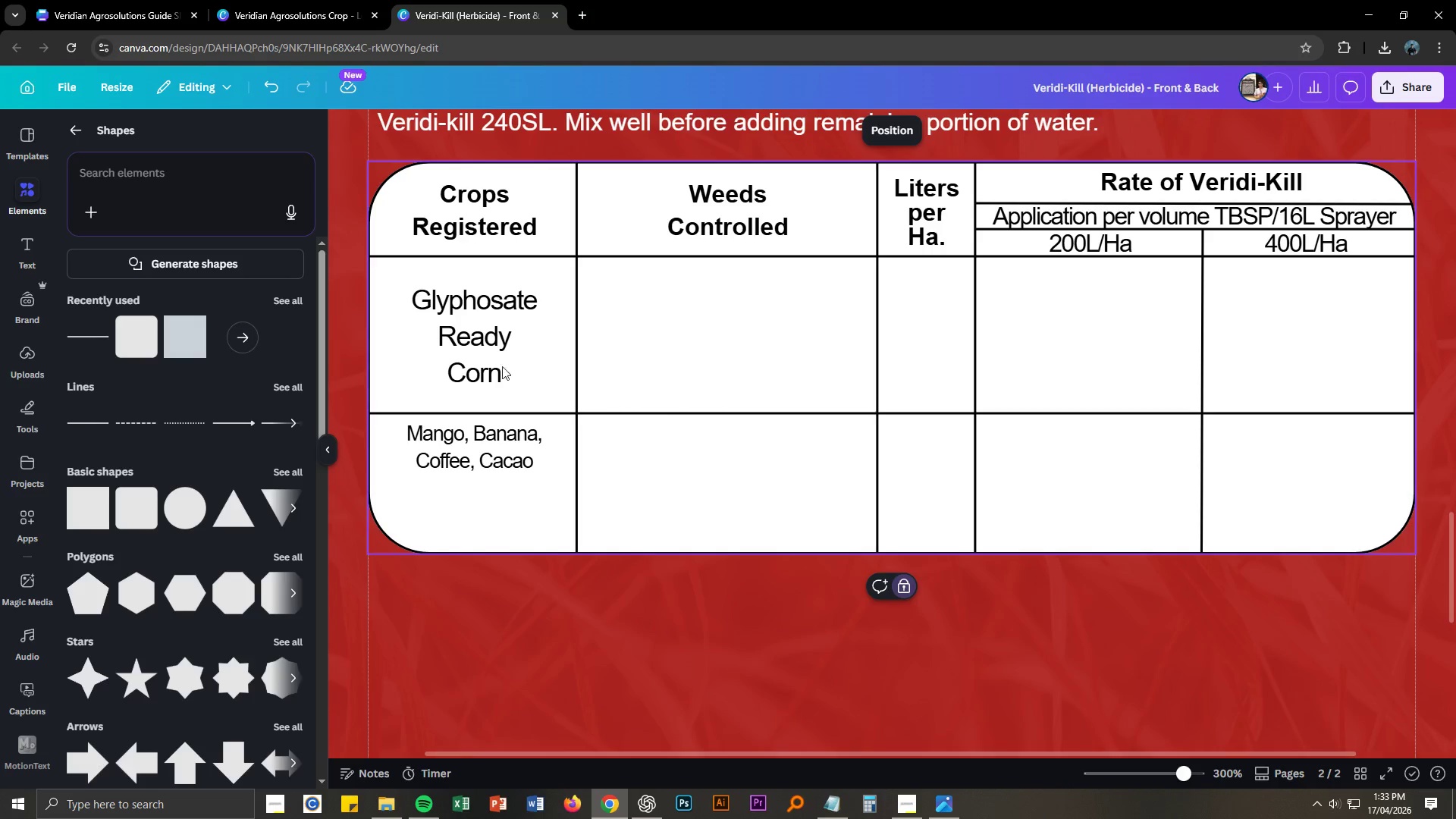 
left_click([481, 346])
 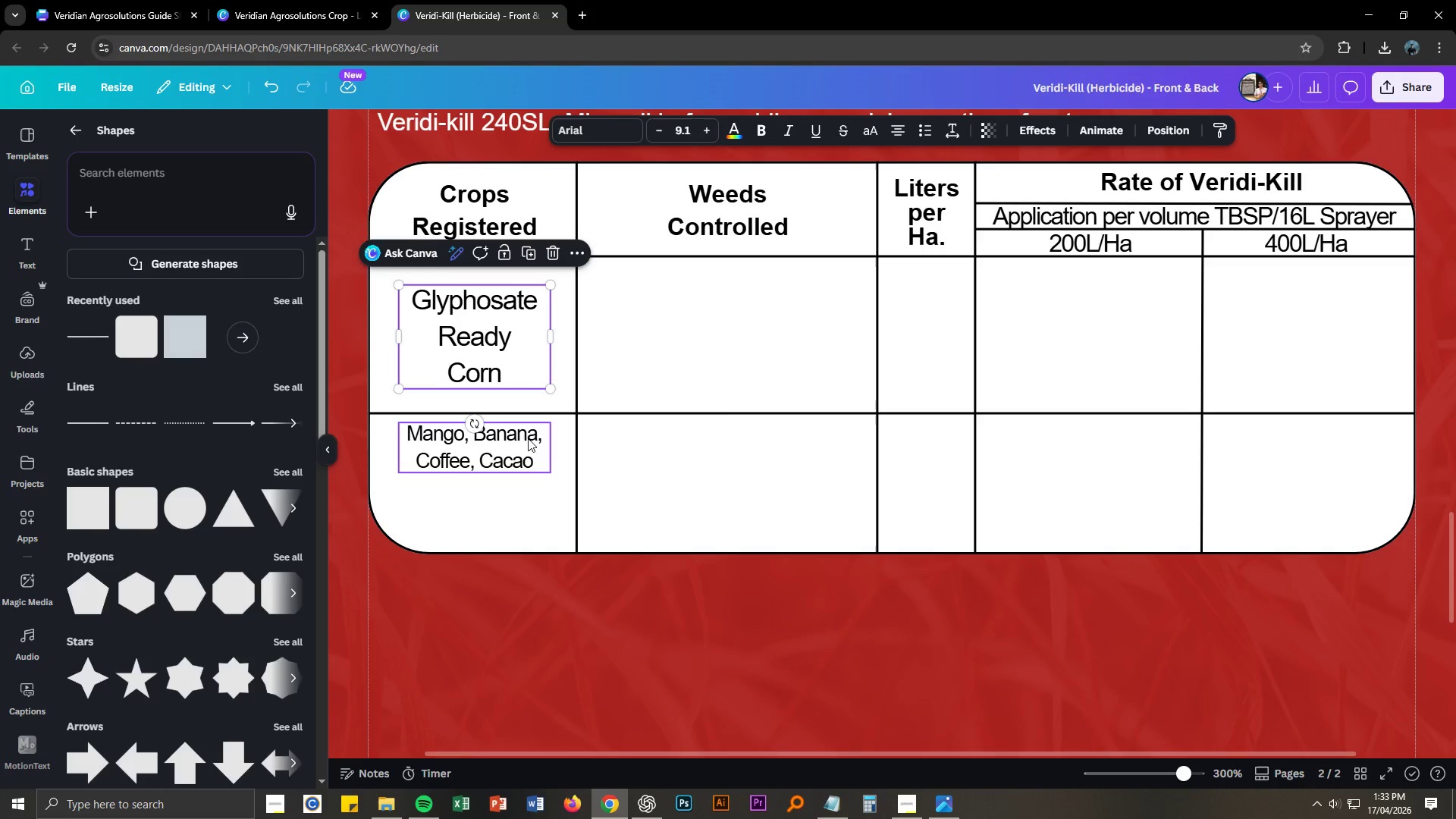 
left_click([504, 454])
 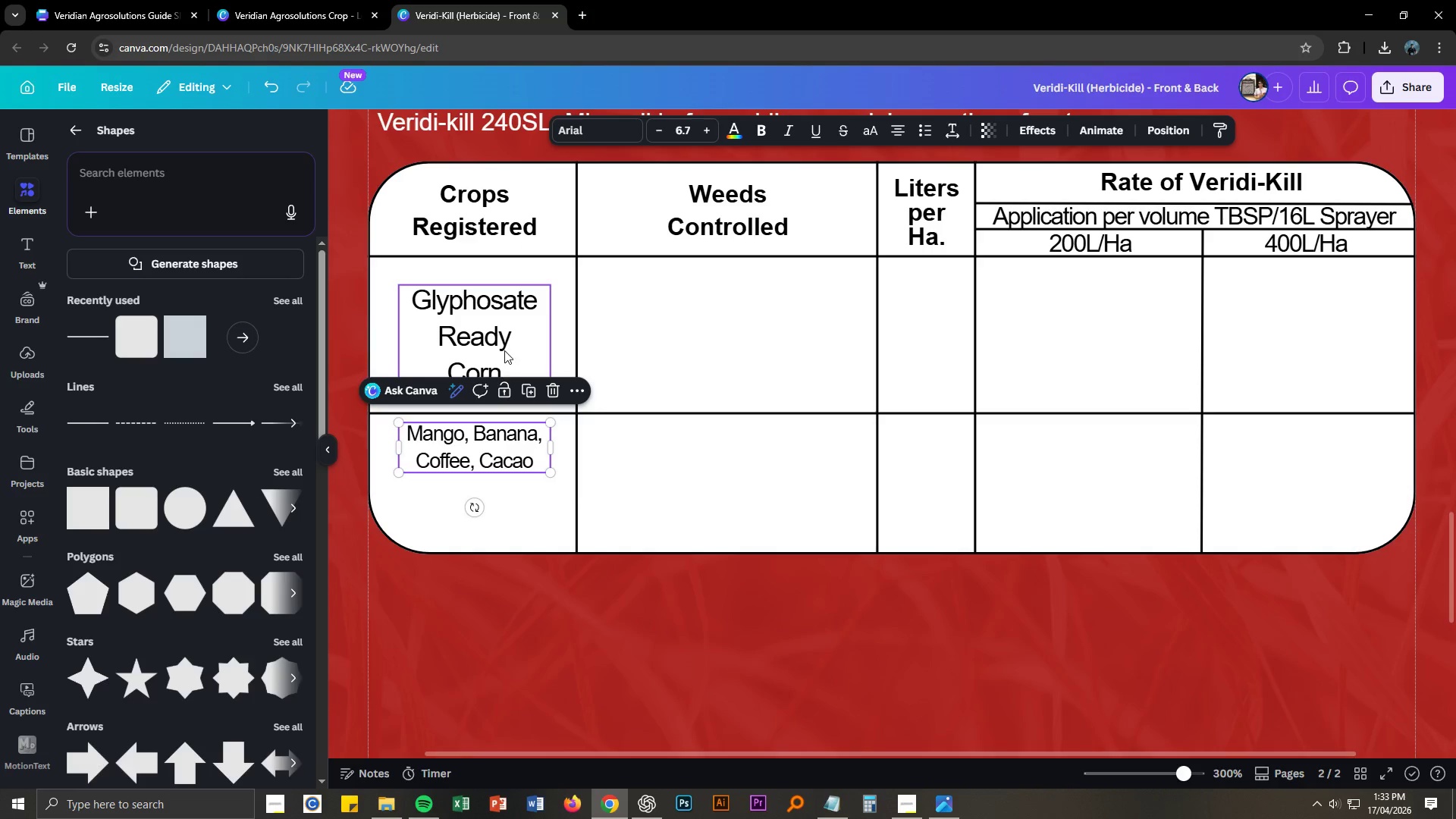 
left_click([500, 346])
 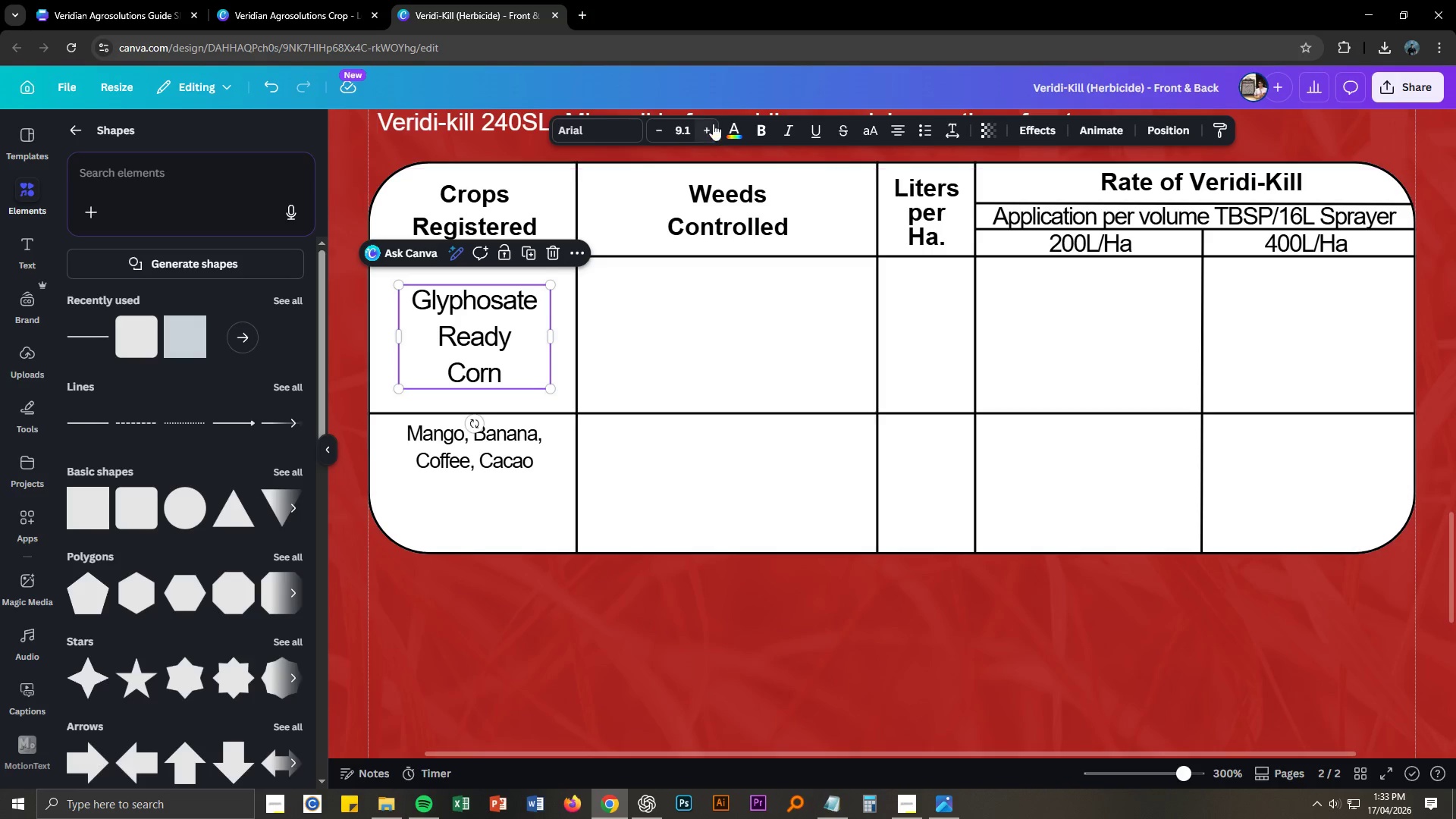 
left_click([690, 127])
 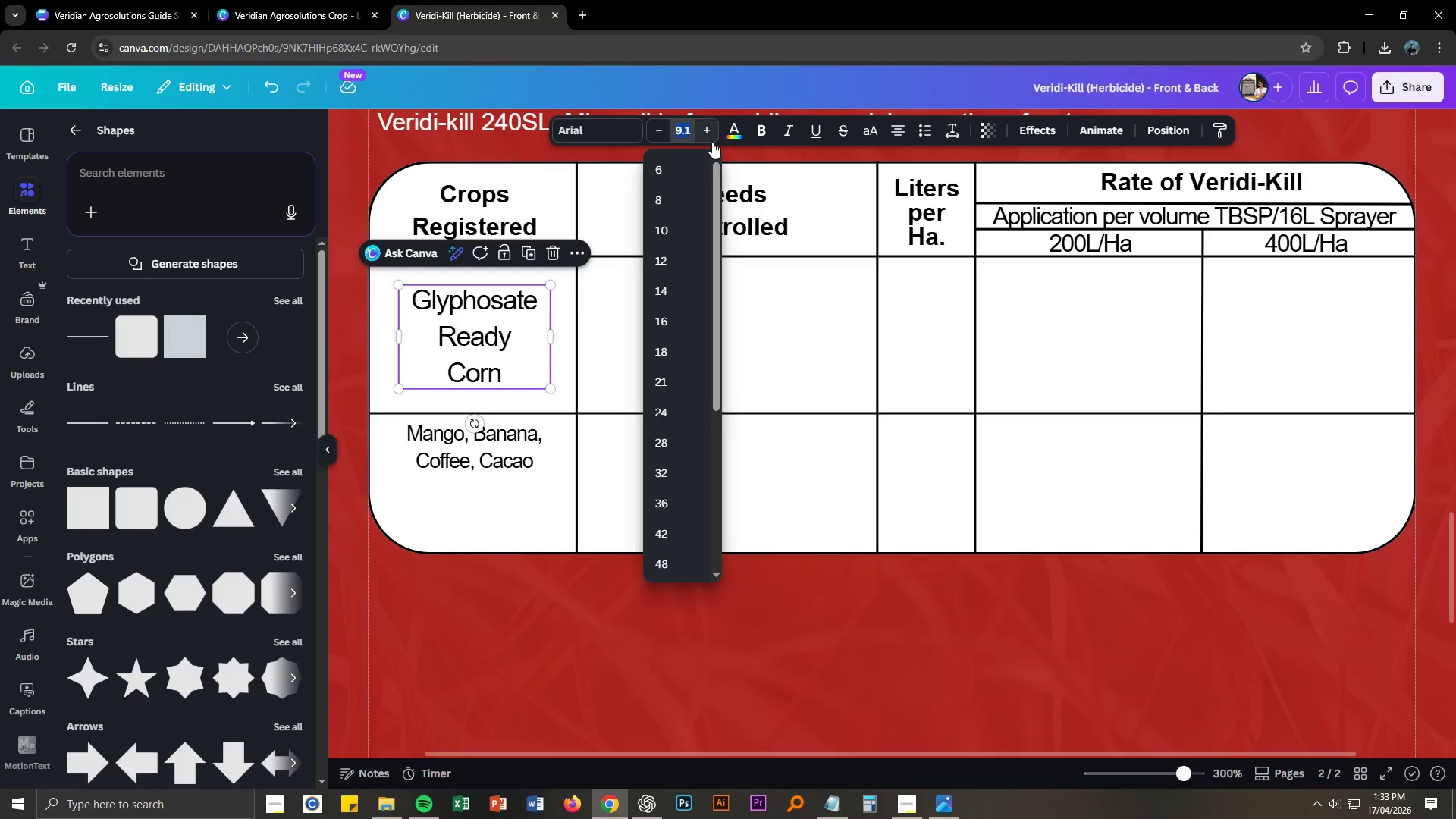 
key(Control+ControlLeft)
 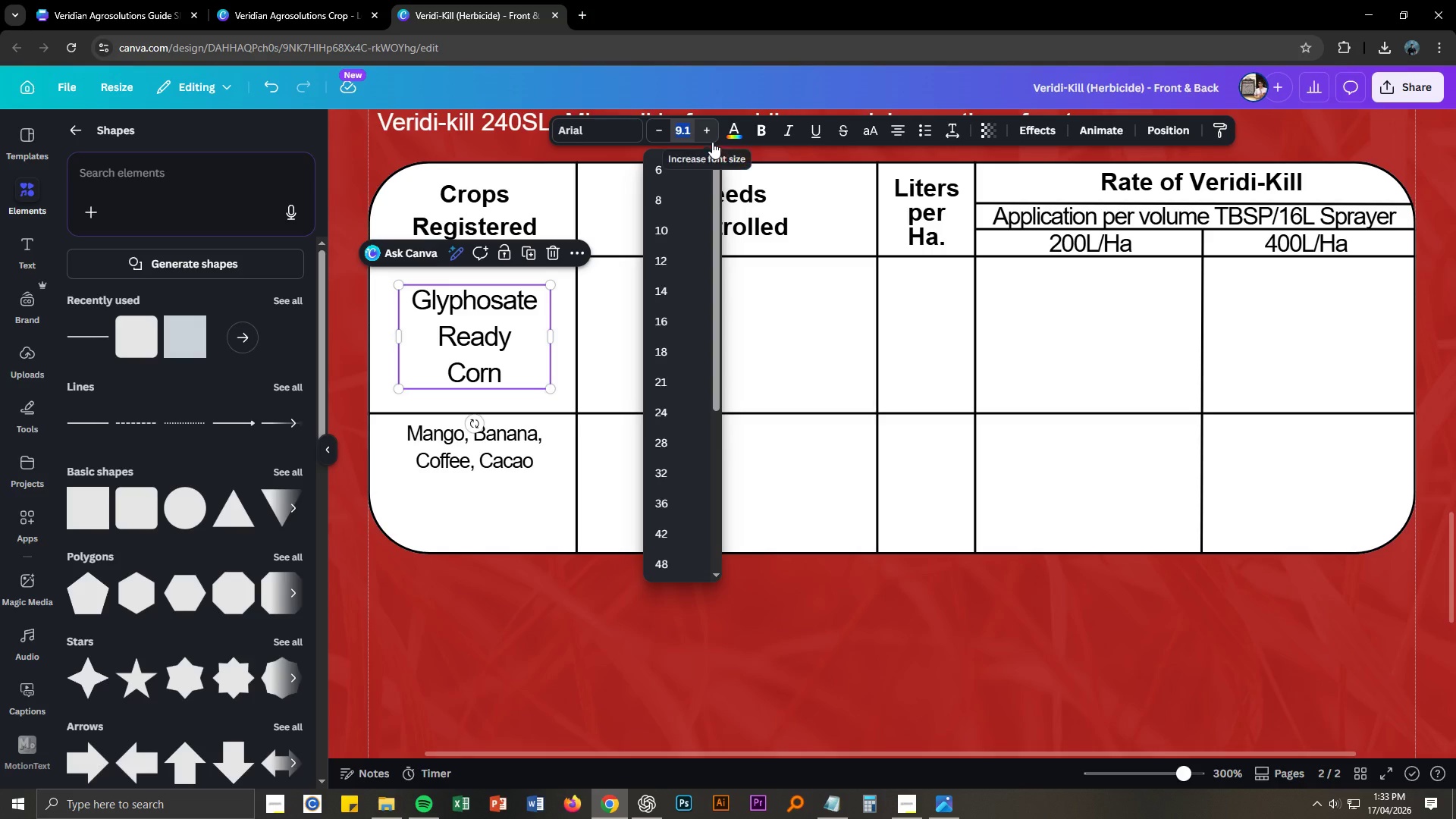 
key(Control+A)
 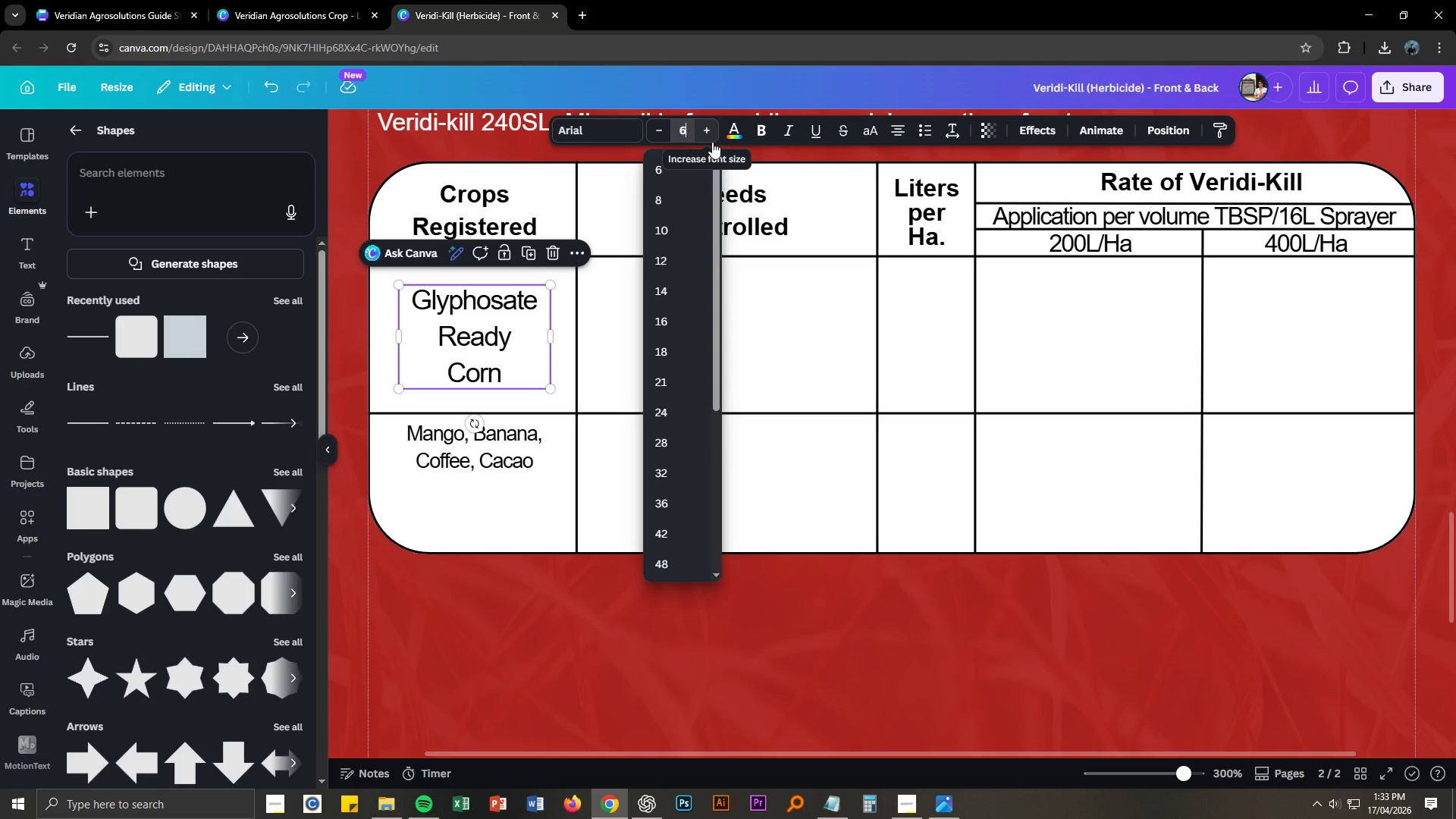 
key(Numpad6)
 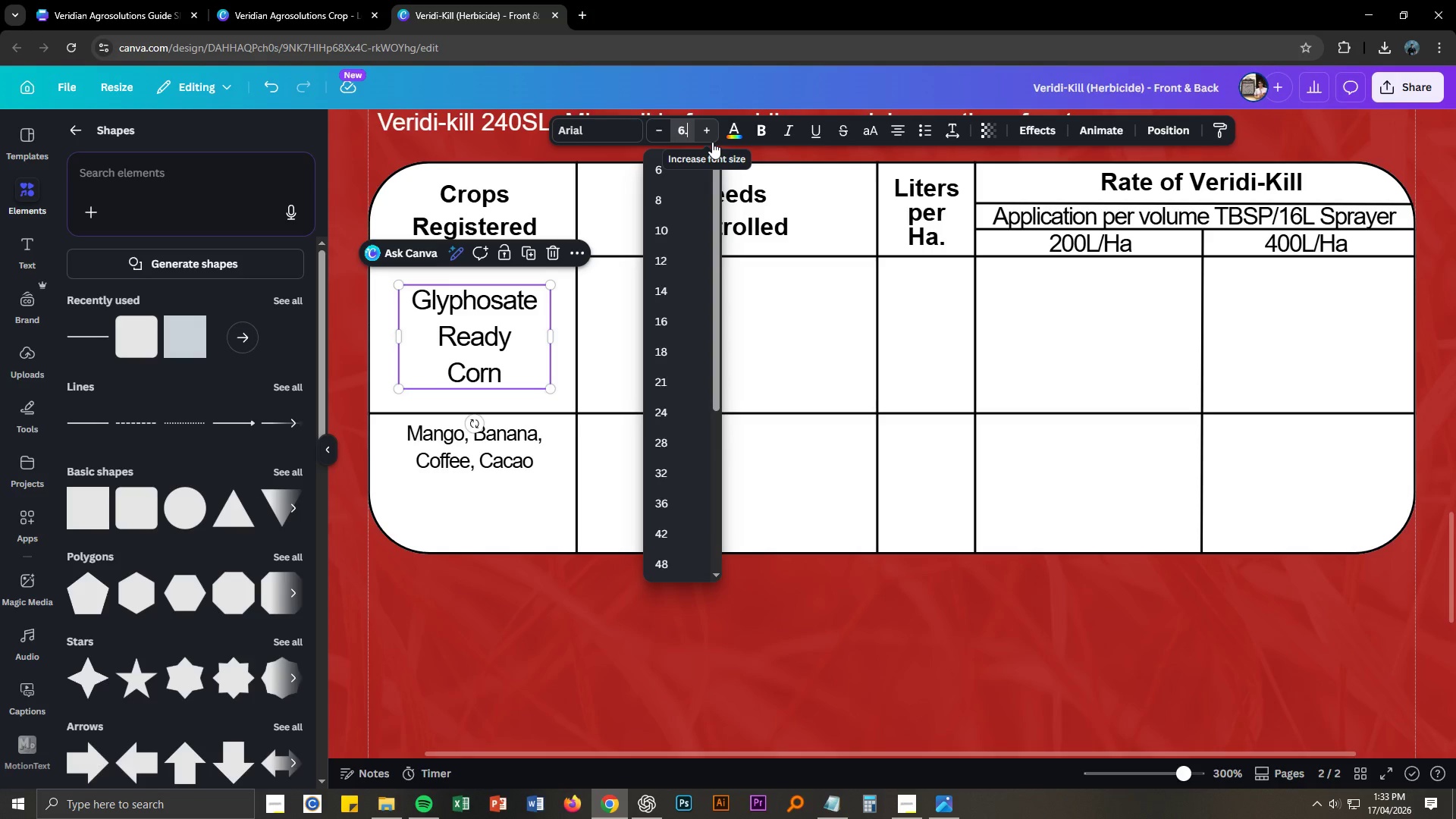 
key(NumpadDecimal)
 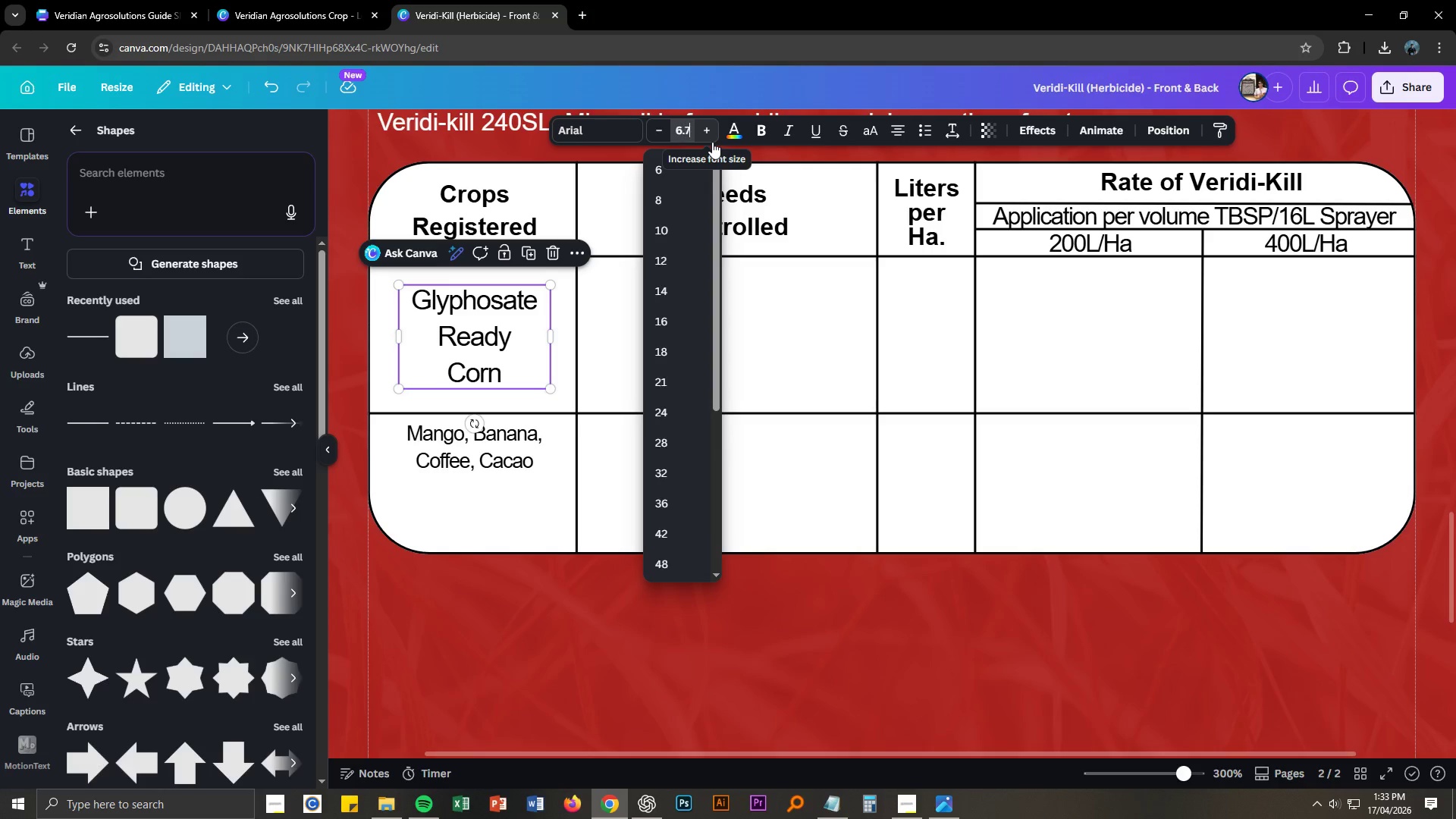 
key(Numpad7)
 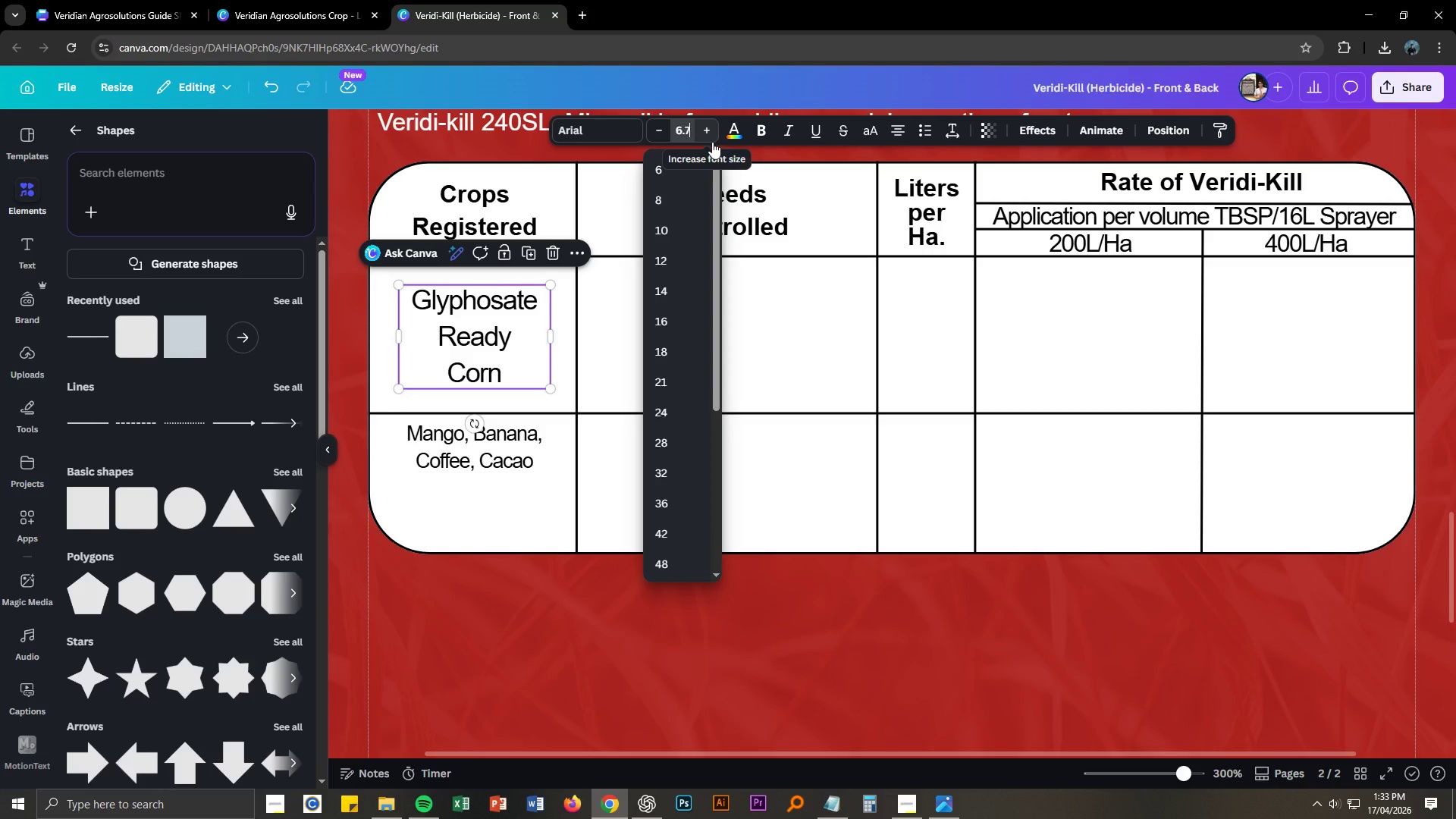 
key(NumpadEnter)
 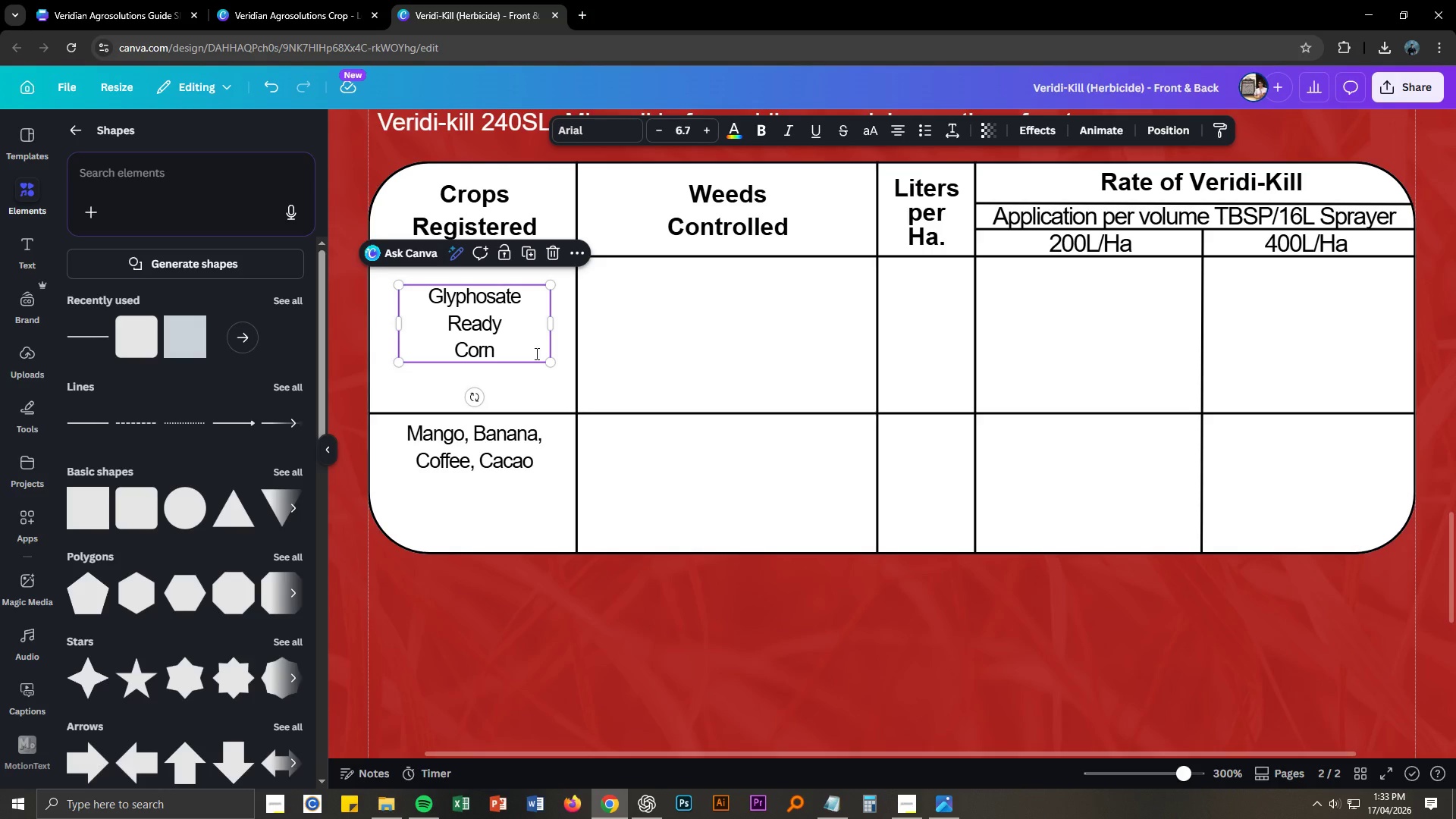 
double_click([685, 488])
 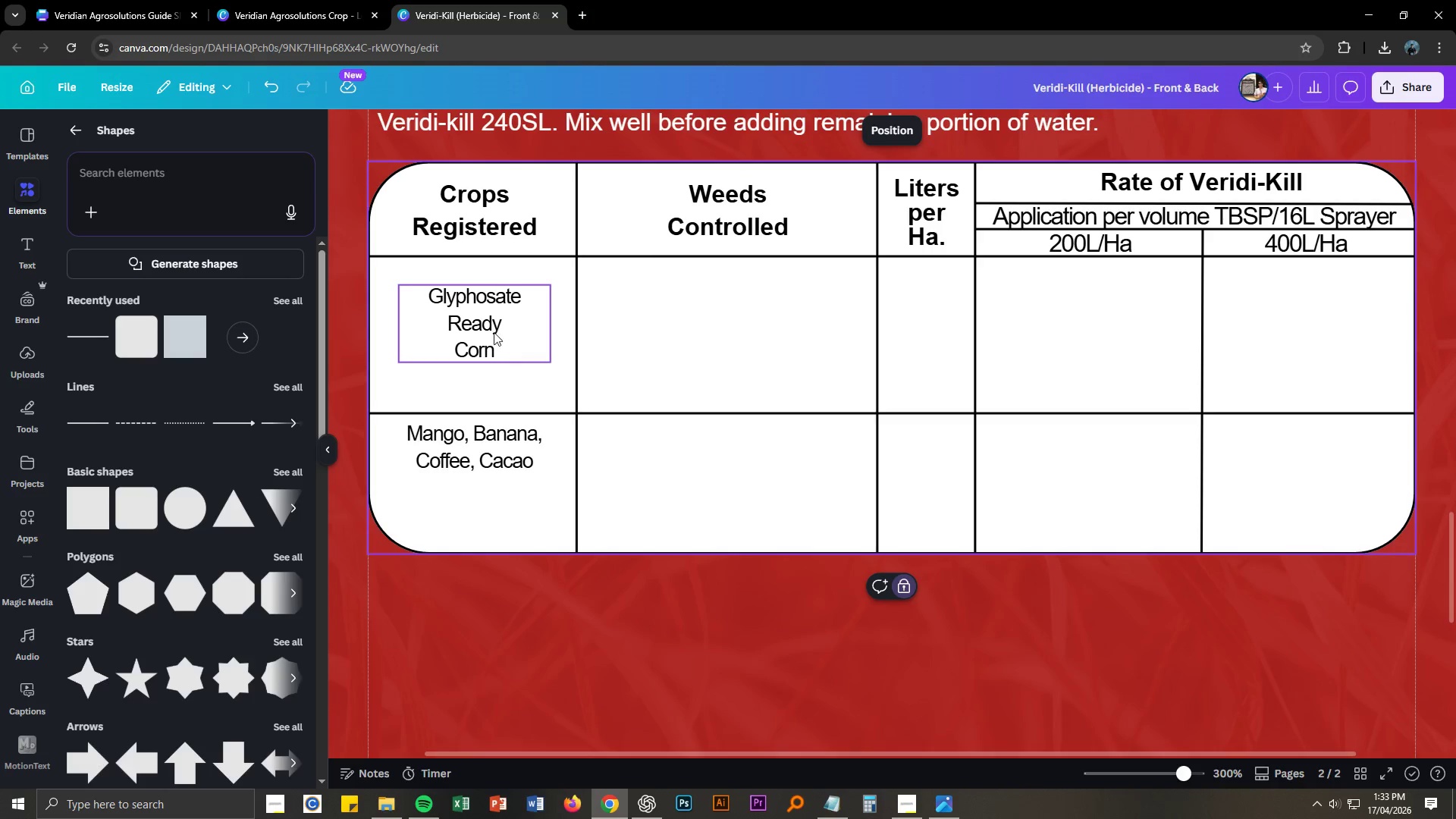 
left_click_drag(start_coordinate=[491, 331], to_coordinate=[486, 317])
 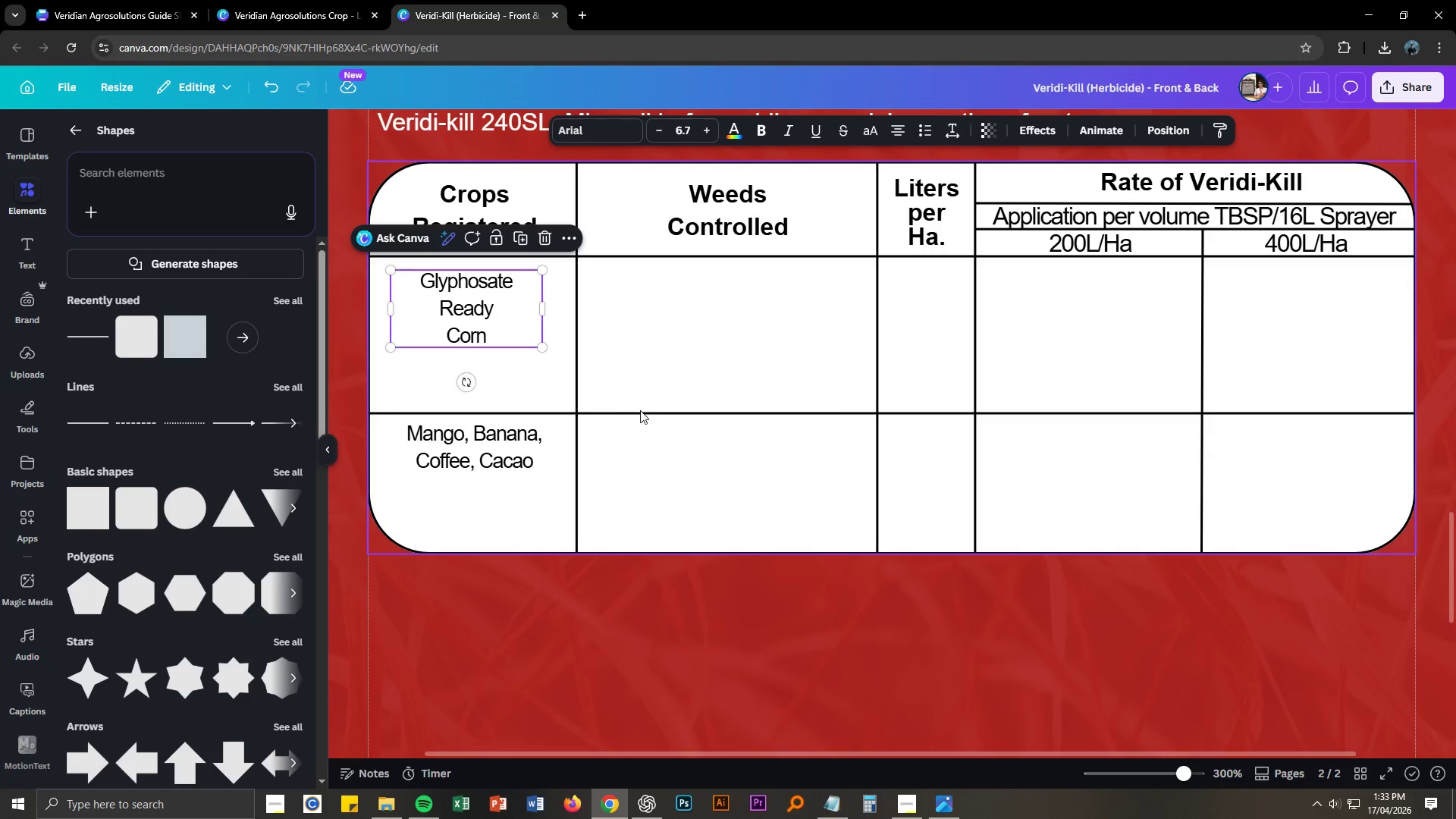 
left_click([642, 416])
 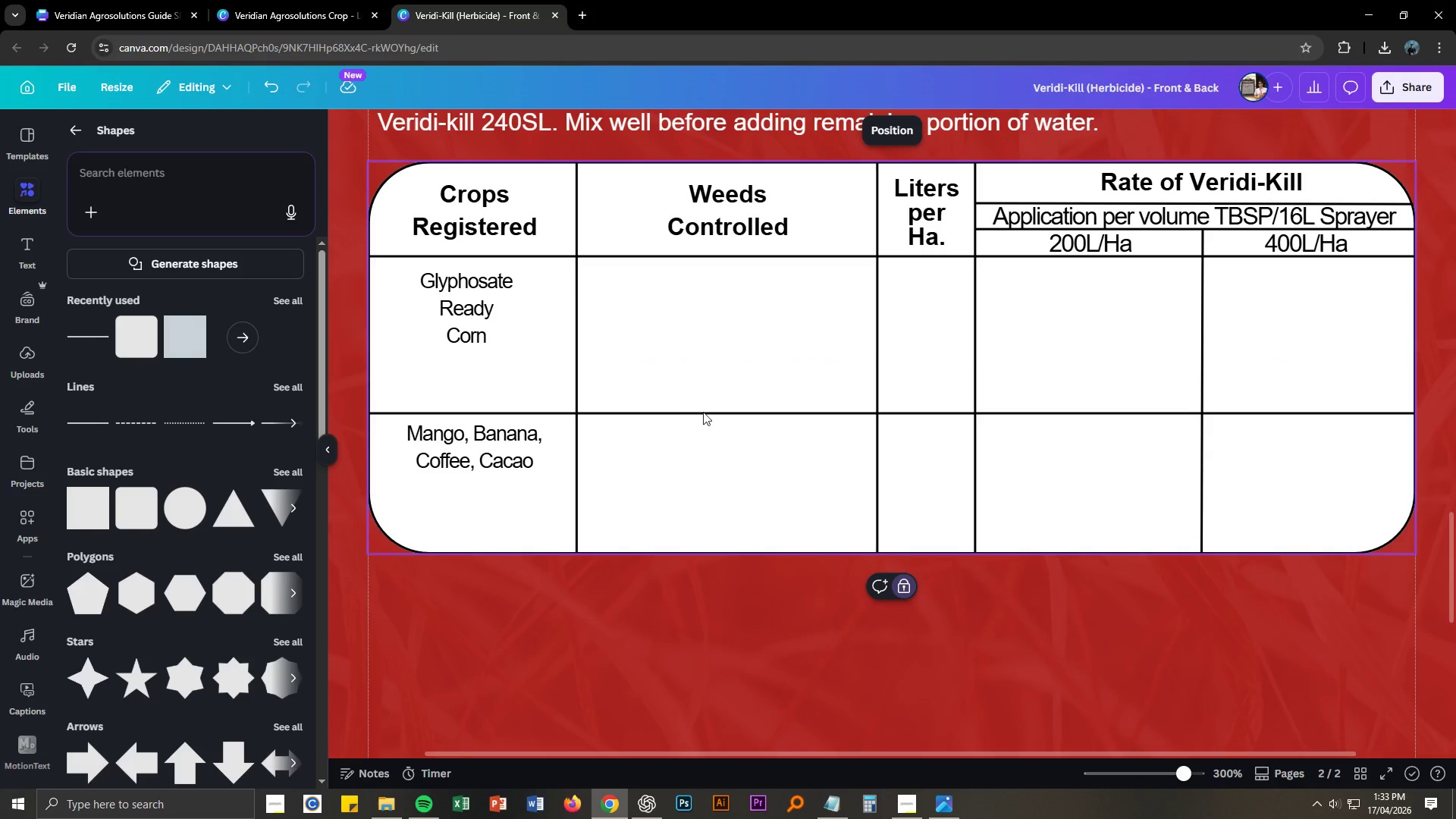 
left_click([703, 412])
 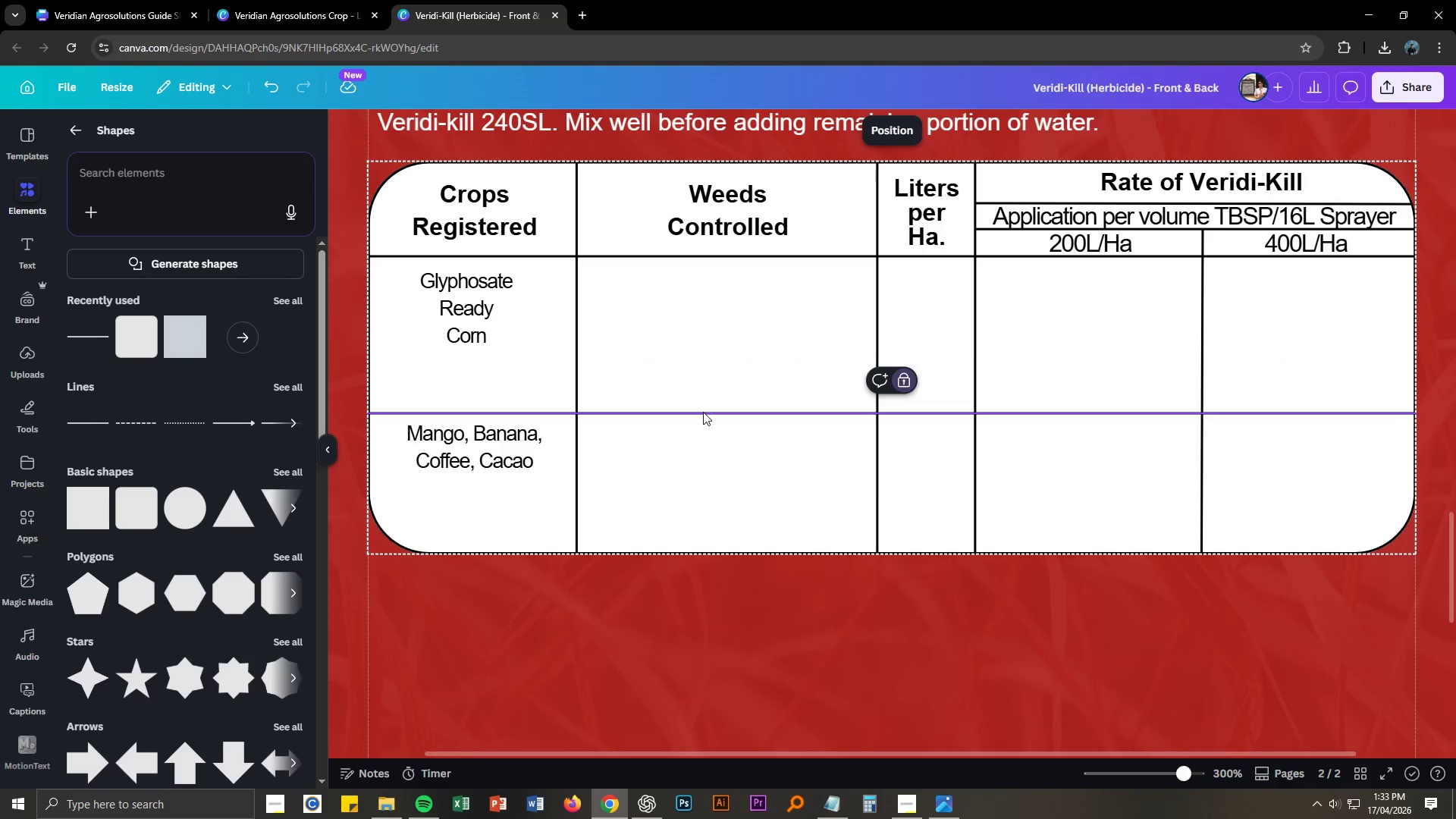 
right_click([703, 412])
 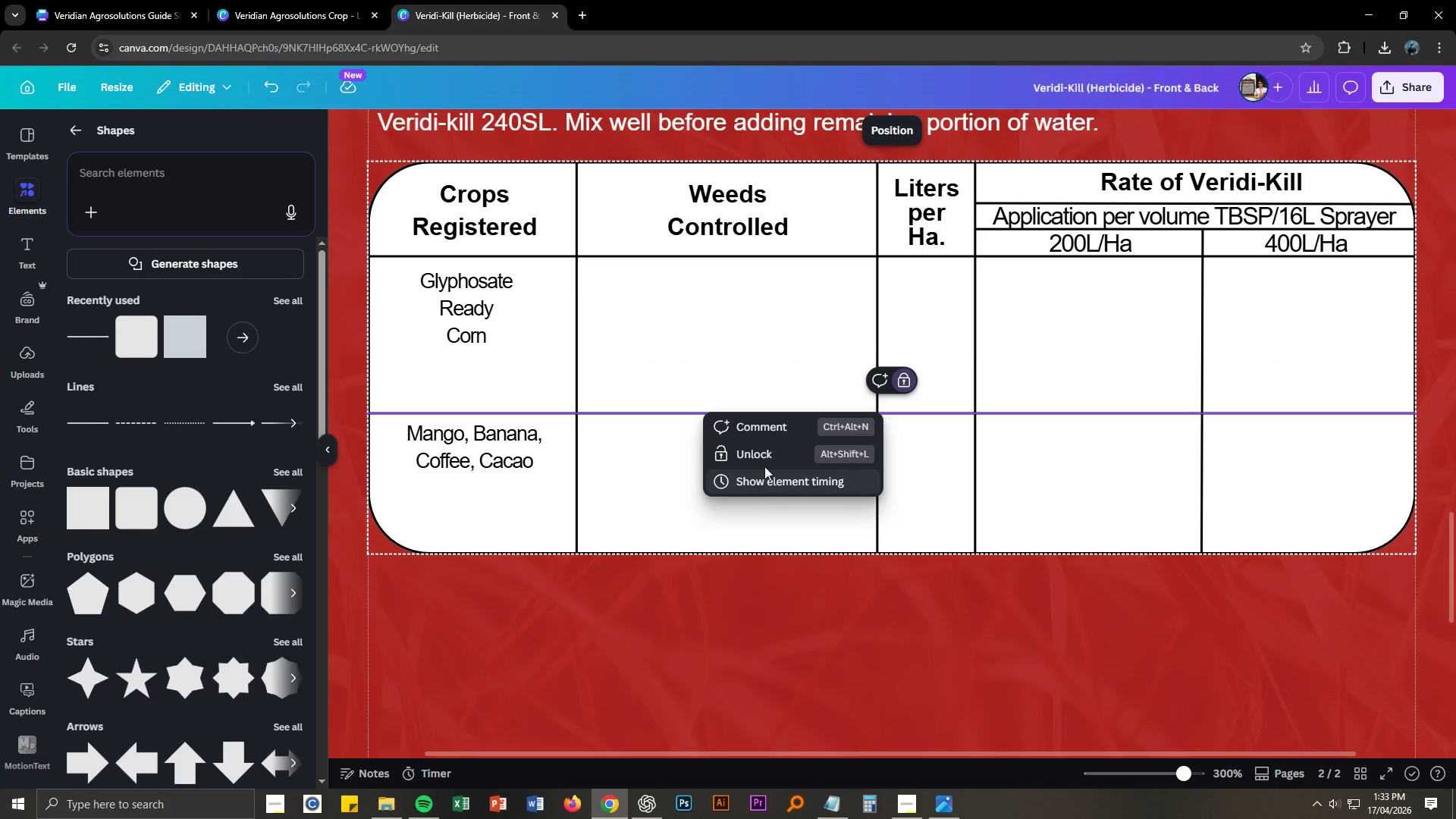 
left_click([766, 451])
 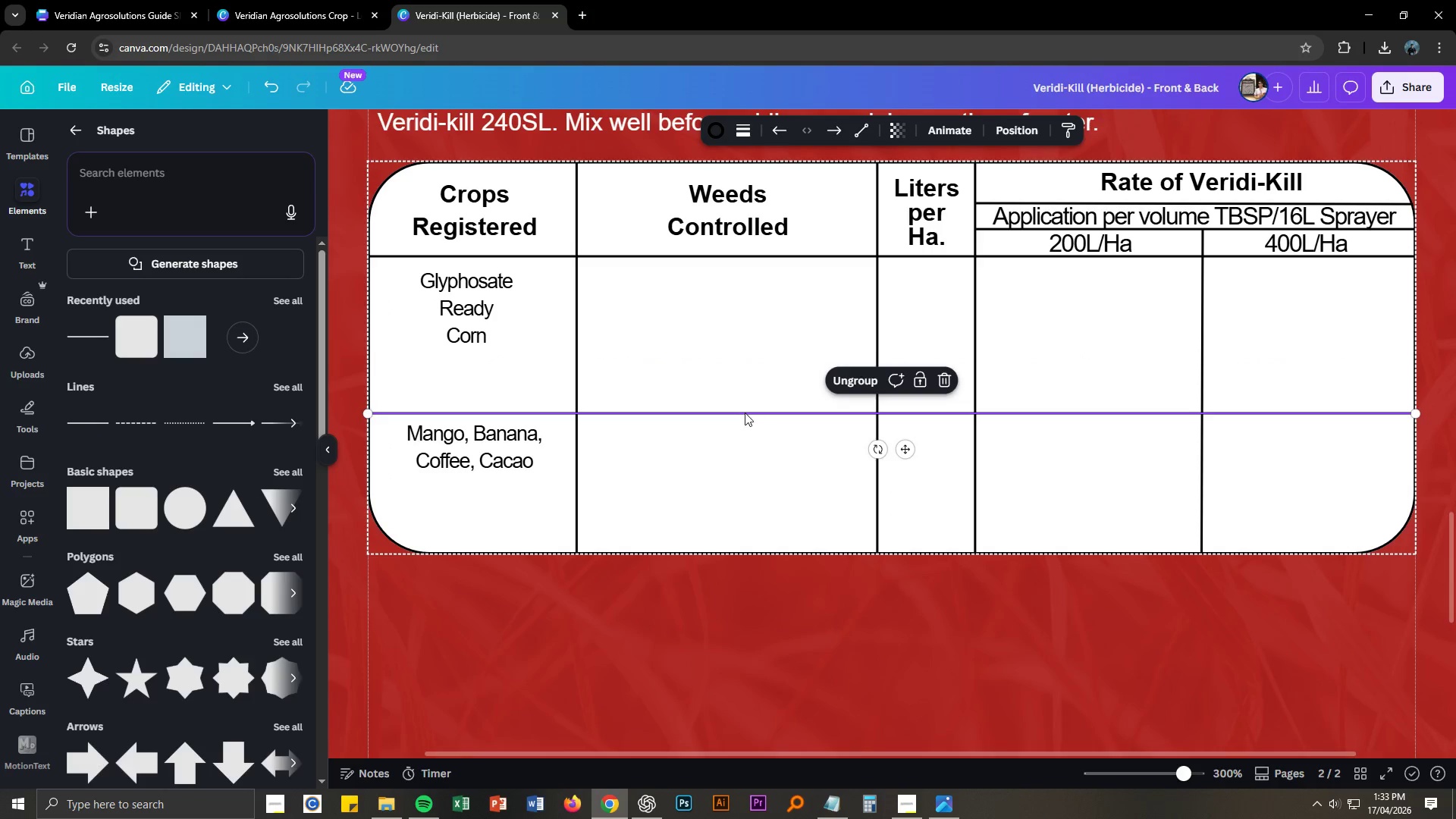 
left_click_drag(start_coordinate=[745, 413], to_coordinate=[742, 356])
 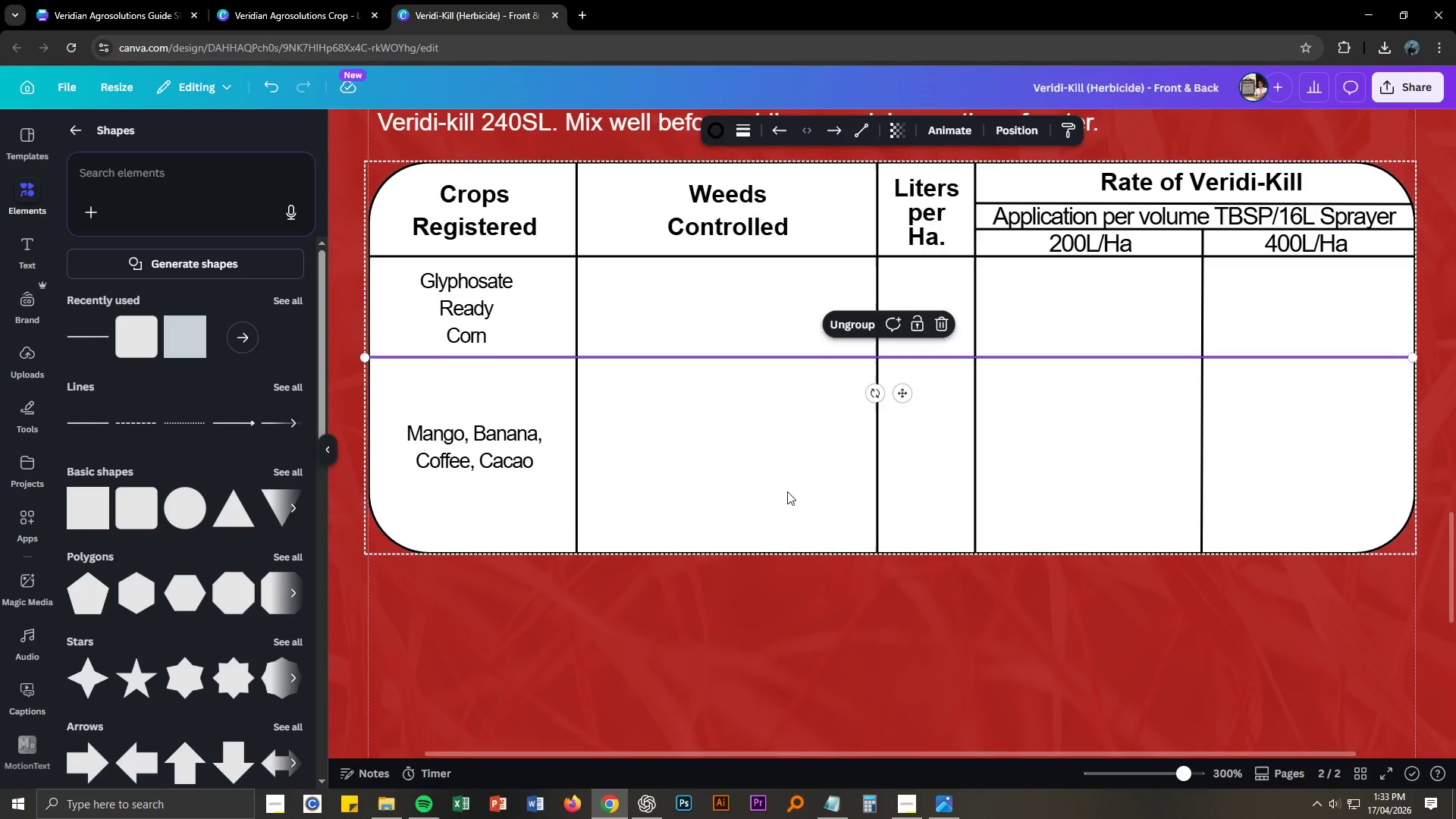 
left_click([787, 491])
 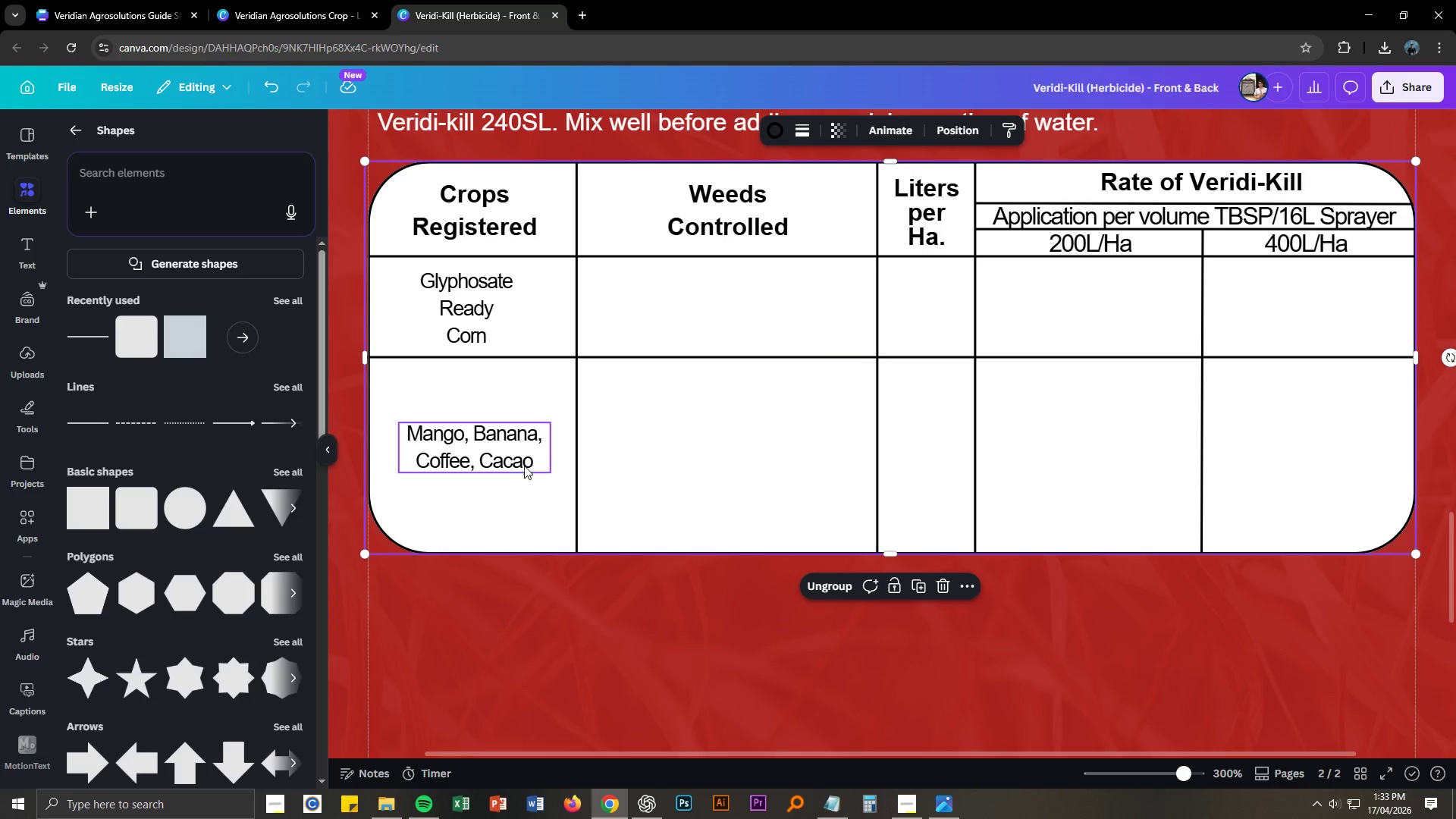 
left_click_drag(start_coordinate=[507, 441], to_coordinate=[507, 390])
 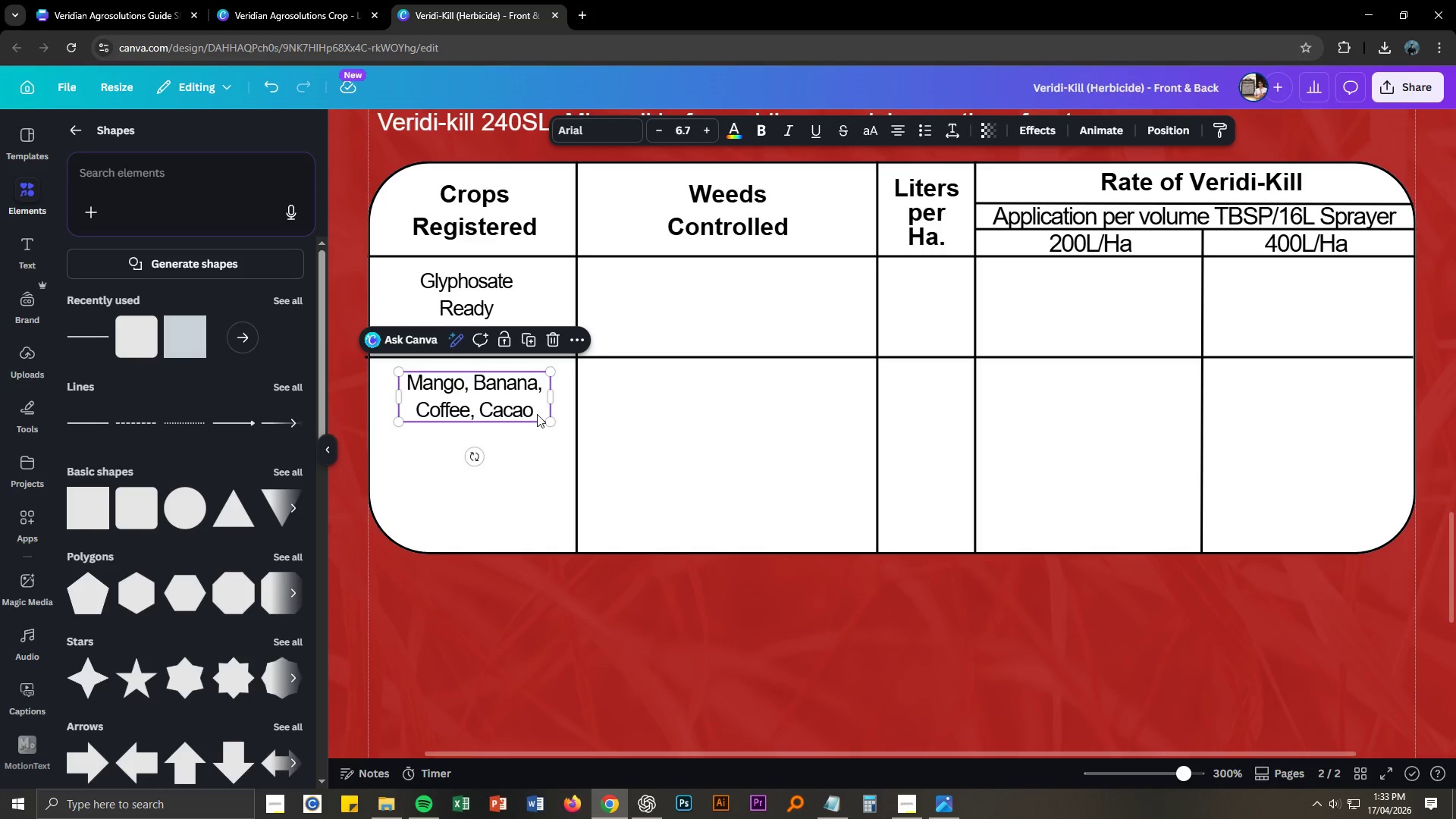 
double_click([537, 414])
 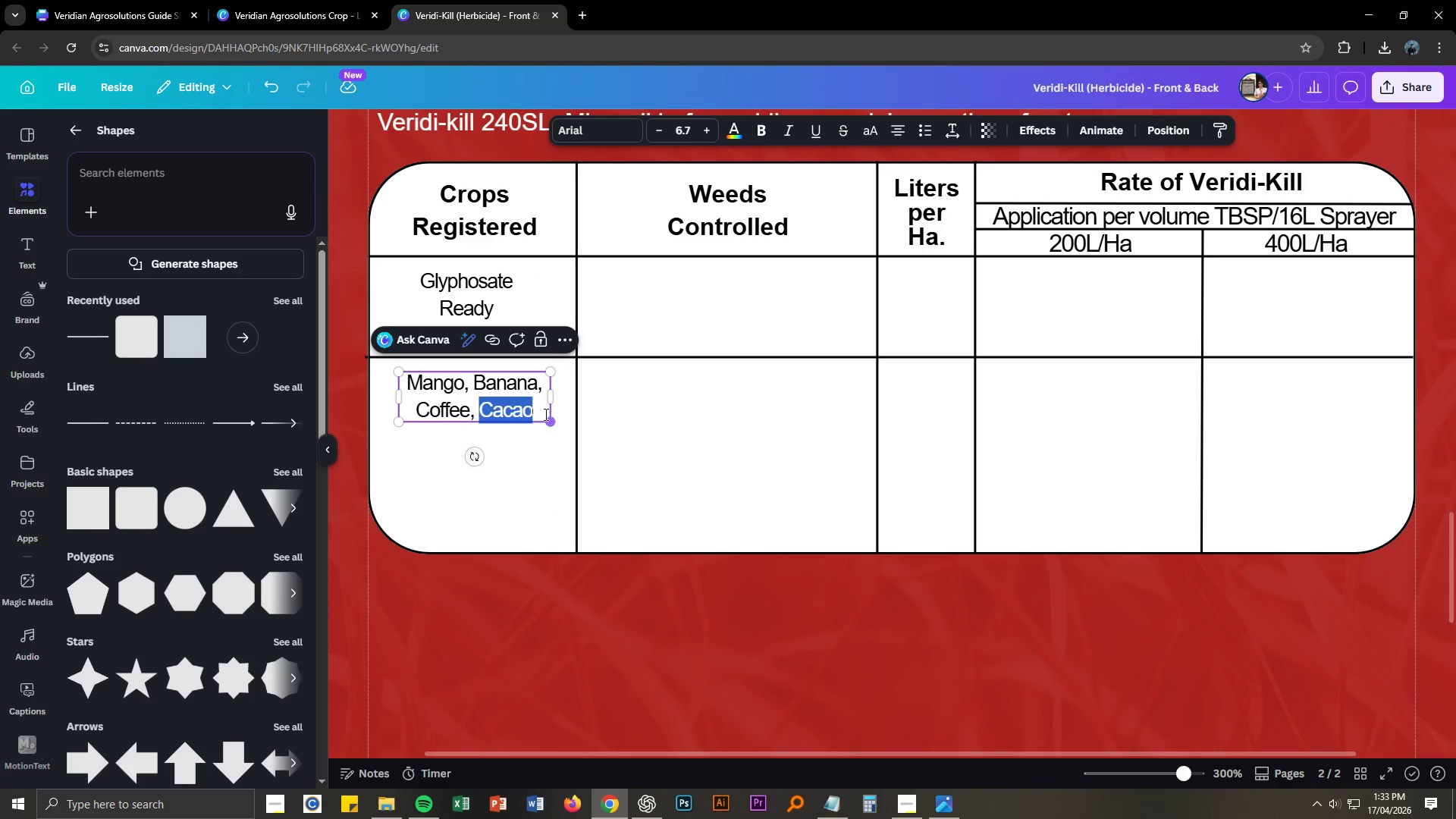 
left_click([541, 410])
 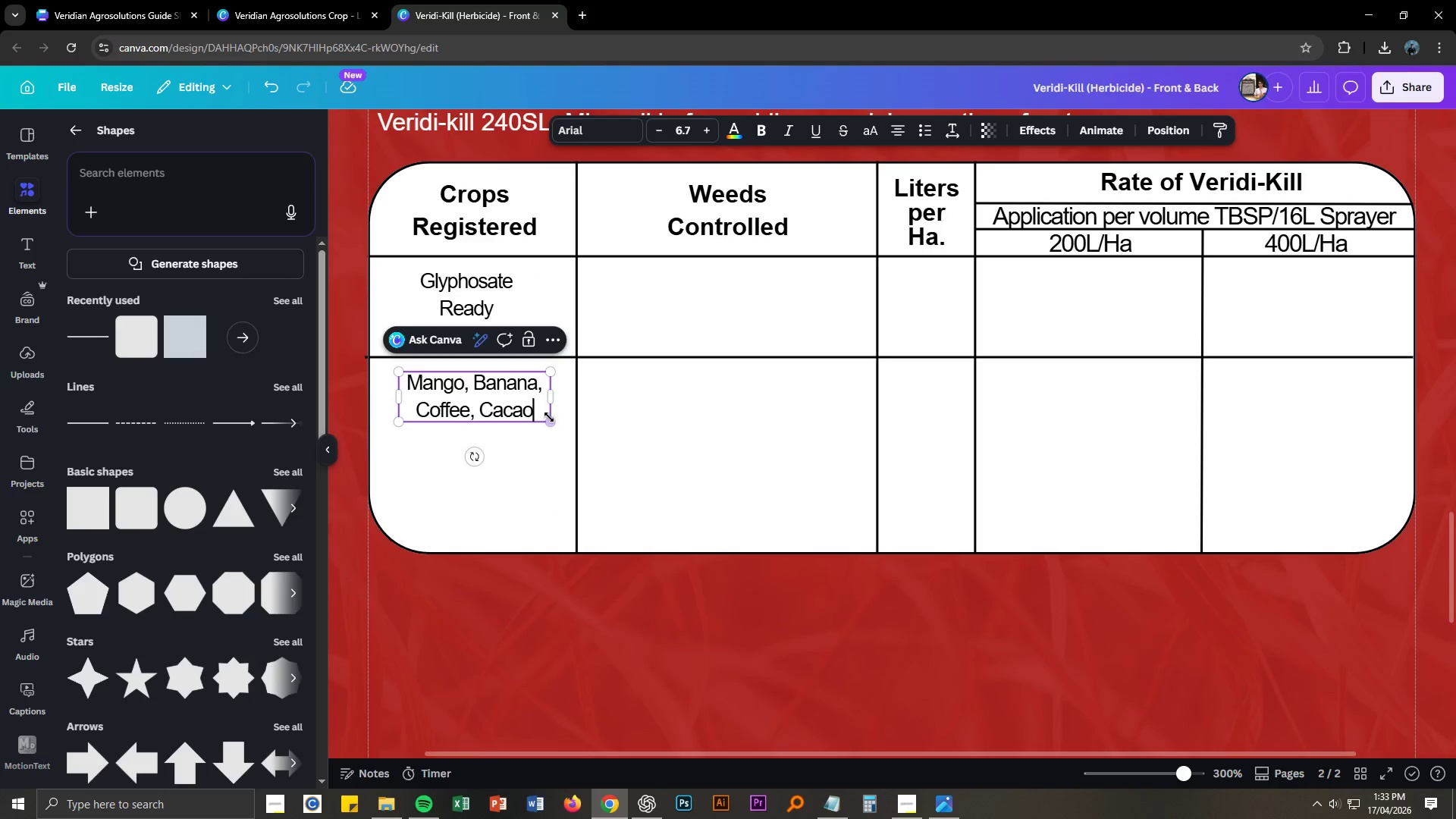 
key(Alt+AltLeft)
 